 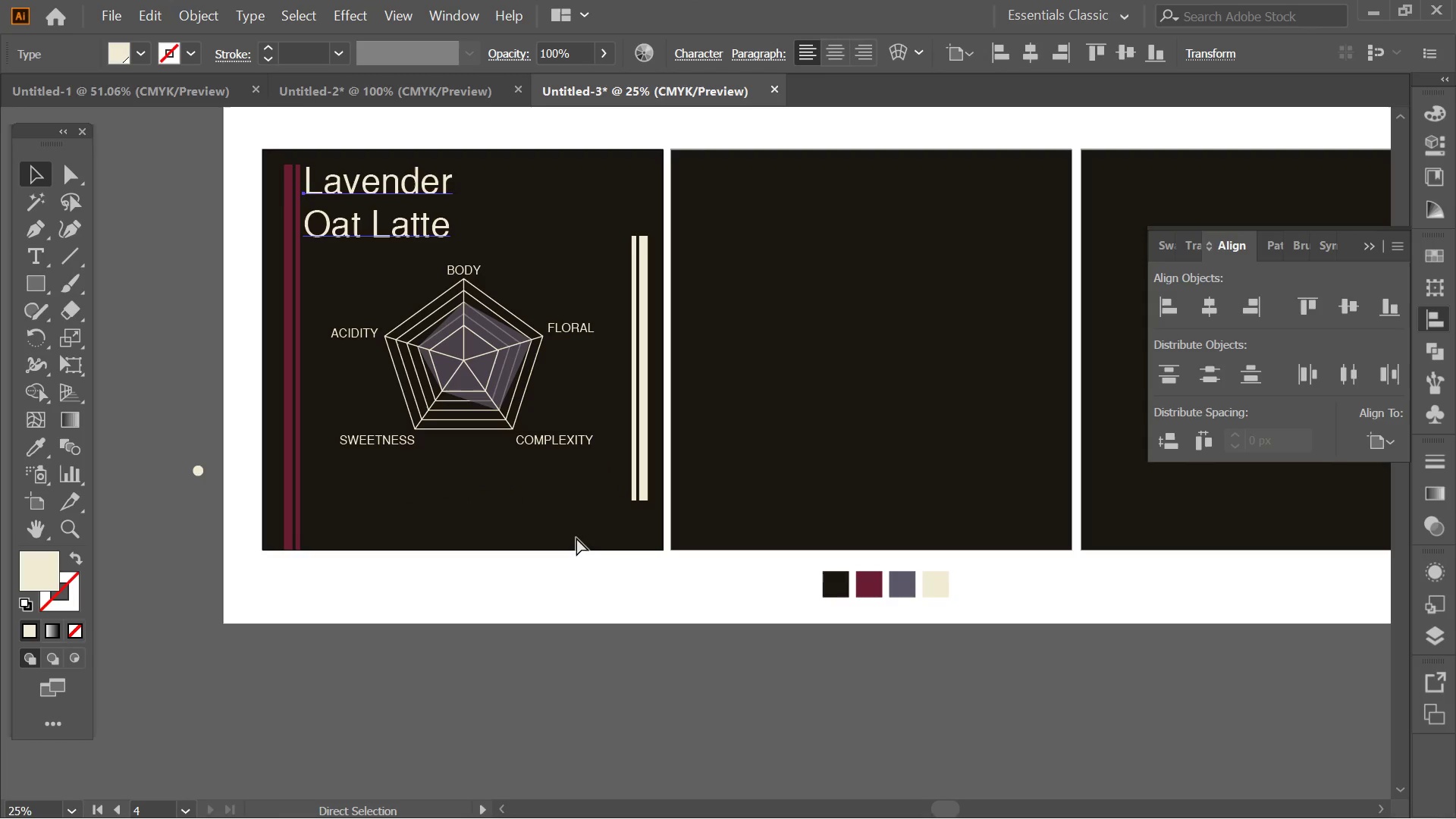 
key(Control+Z)
 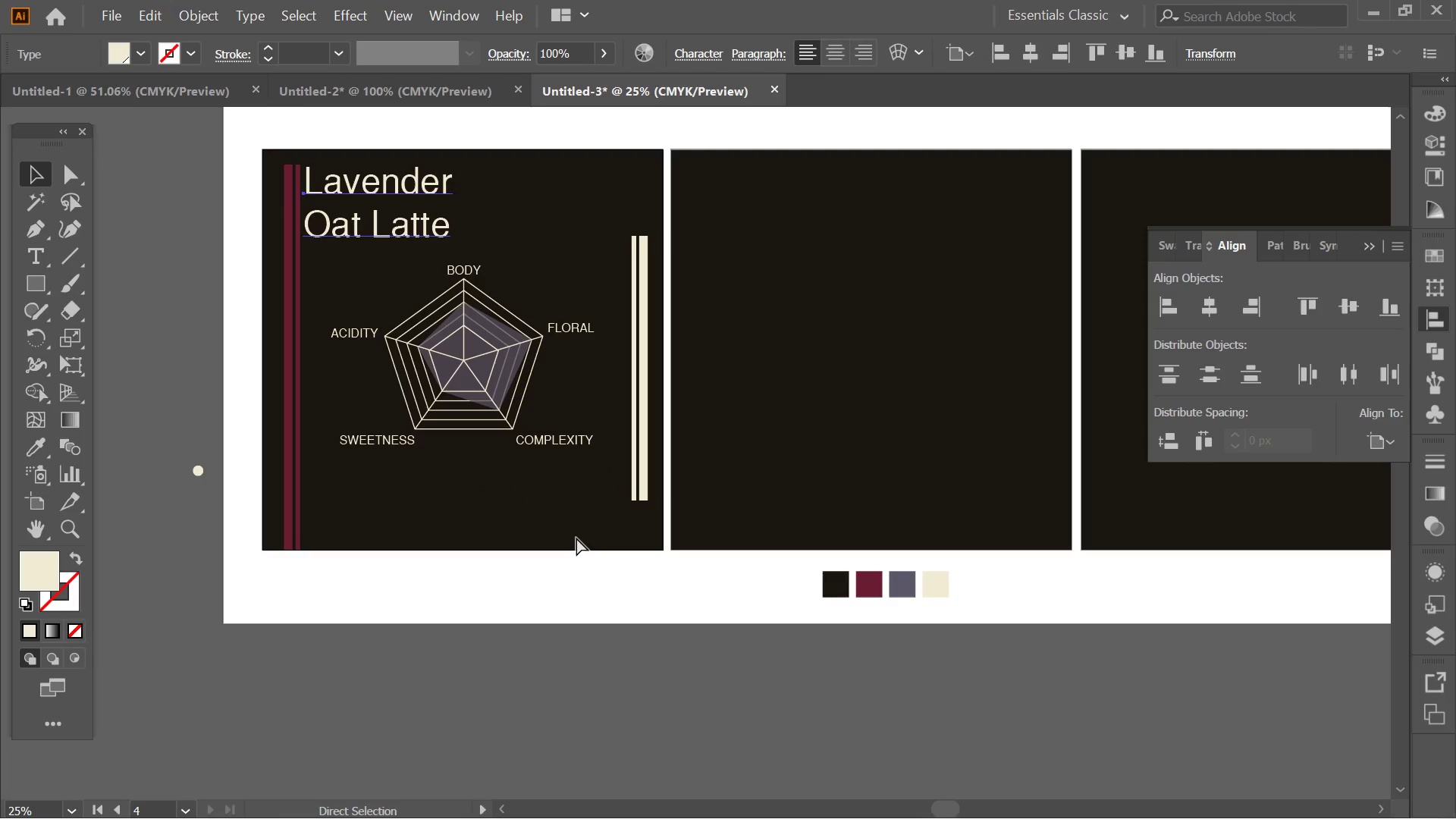 
key(Control+Z)
 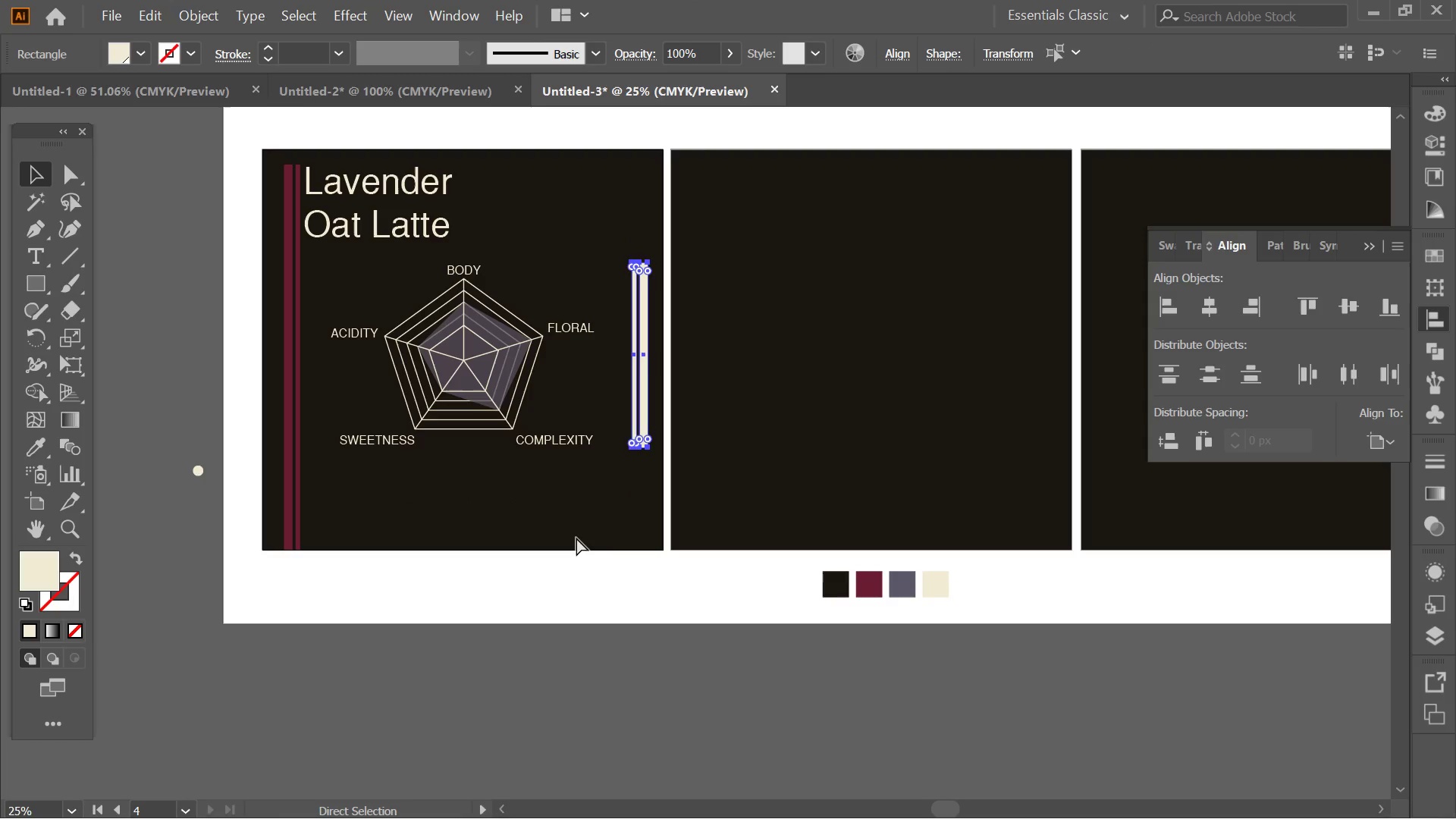 
key(Control+Z)
 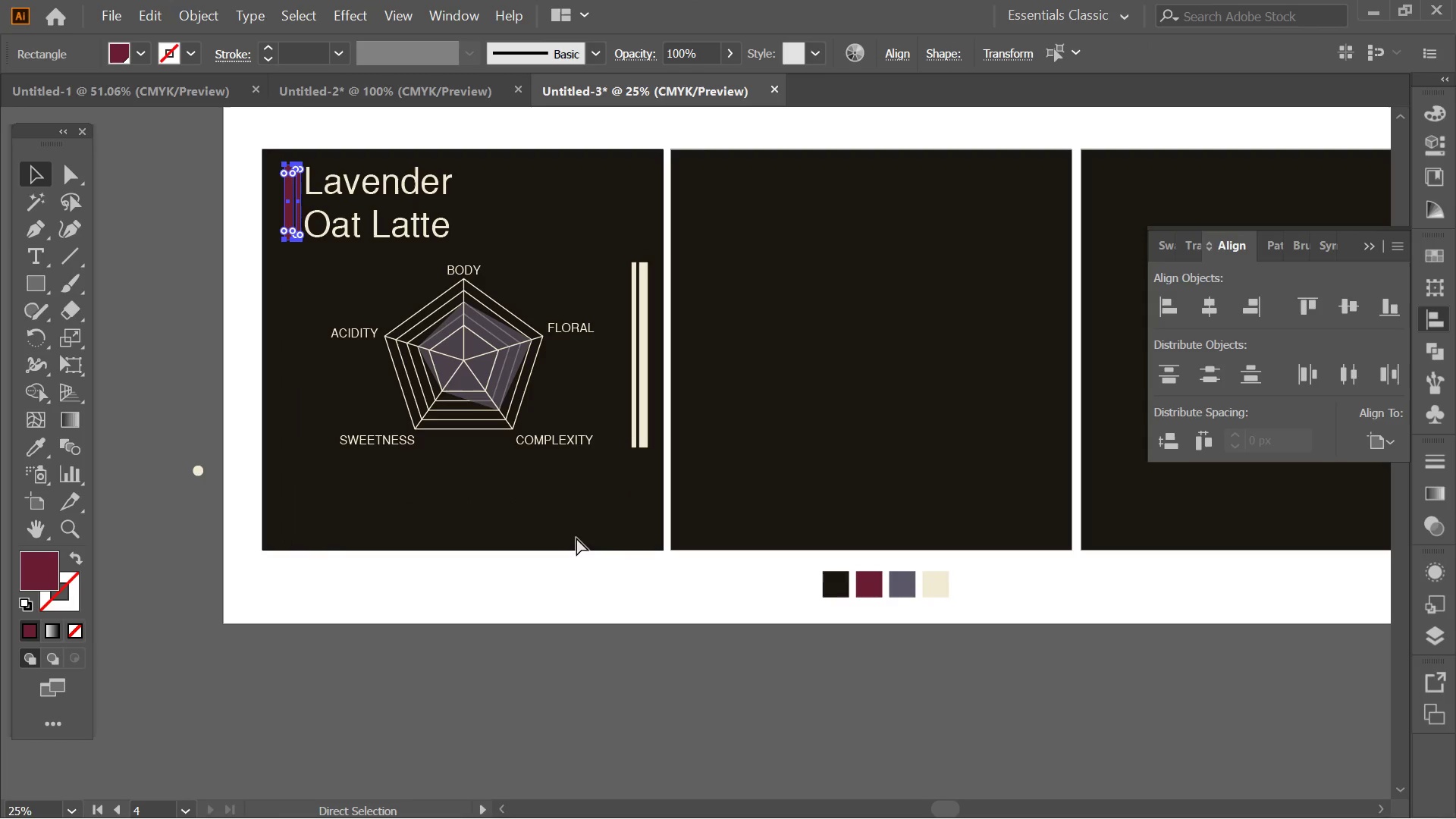 
key(Control+Z)
 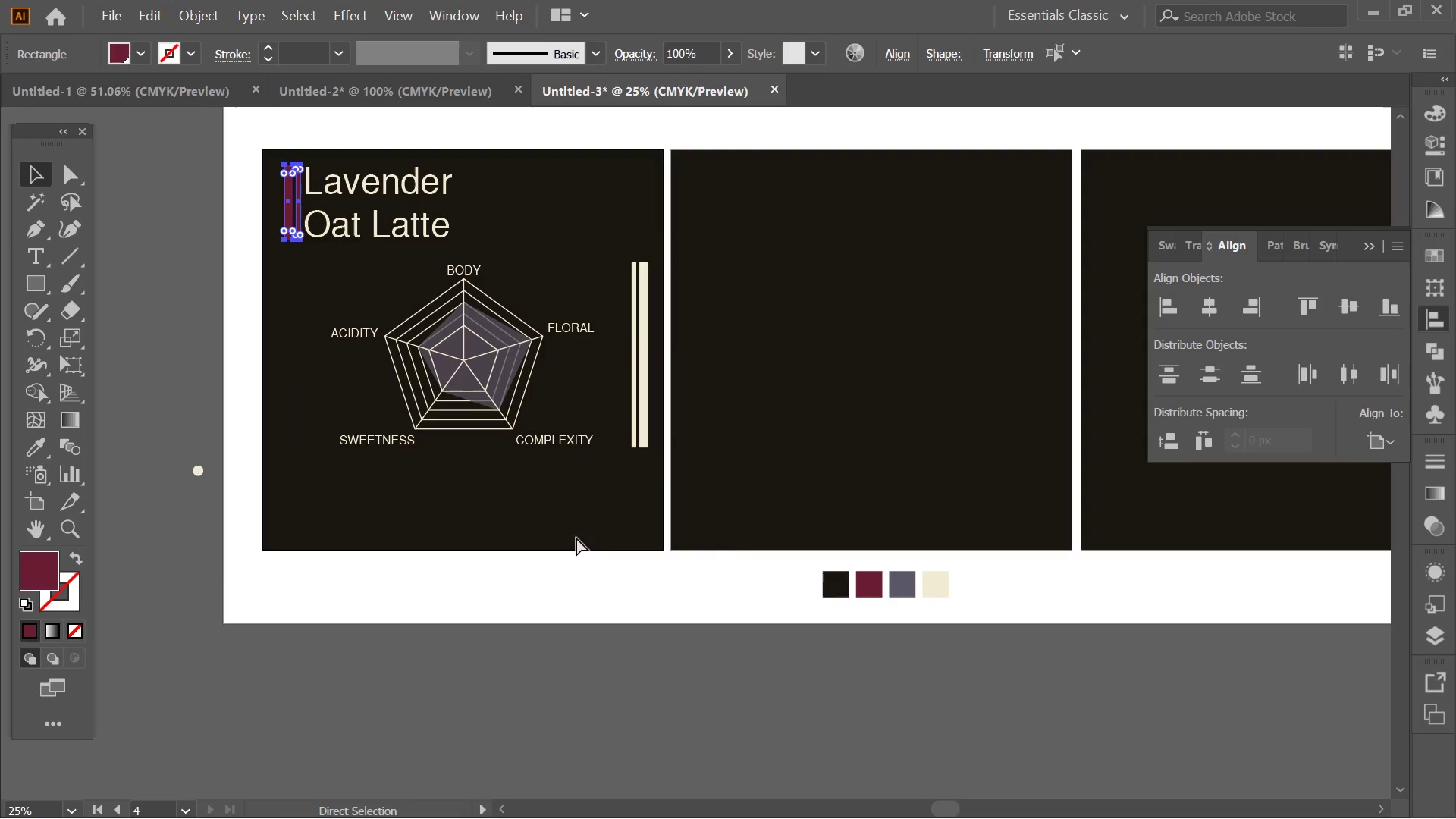 
key(Control+Z)
 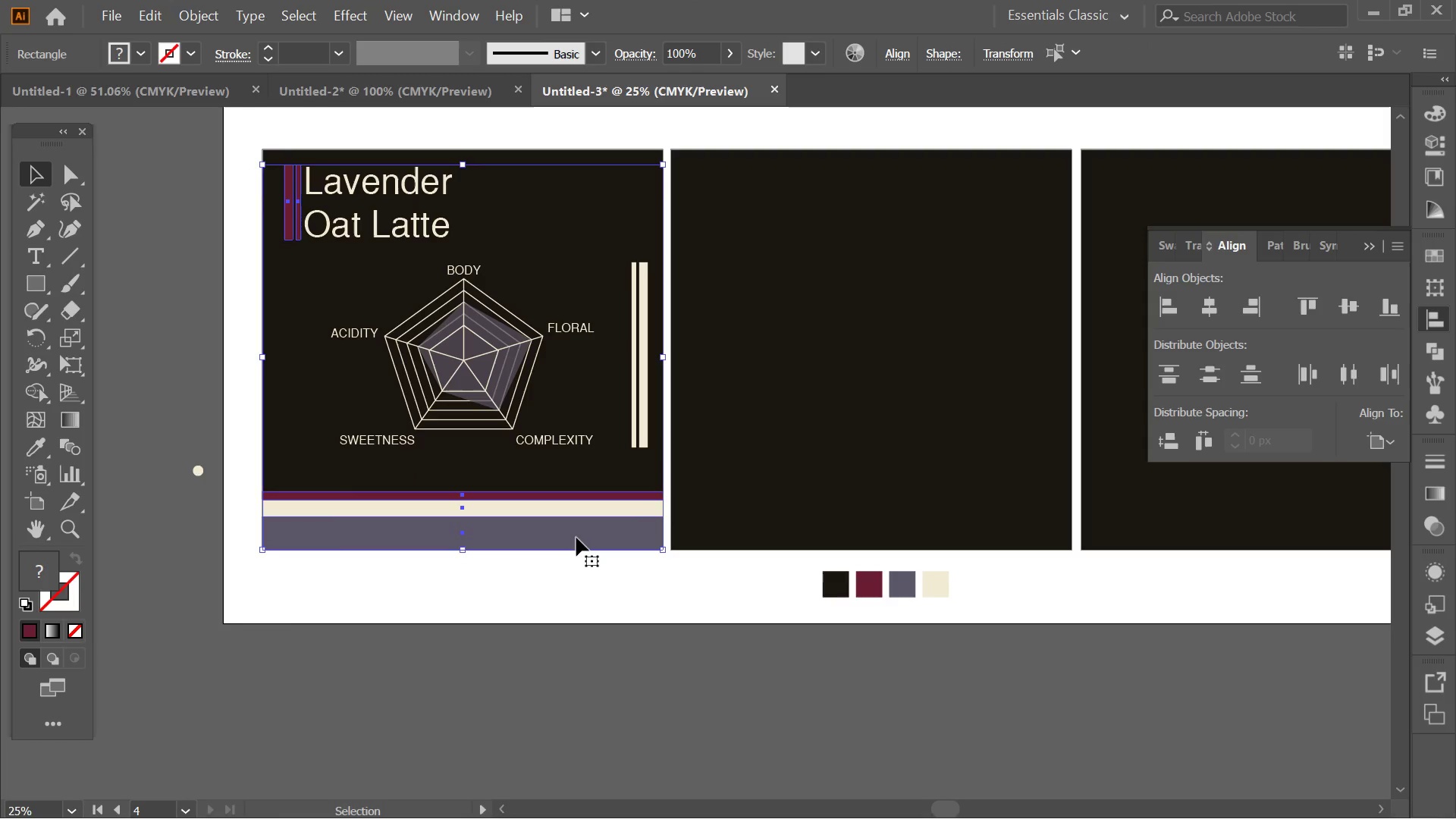 
wait(6.58)
 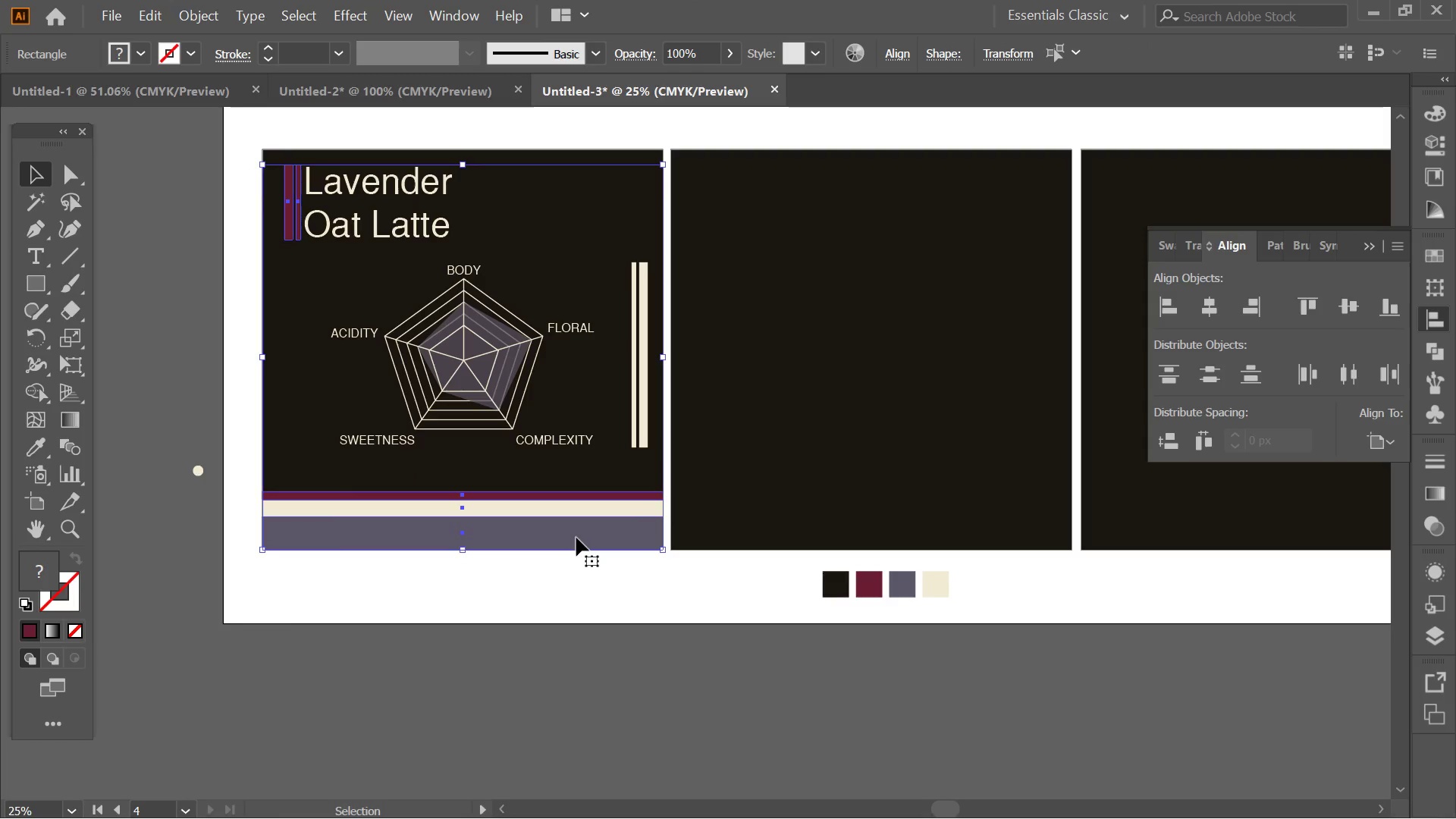 
left_click([668, 708])
 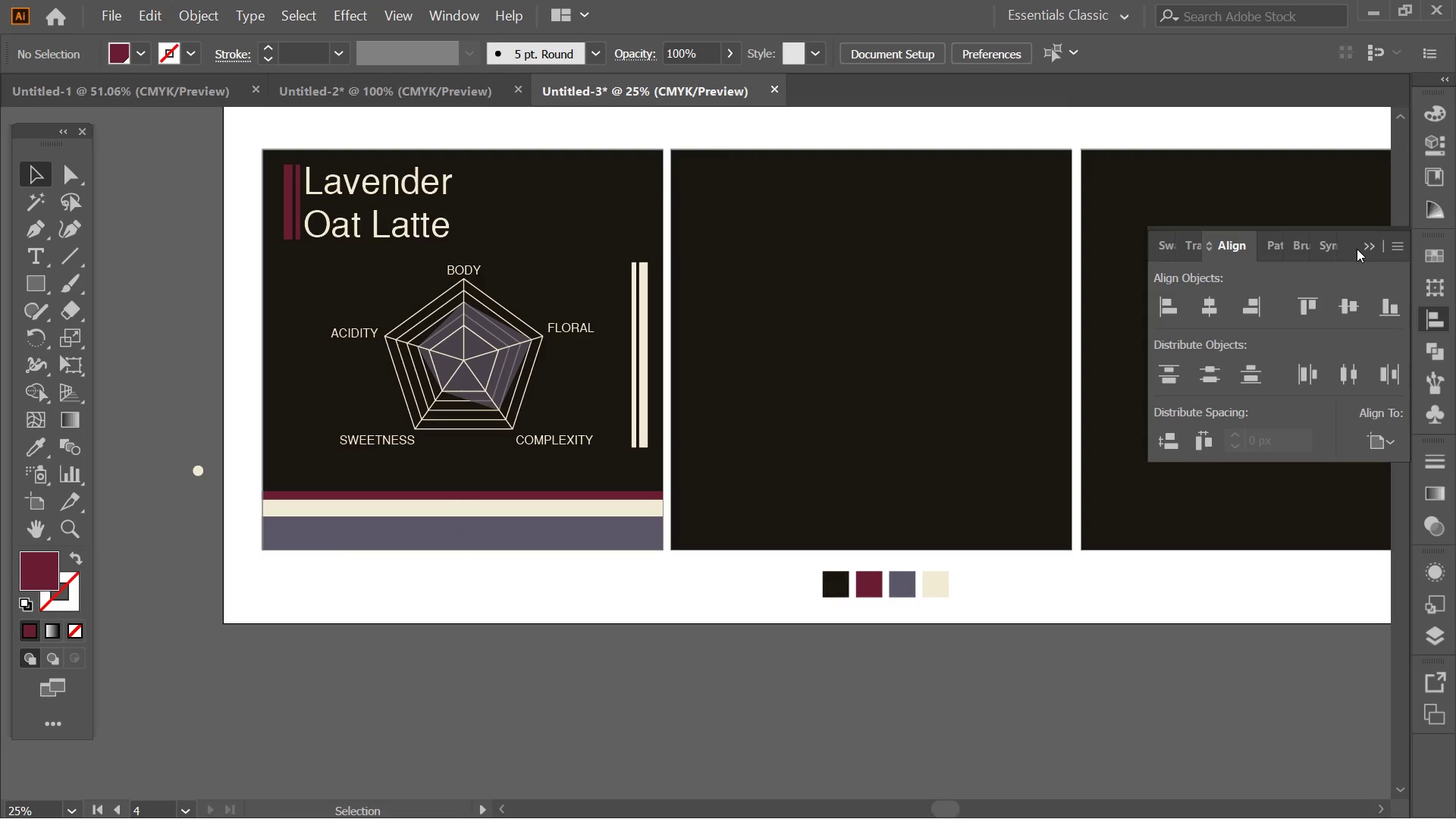 
left_click([1359, 243])
 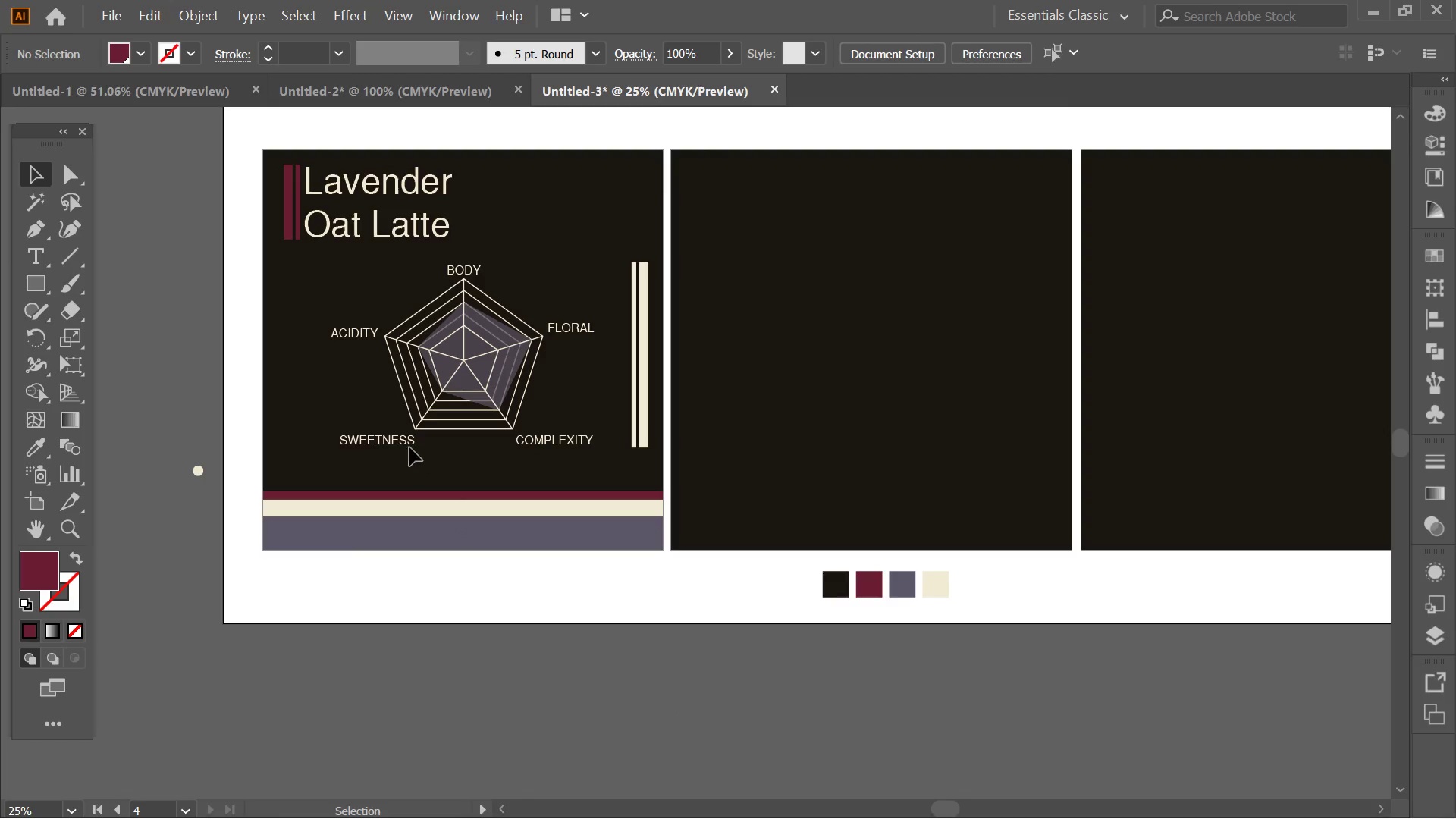 
hold_key(key=Space, duration=0.41)
 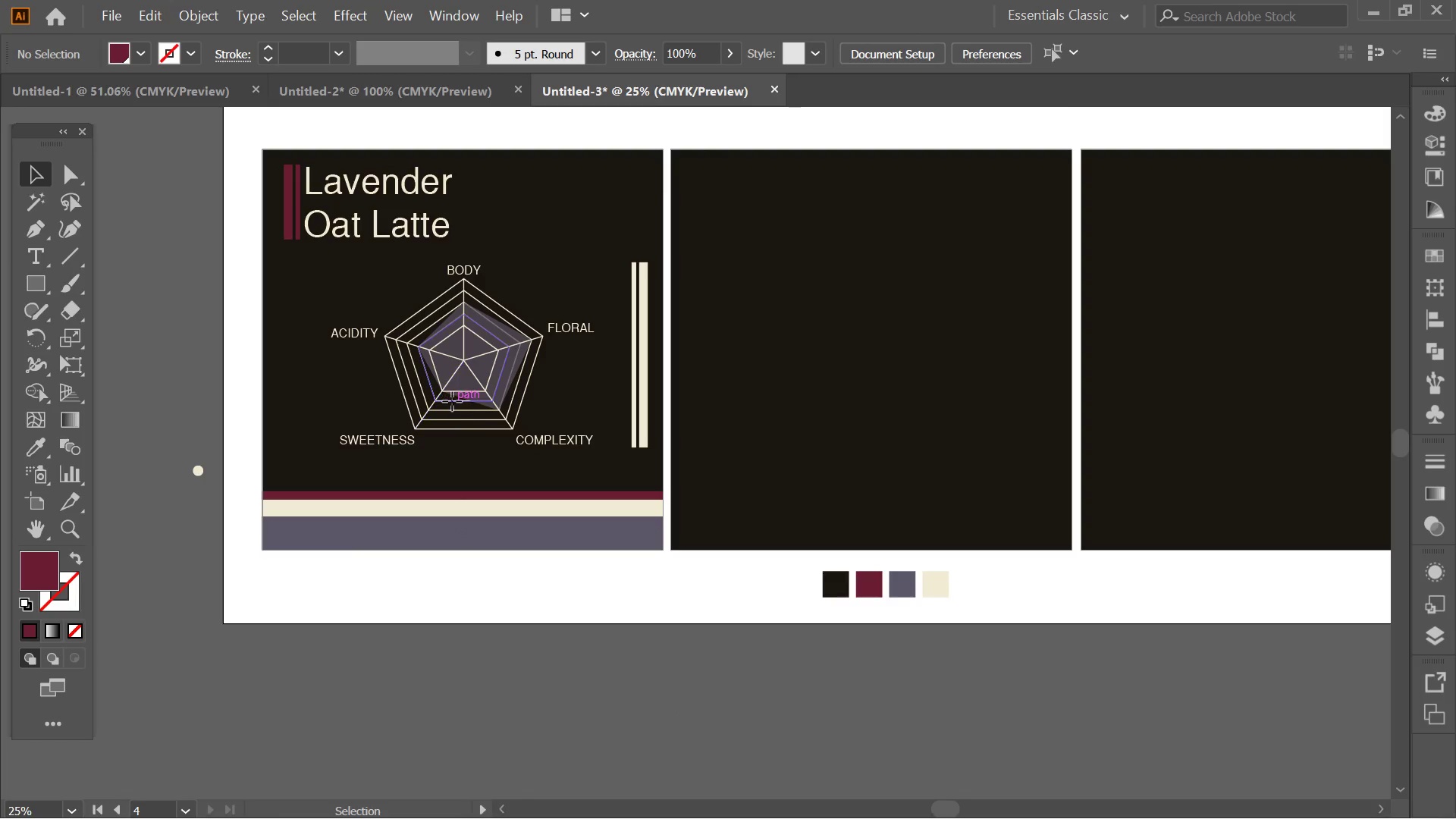 
left_click([452, 401])
 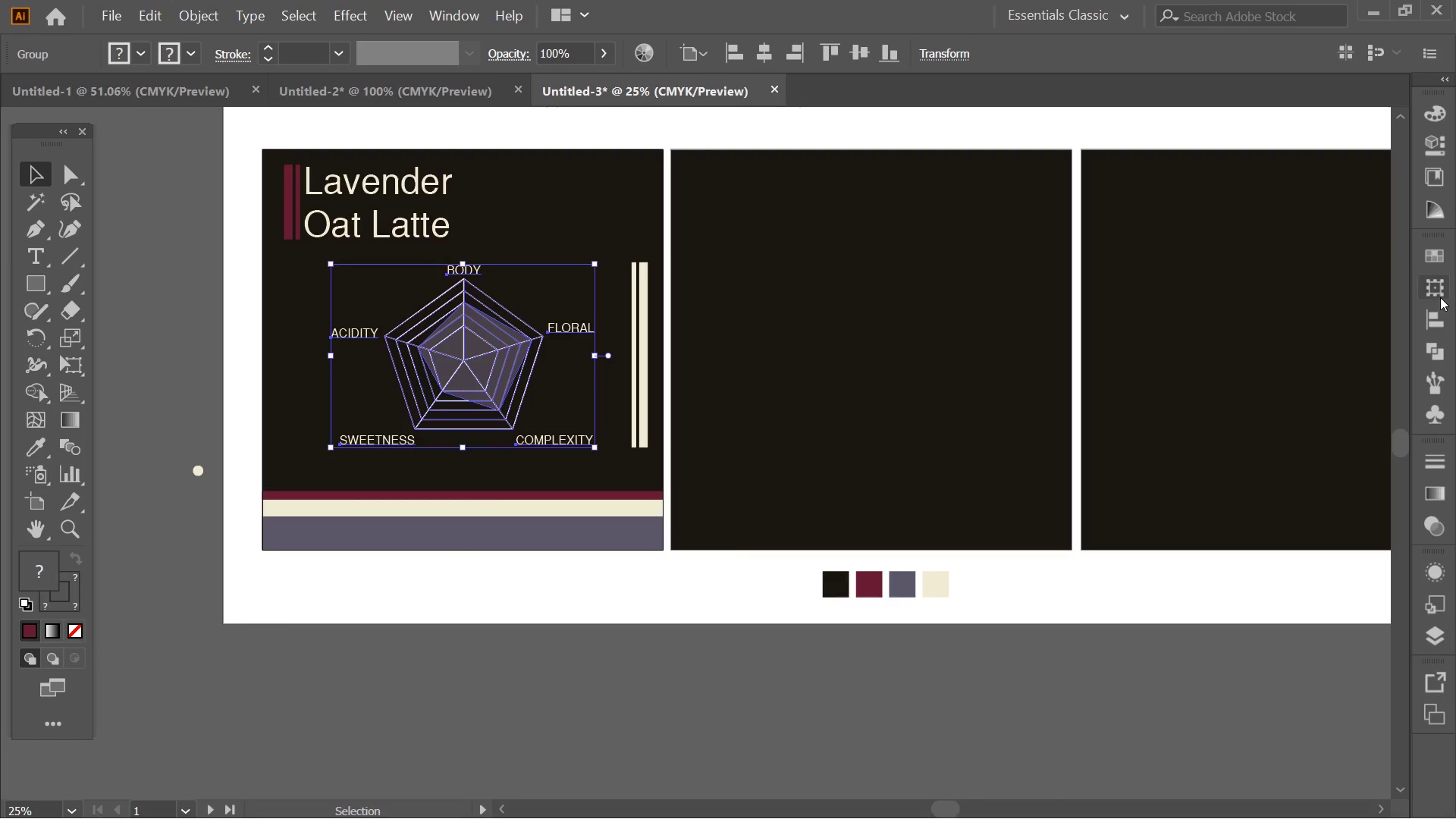 
left_click([1433, 309])
 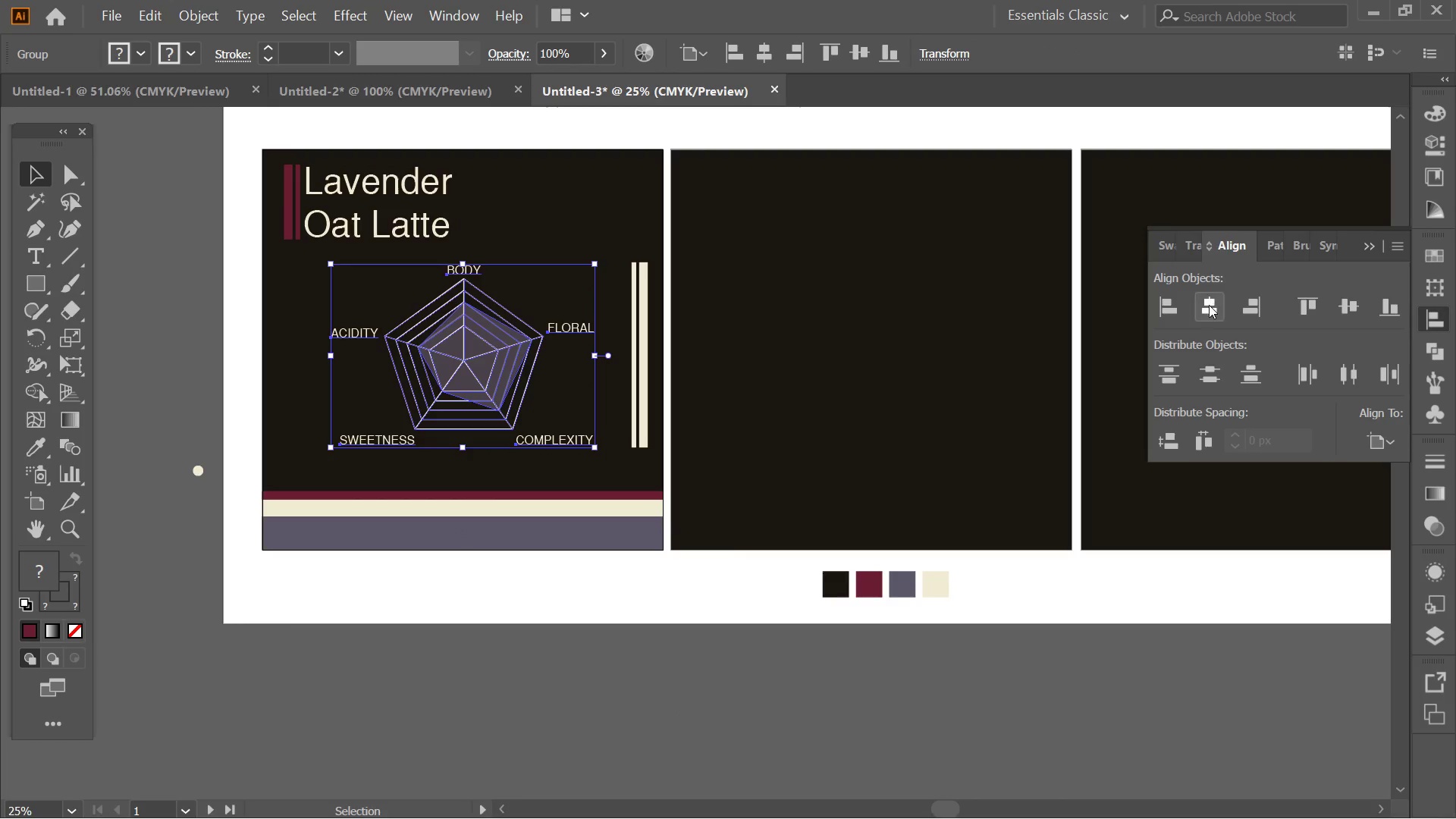 
left_click([1209, 305])
 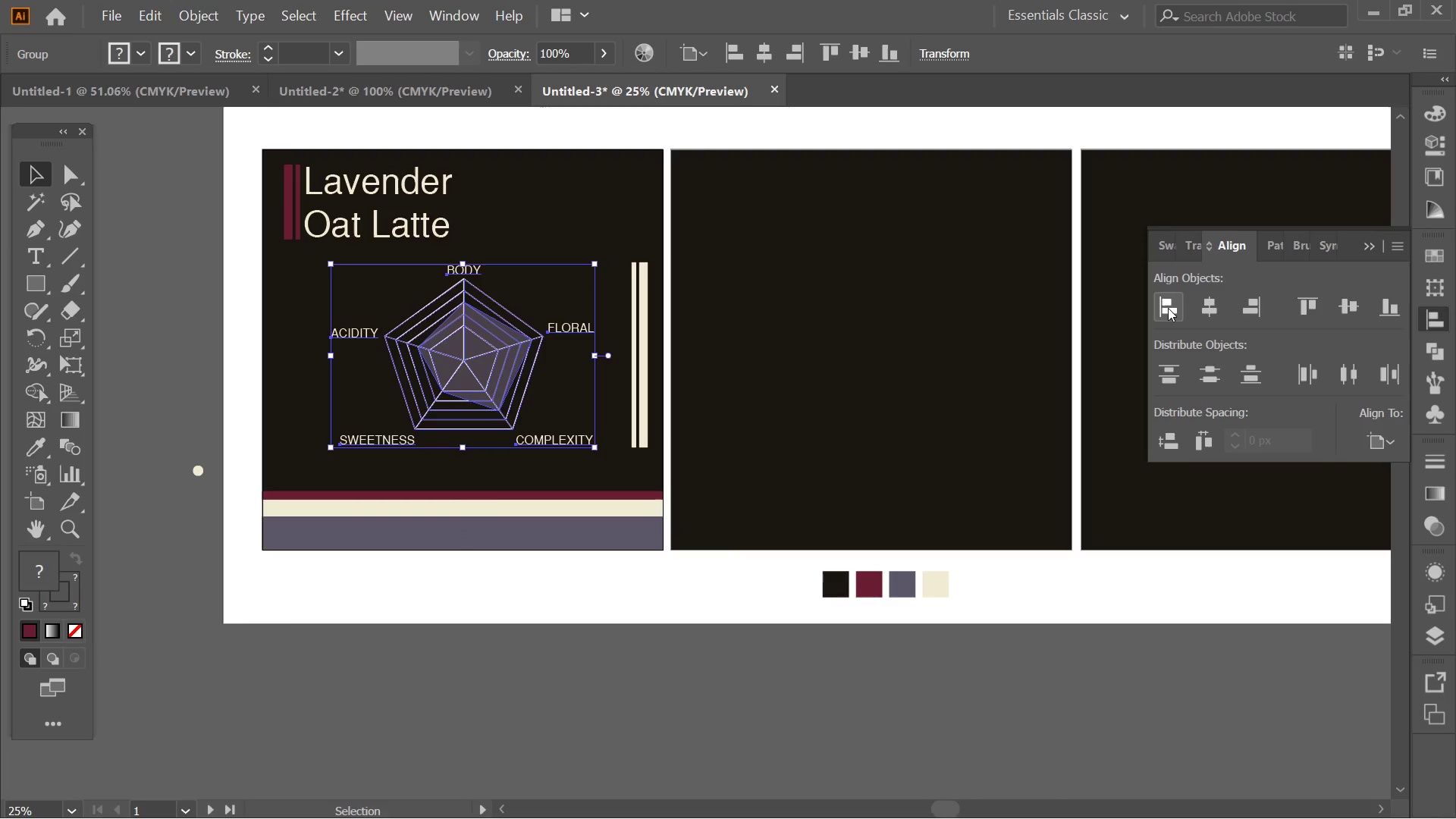 
left_click([1165, 308])
 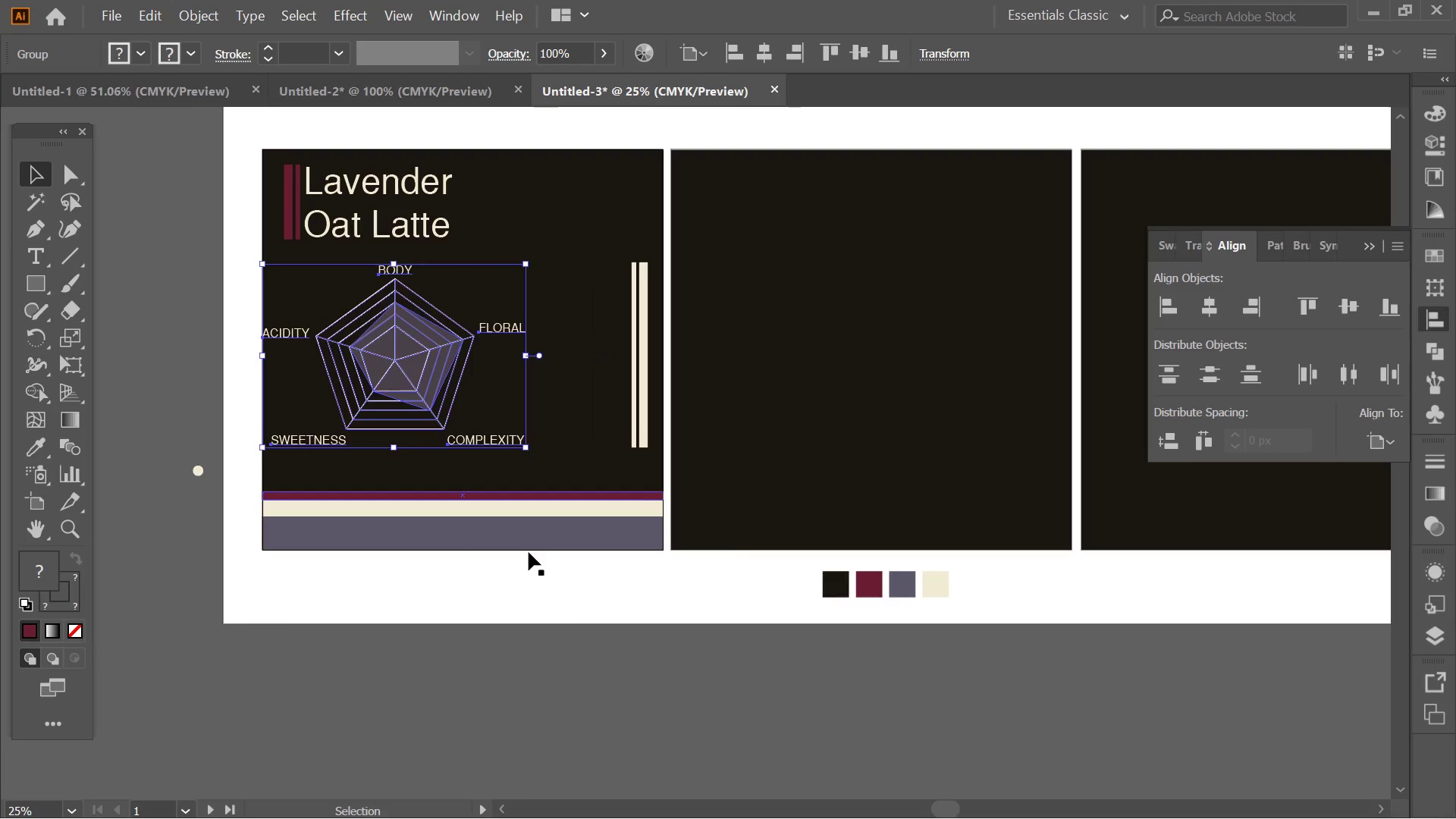 
left_click([577, 620])
 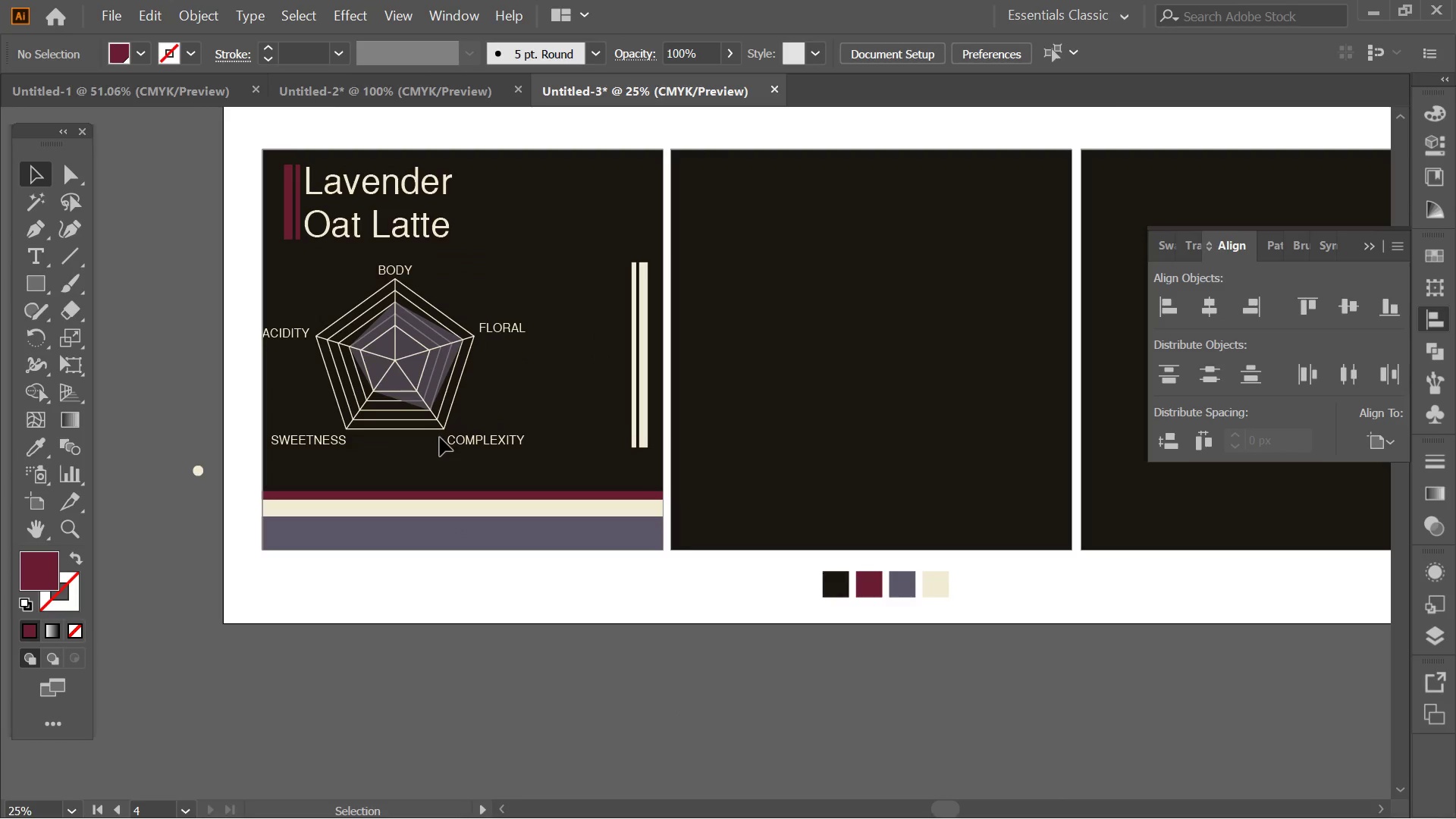 
left_click_drag(start_coordinate=[440, 436], to_coordinate=[462, 428])
 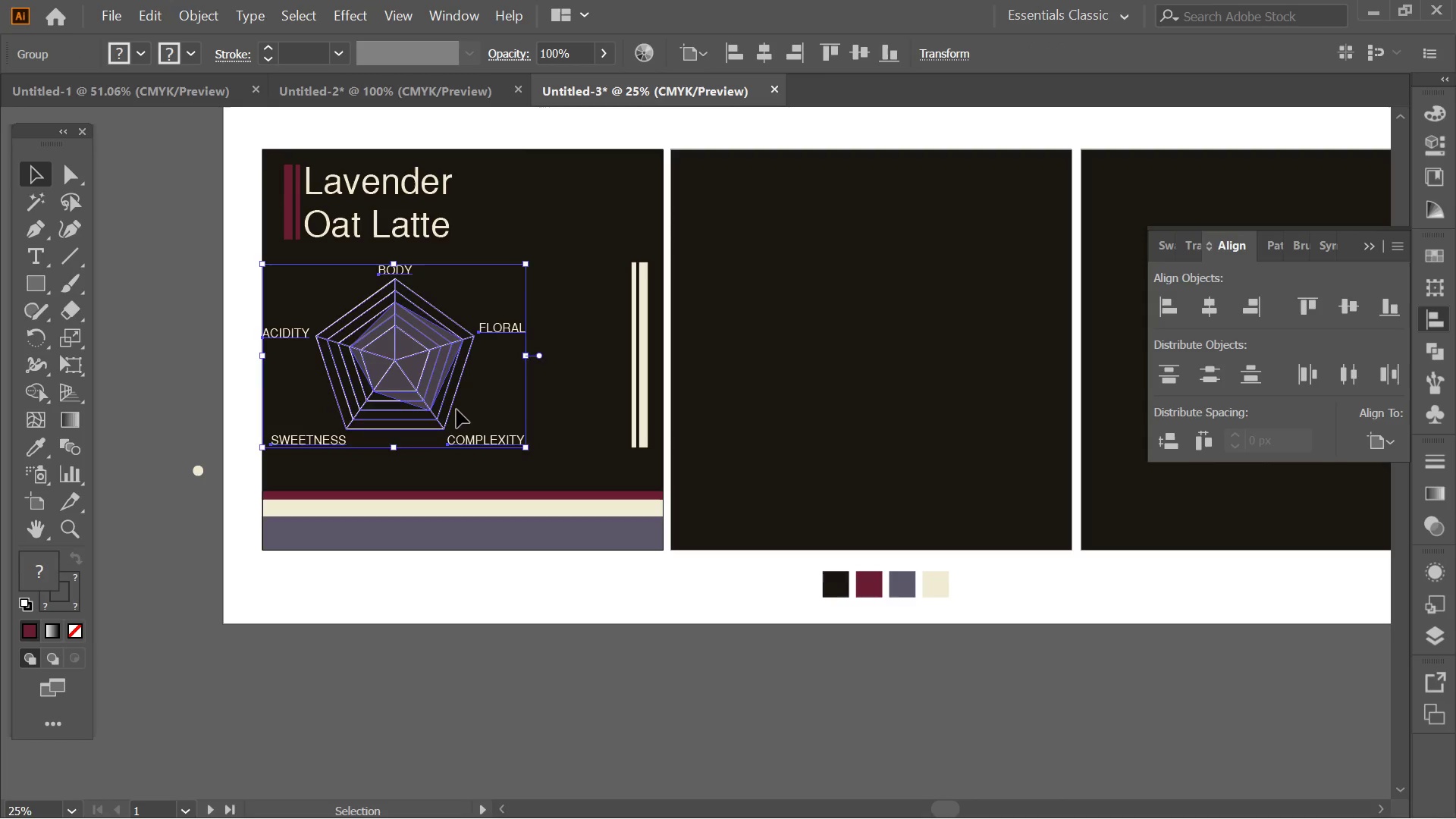 
left_click_drag(start_coordinate=[457, 410], to_coordinate=[499, 401])
 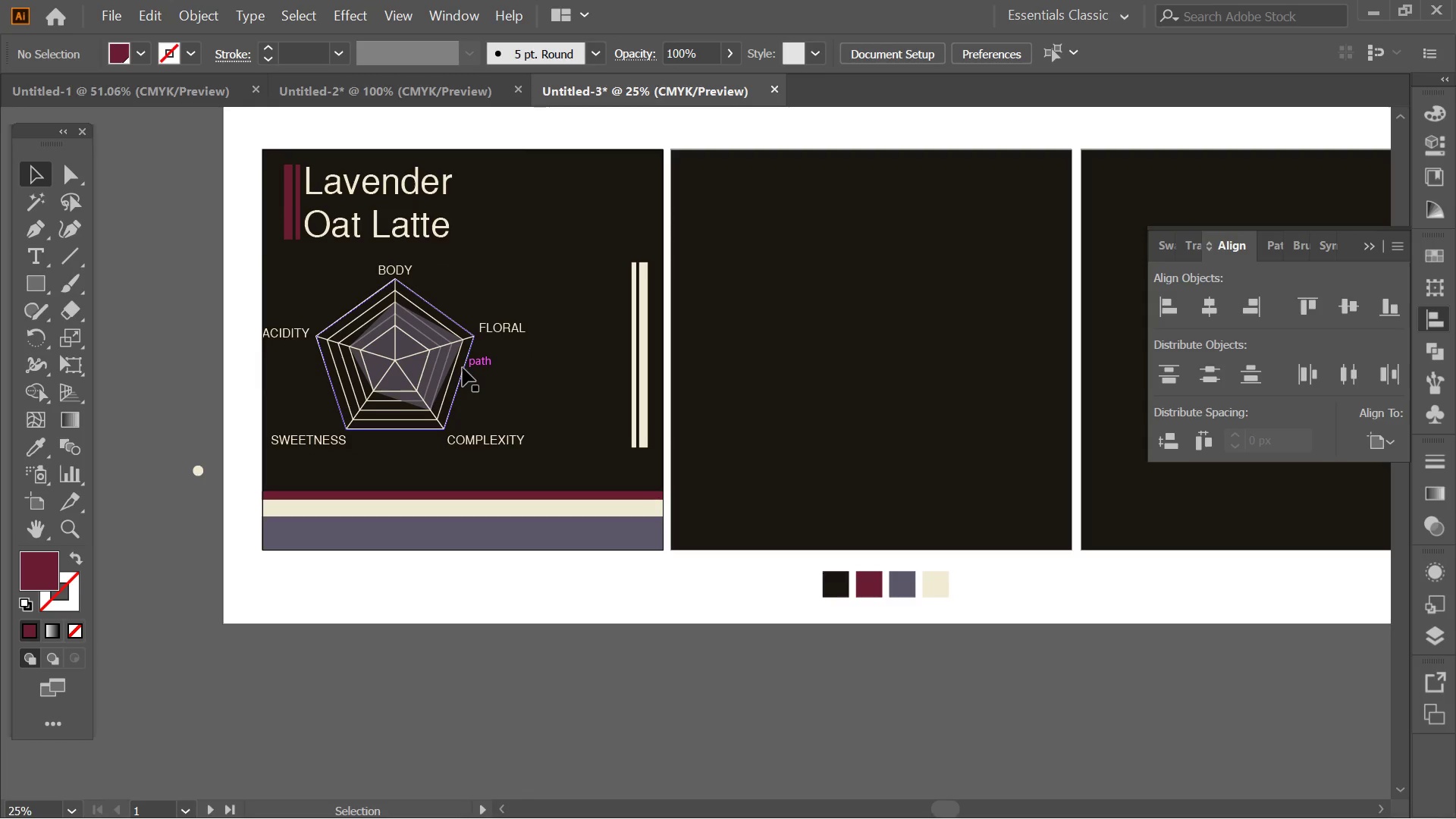 
left_click_drag(start_coordinate=[463, 368], to_coordinate=[472, 367])
 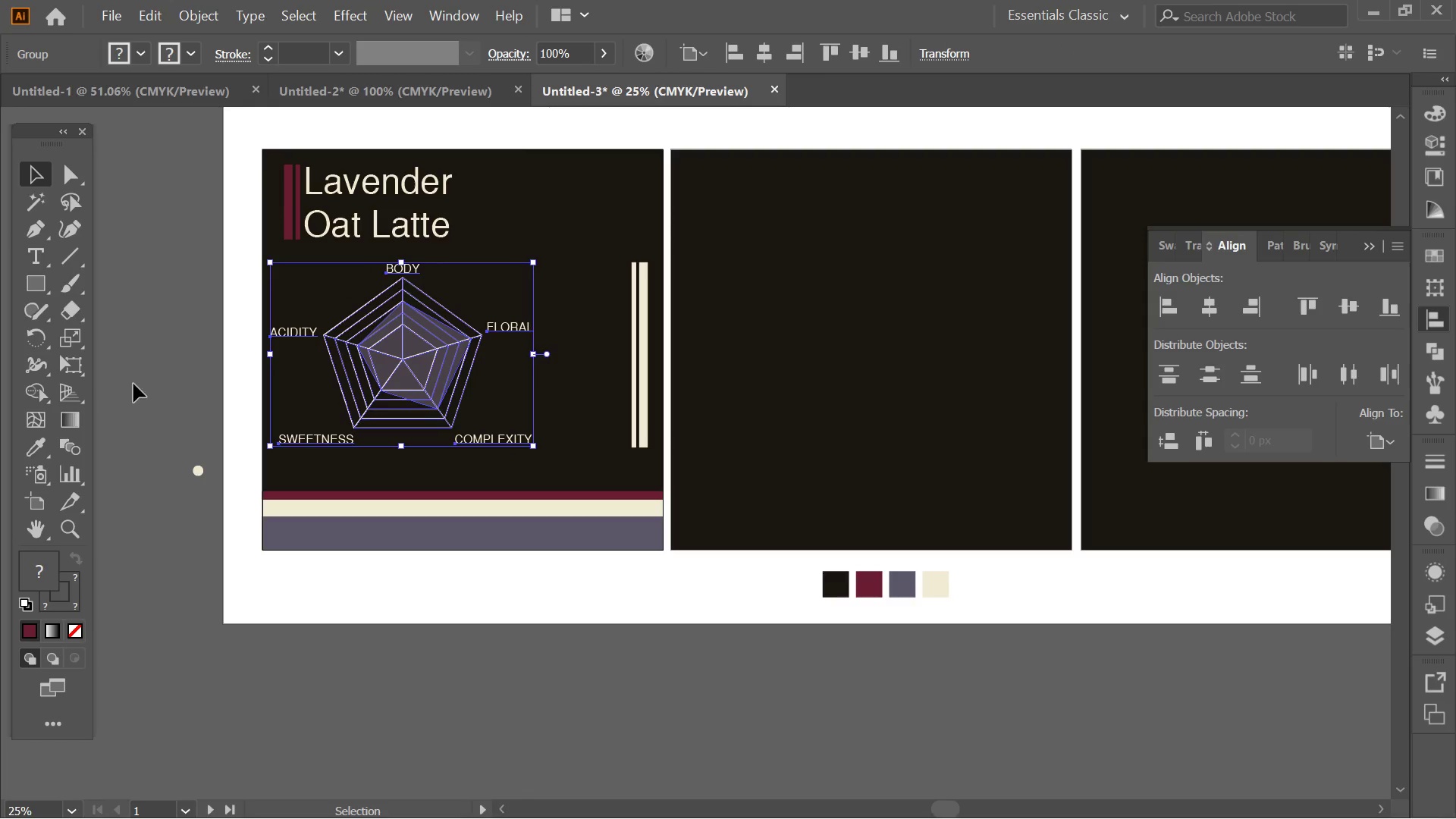 
left_click([180, 354])
 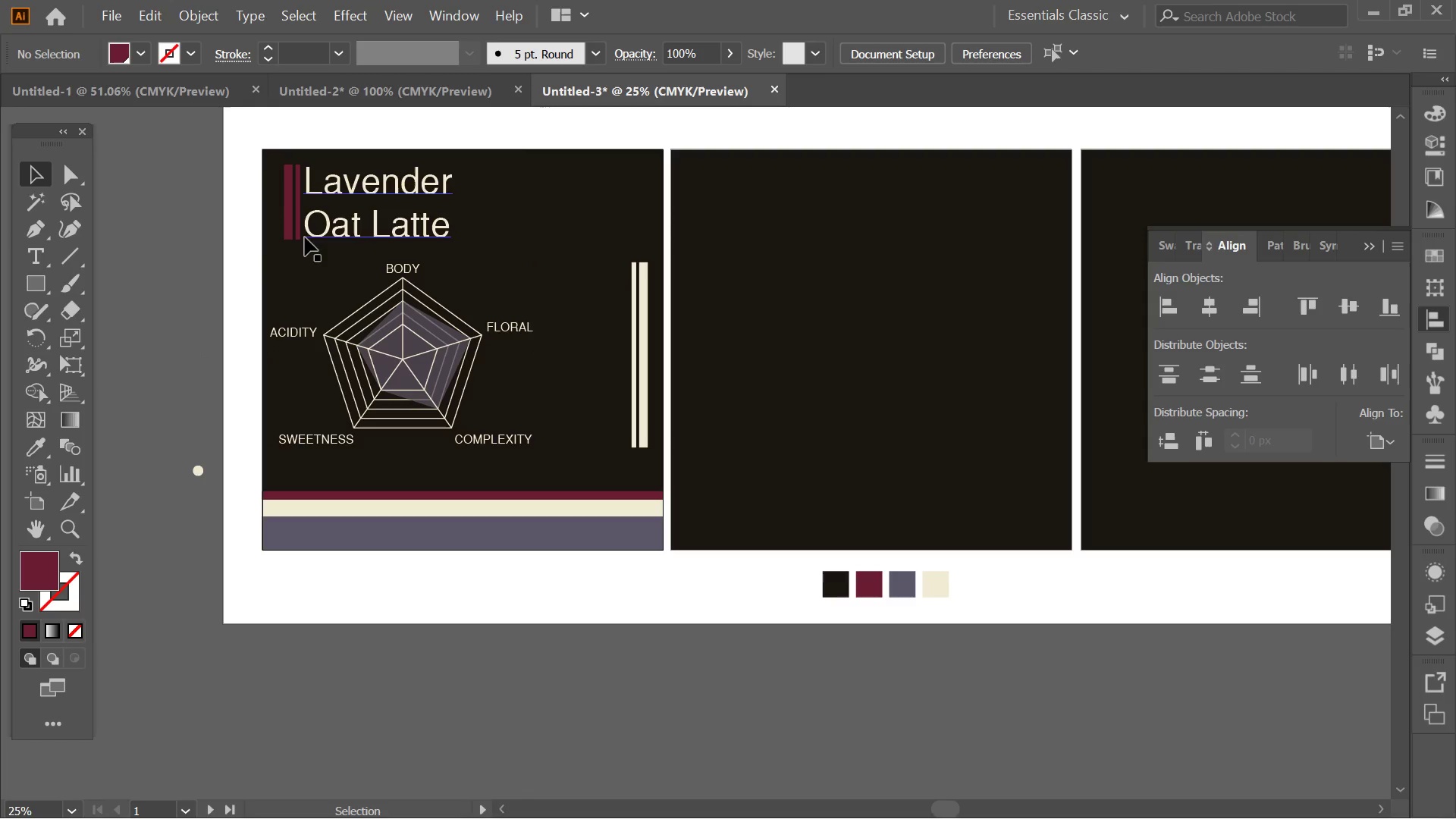 
left_click([295, 236])
 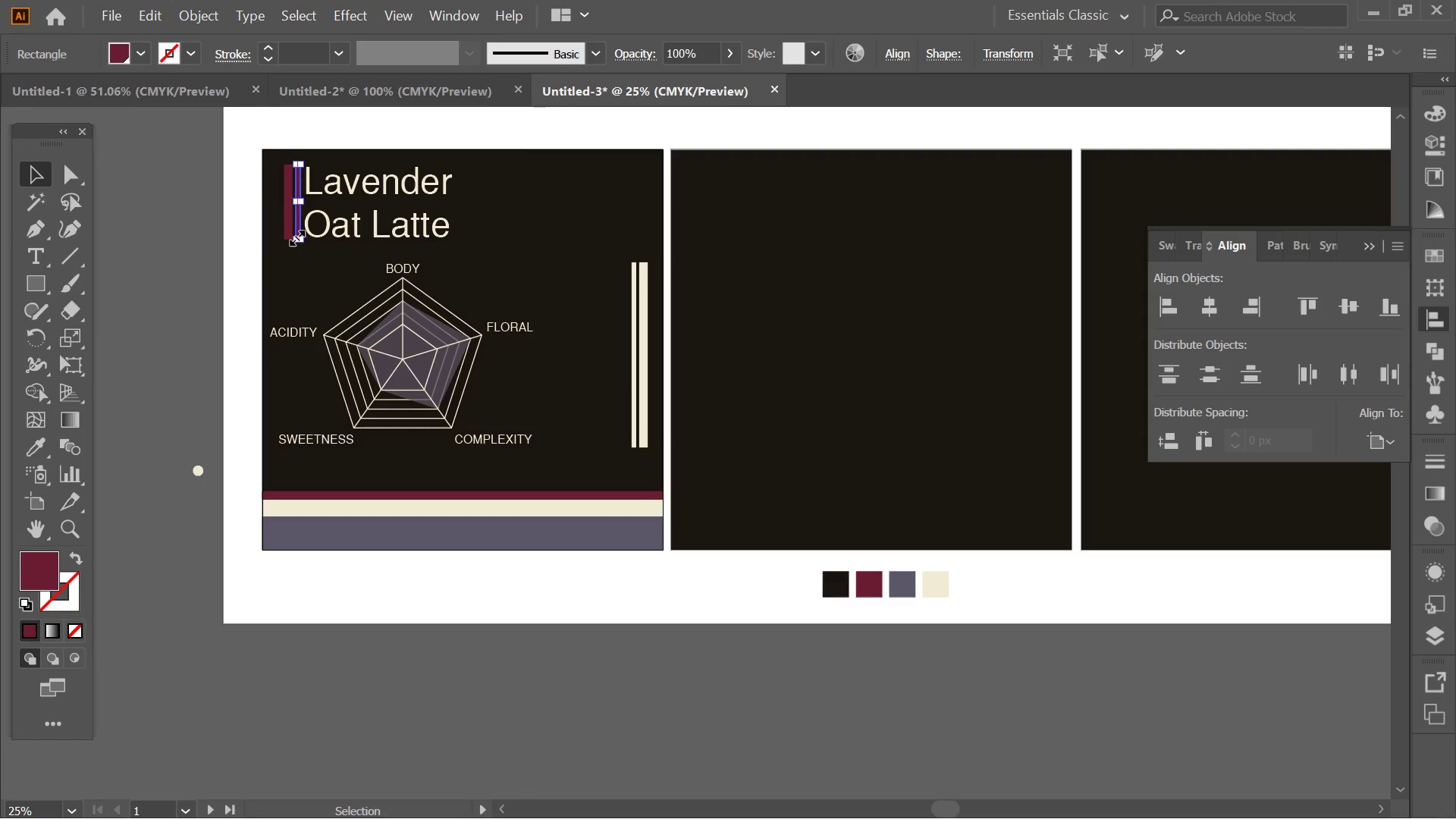 
key(Alt+AltLeft)
 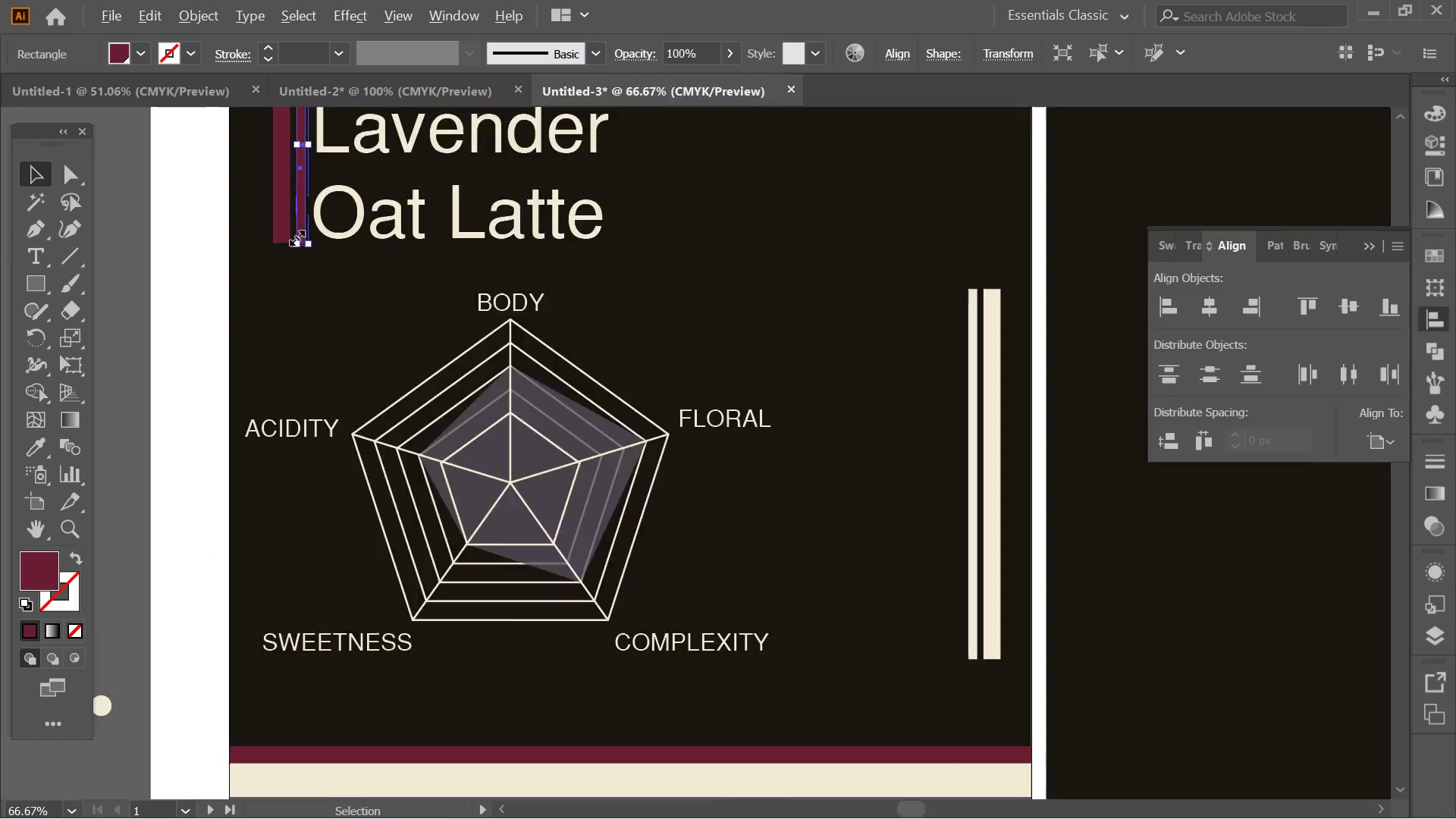 
hold_key(key=ShiftLeft, duration=0.62)
 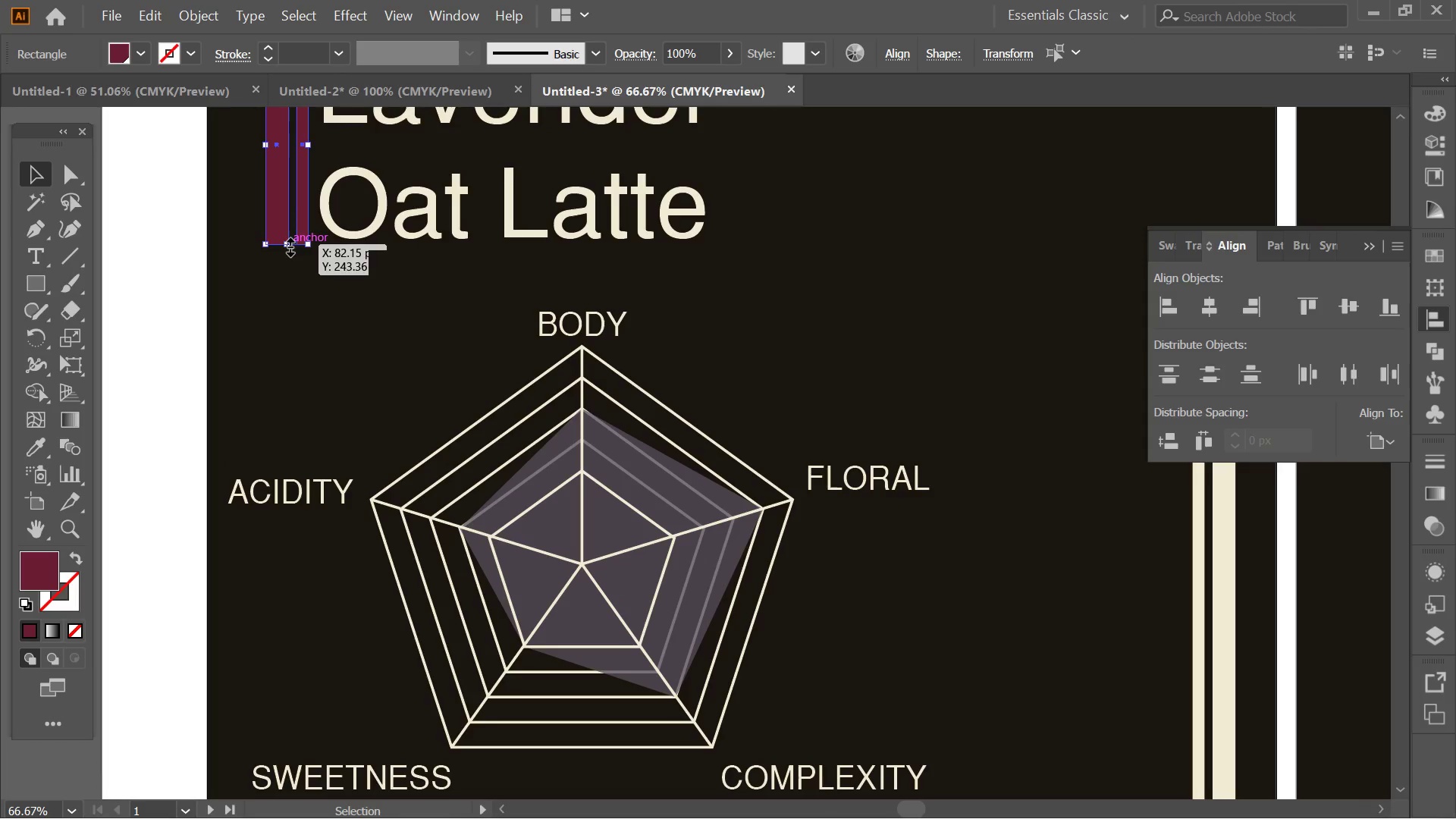 
scroll: coordinate [295, 236], scroll_direction: up, amount: 2.0
 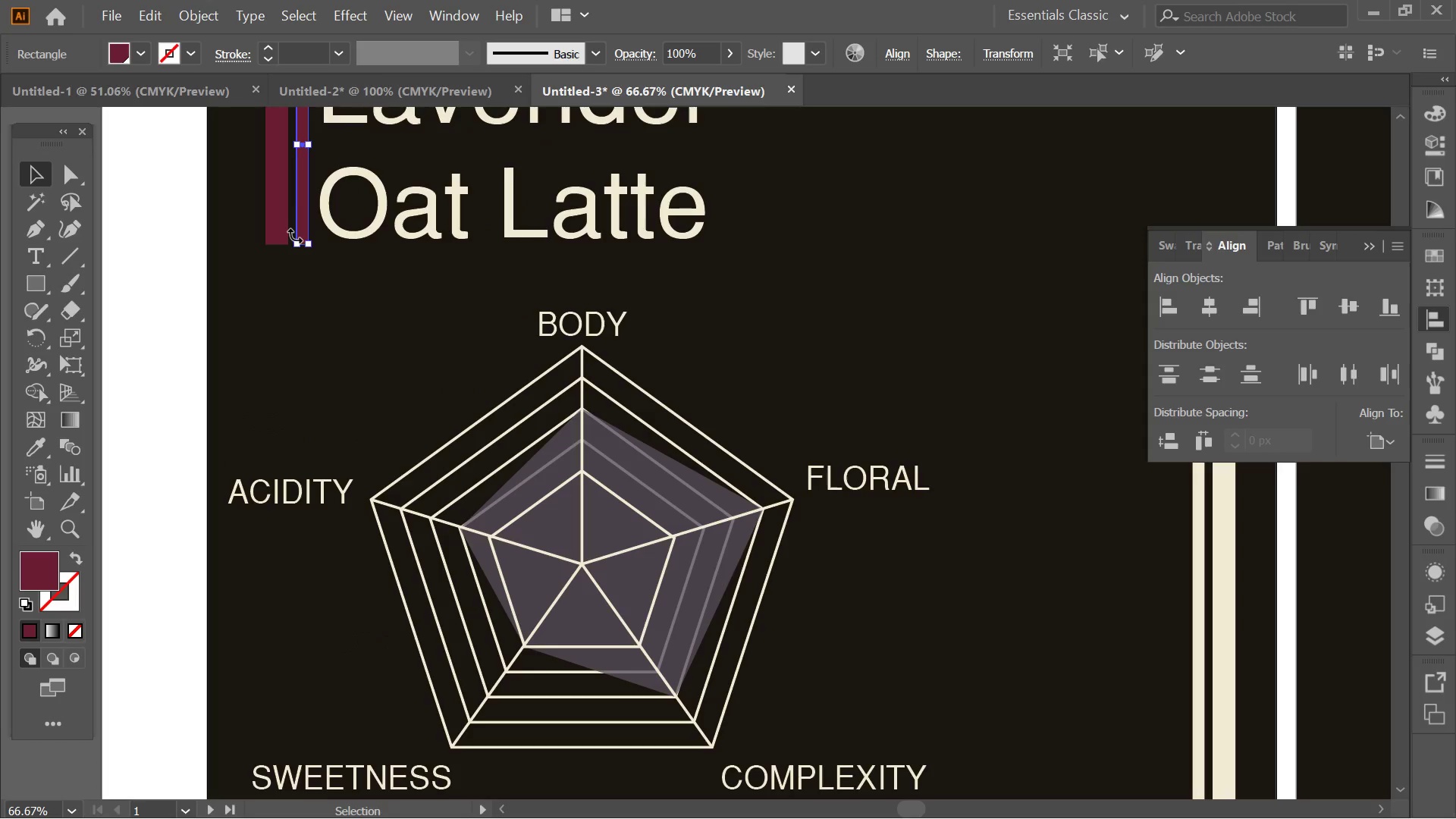 
left_click([279, 223])
 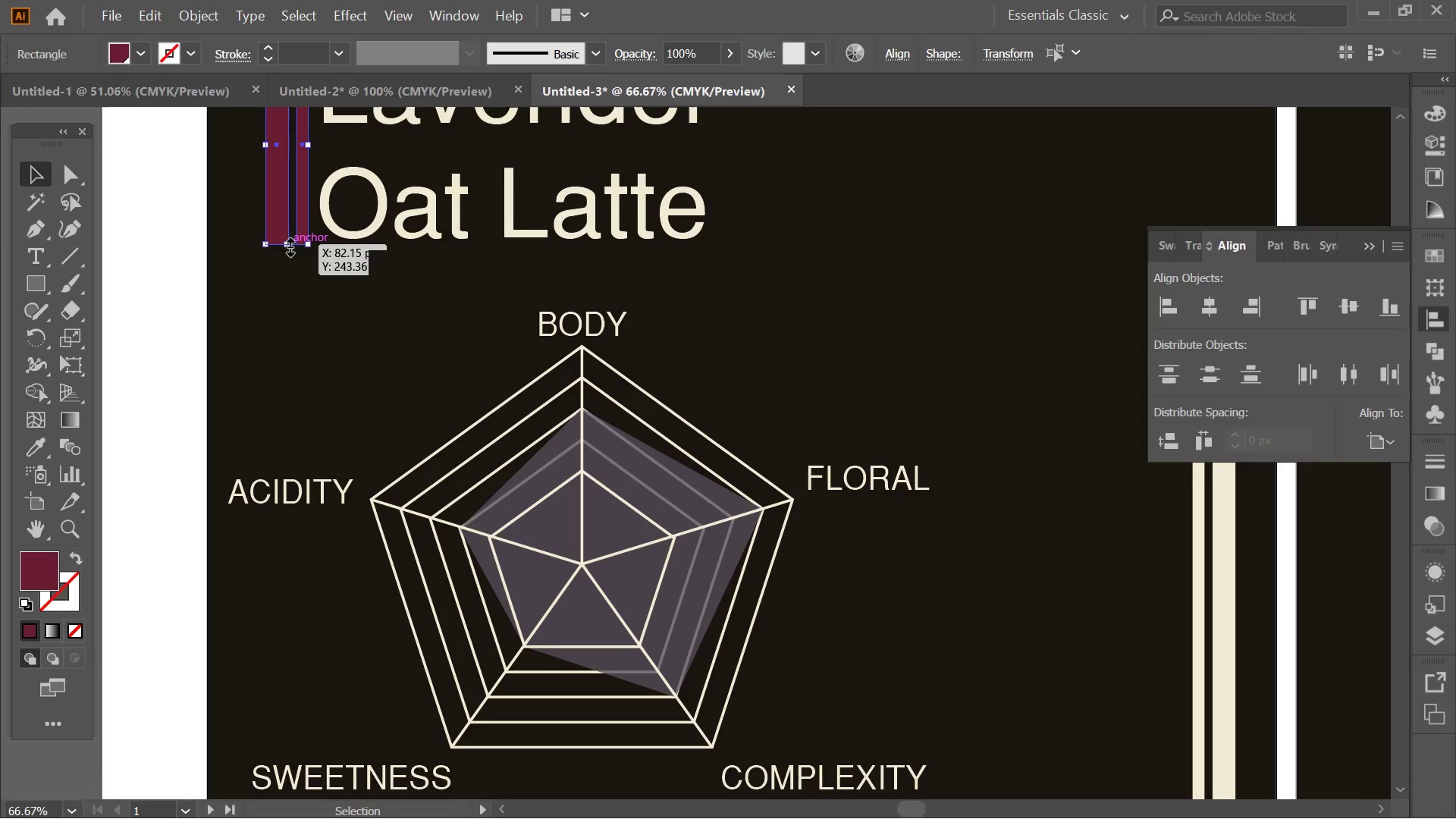 
left_click_drag(start_coordinate=[288, 245], to_coordinate=[289, 466])
 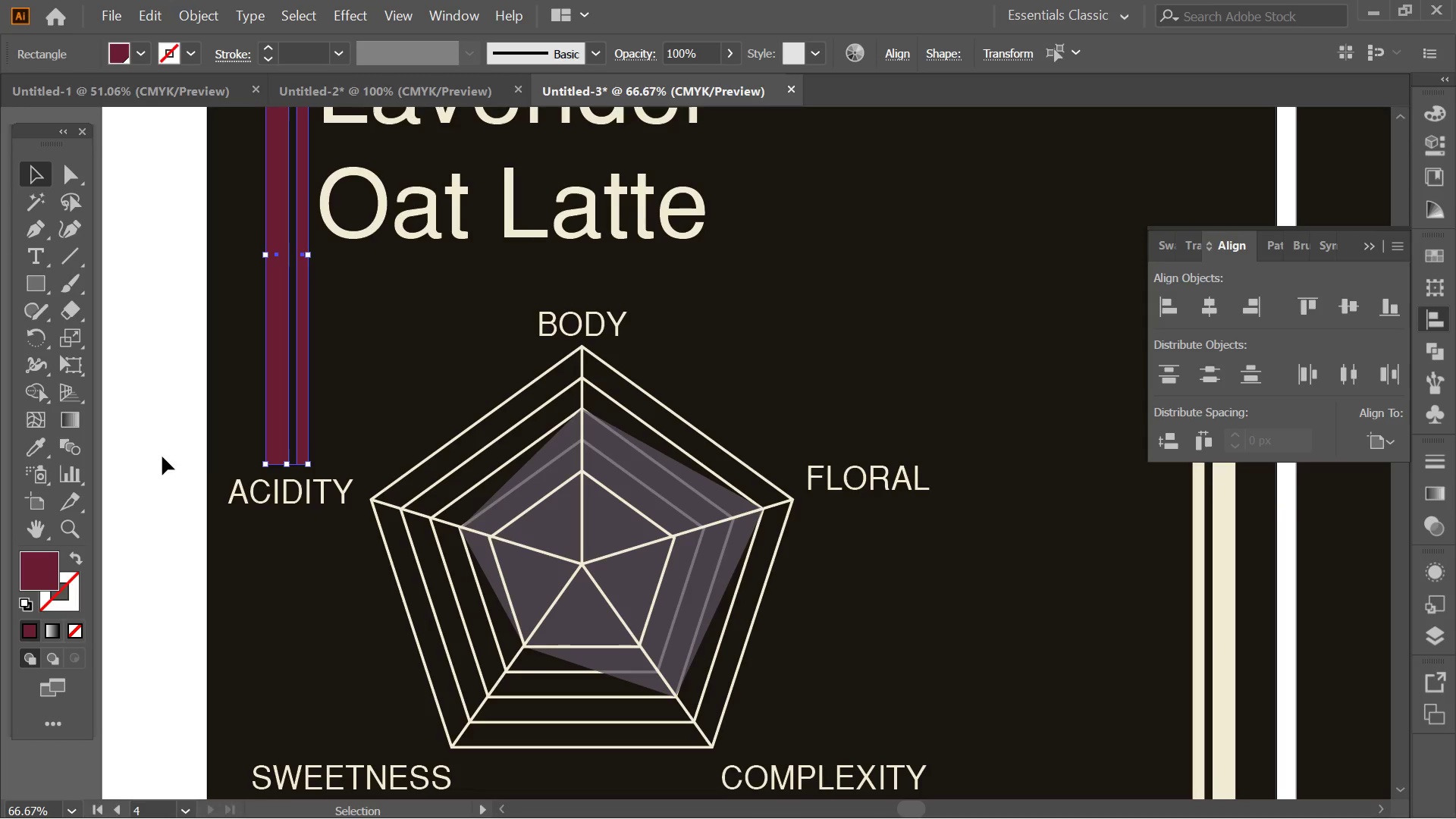 
left_click([162, 457])
 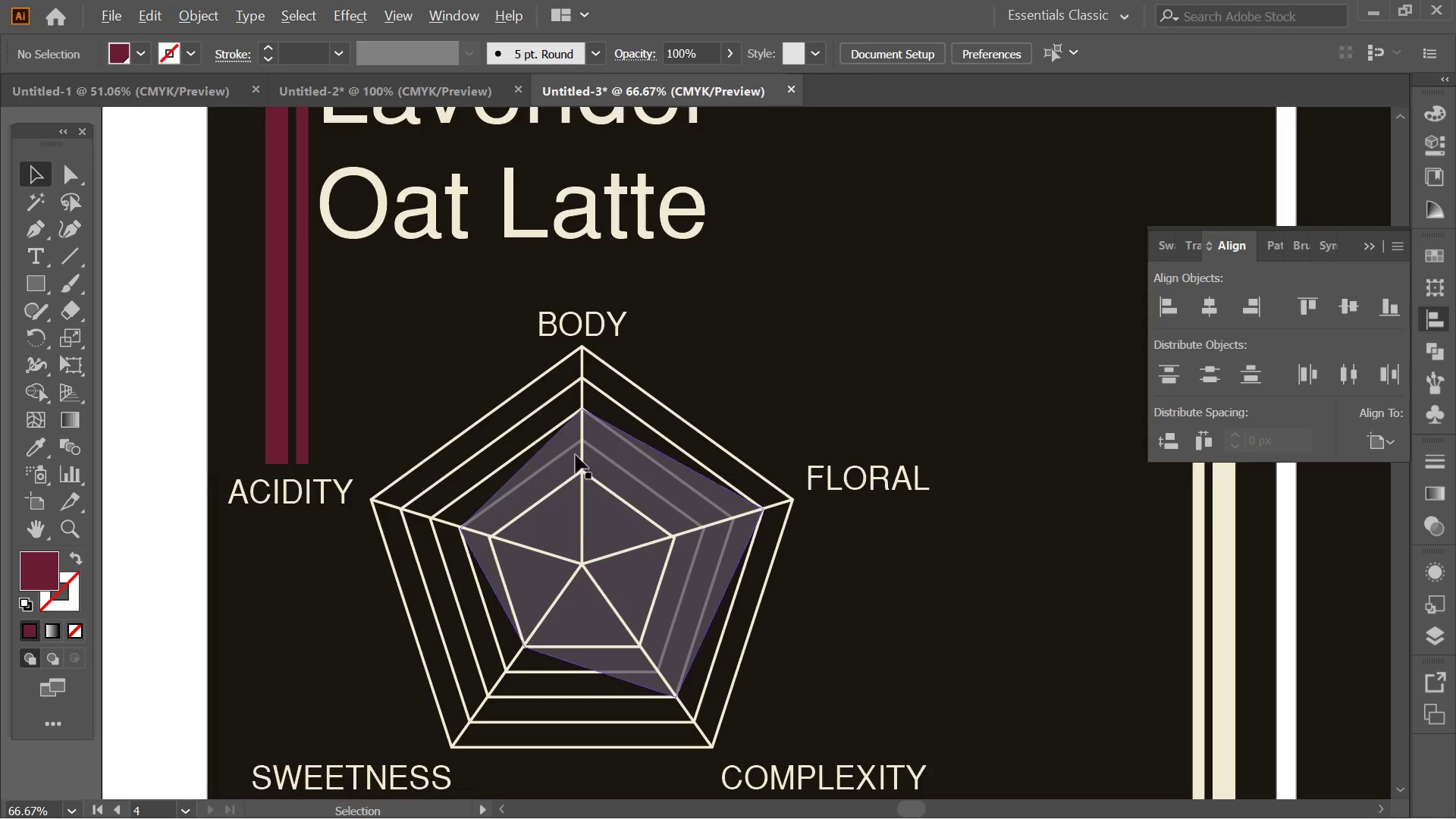 
key(Alt+AltLeft)
 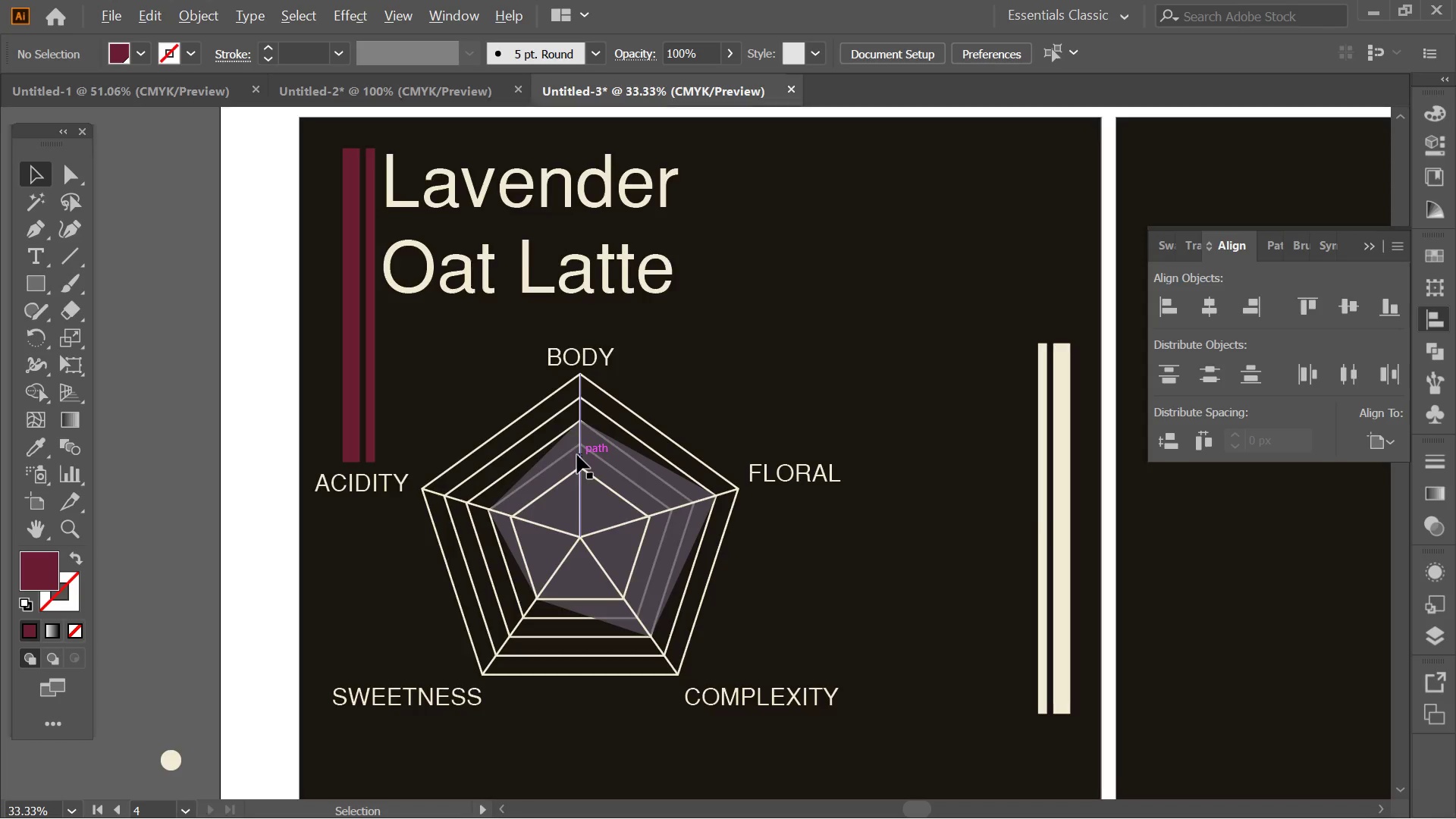 
hold_key(key=Space, duration=0.77)
 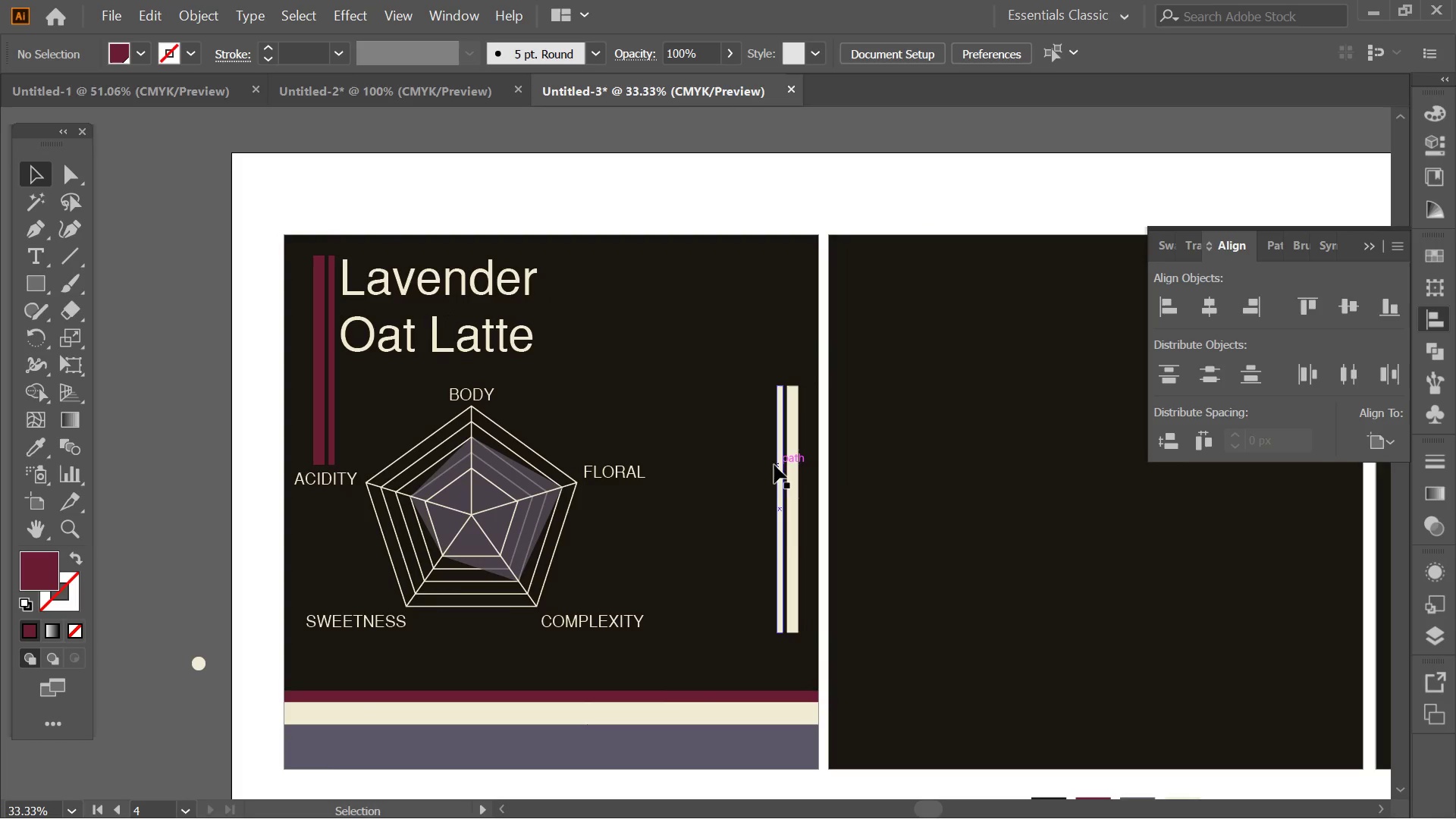 
scroll: coordinate [577, 455], scroll_direction: down, amount: 1.0
 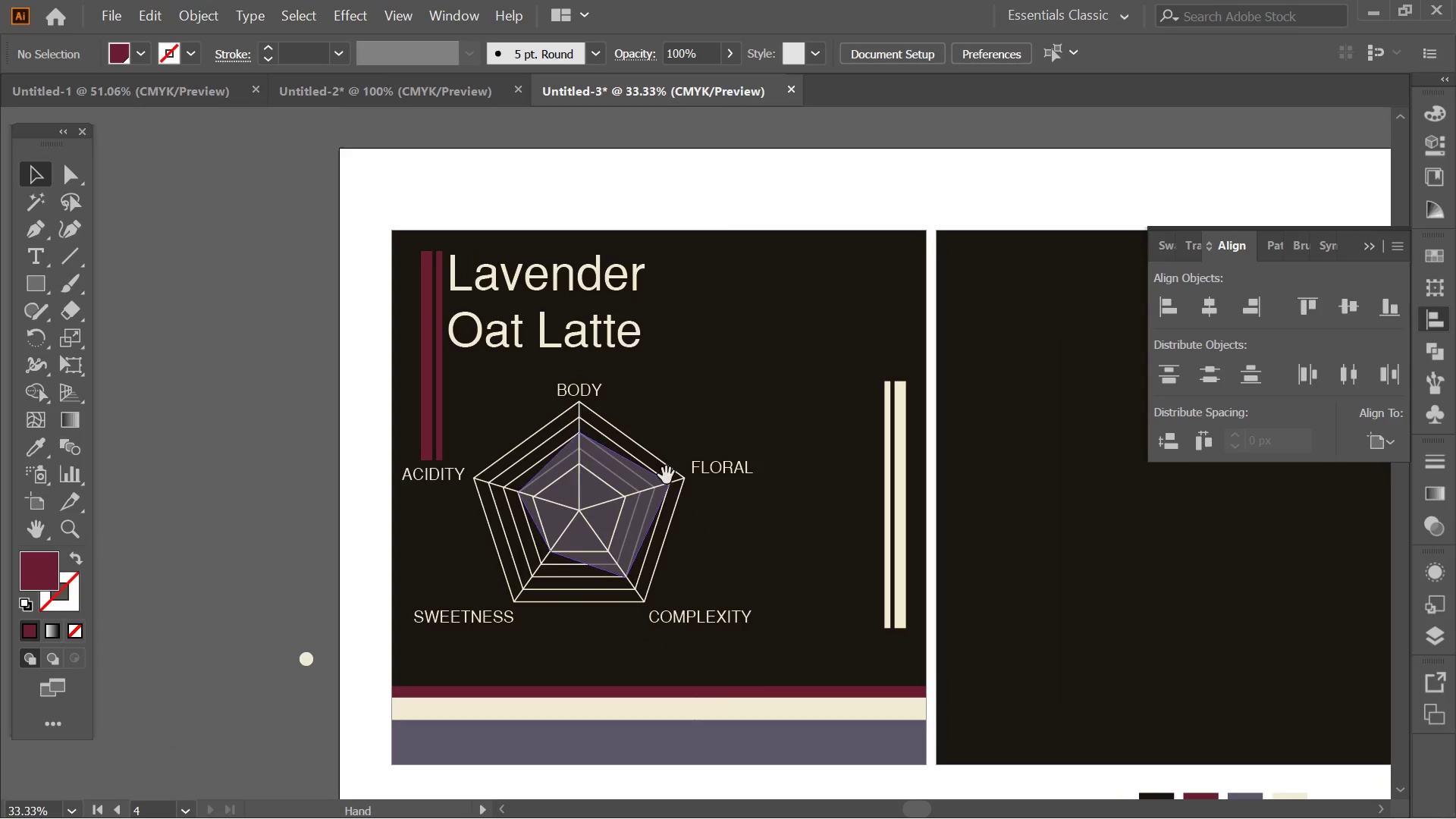 
left_click_drag(start_coordinate=[659, 475], to_coordinate=[557, 480])
 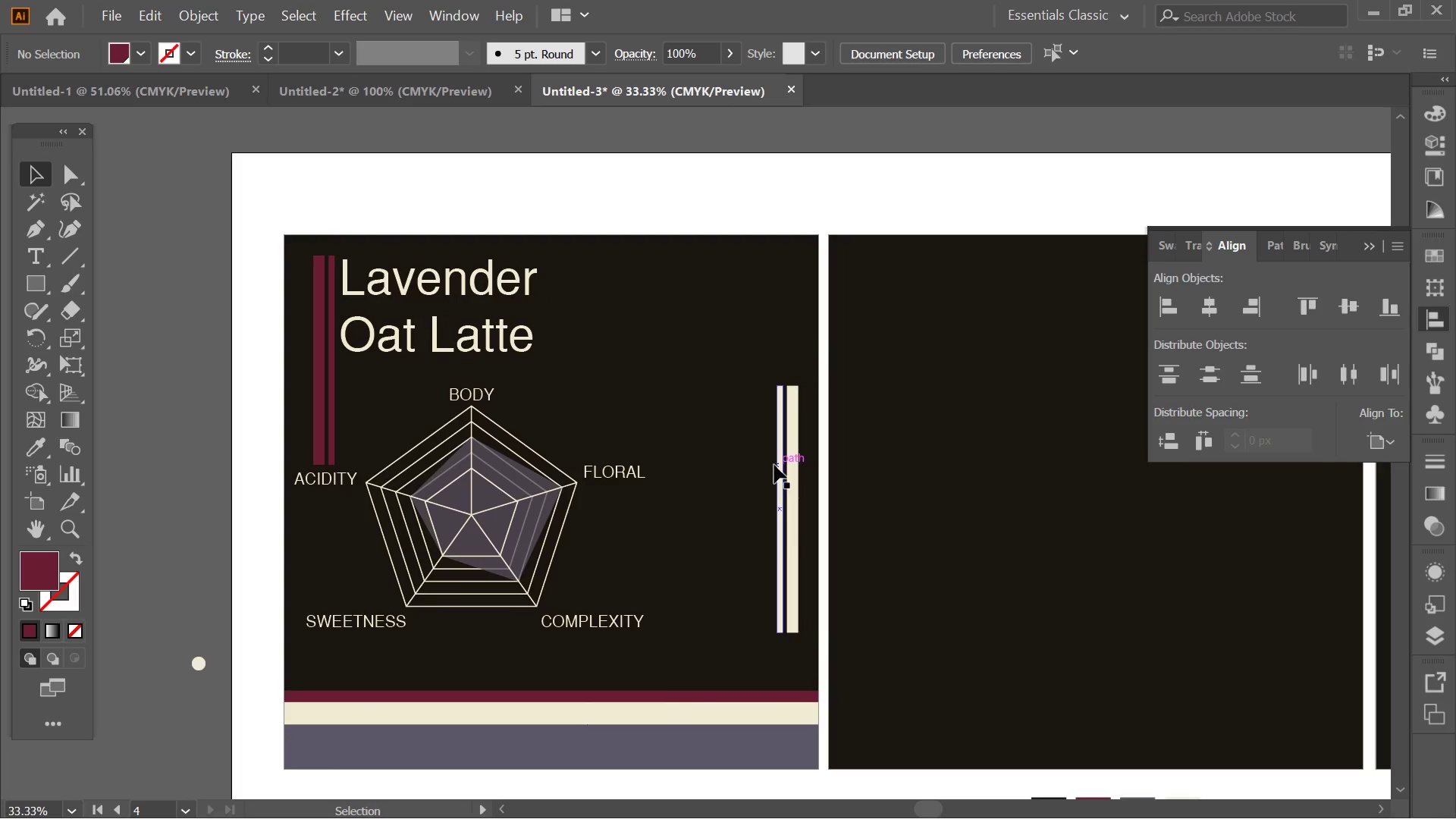 
left_click([774, 465])
 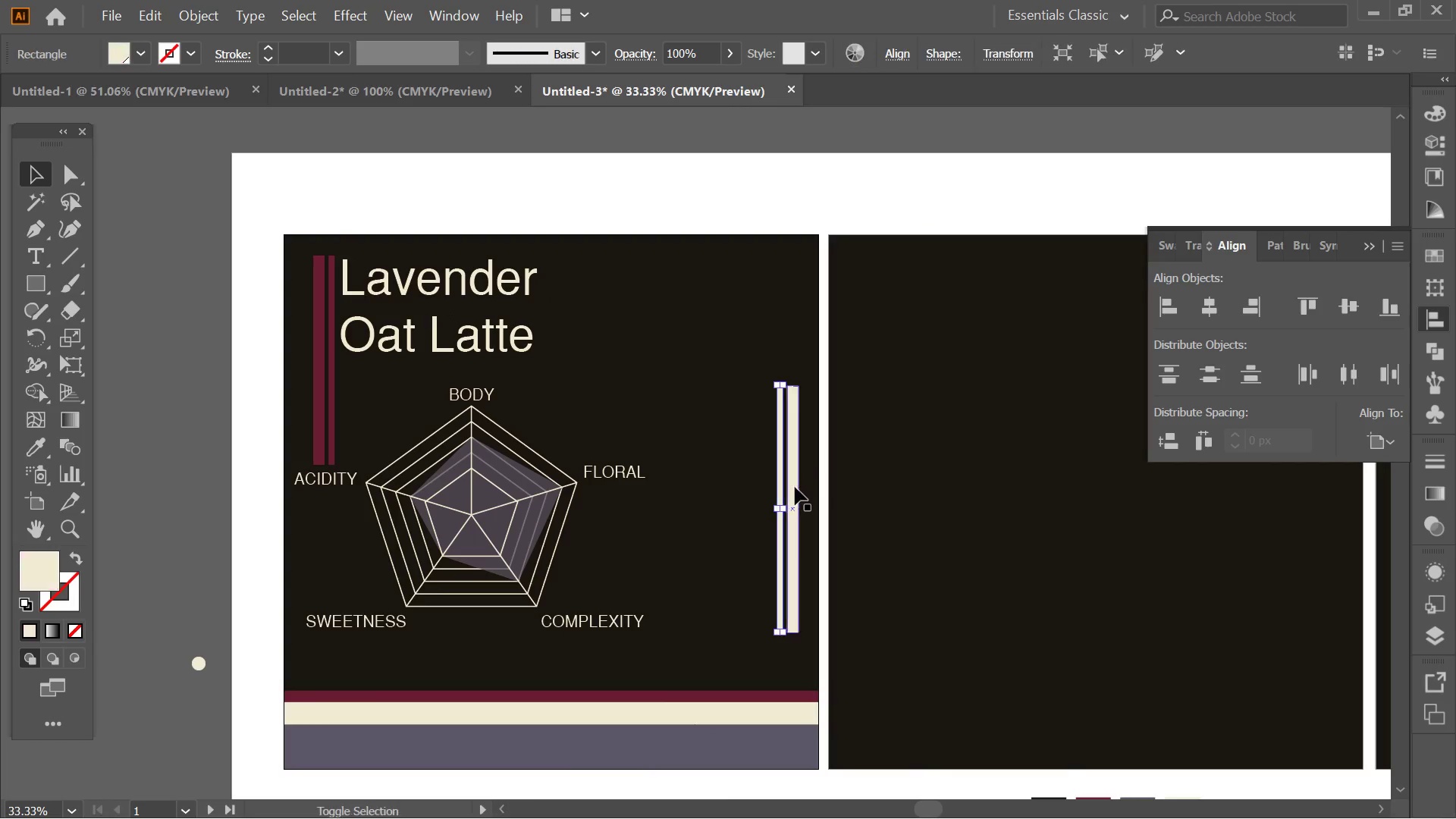 
hold_key(key=ShiftLeft, duration=0.41)
left_click([796, 485])
 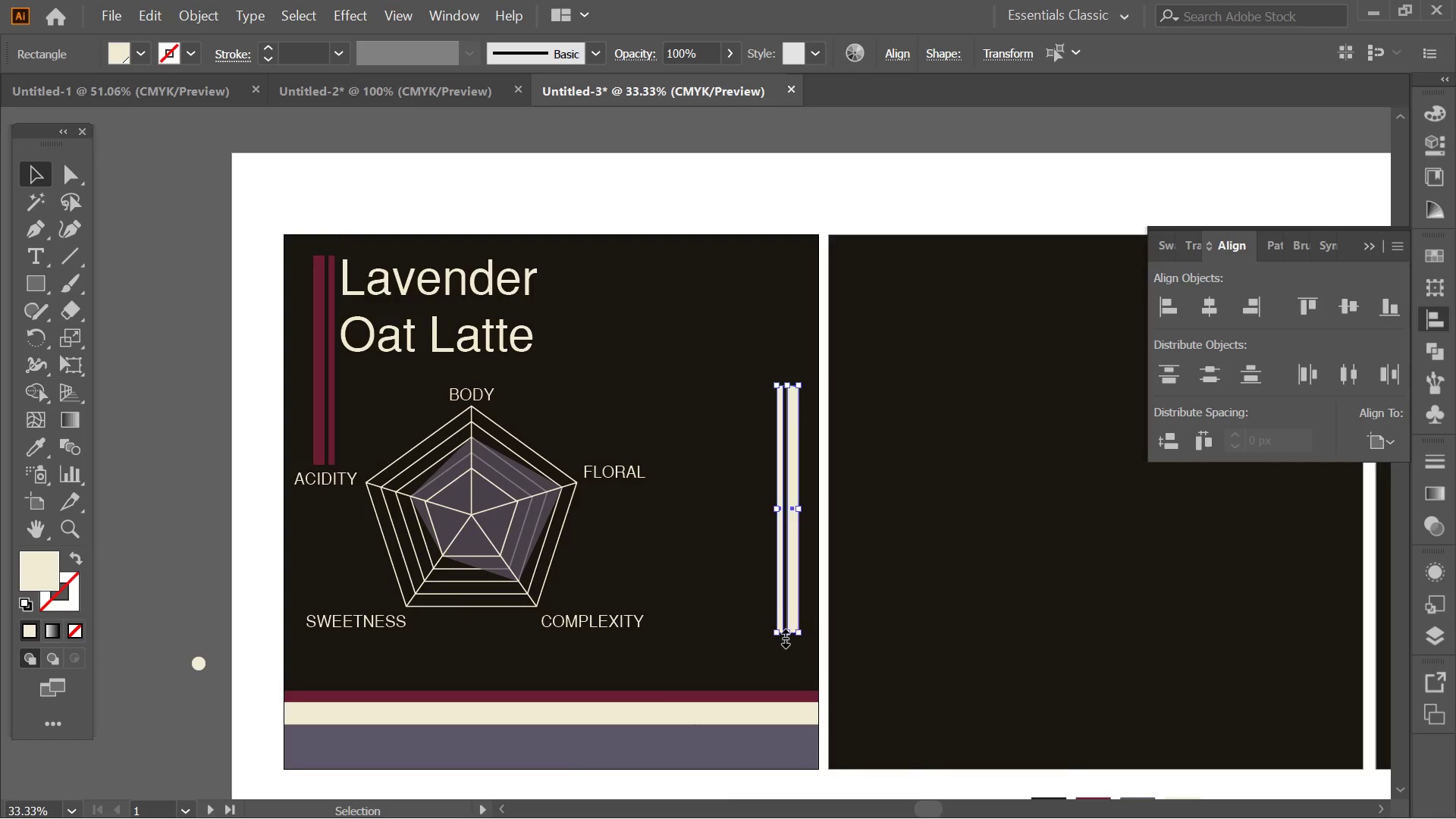 
left_click_drag(start_coordinate=[787, 636], to_coordinate=[777, 464])
 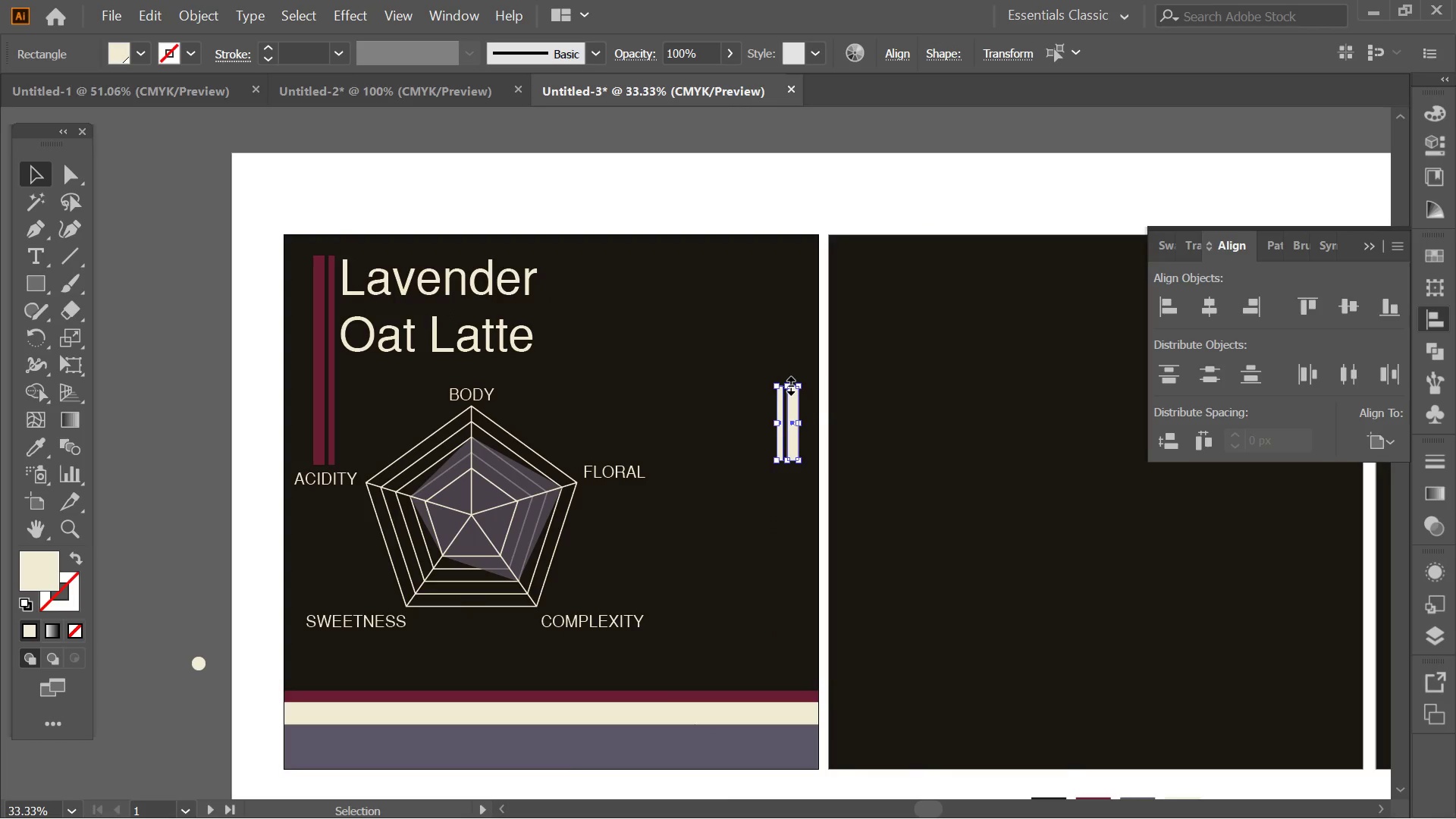 
left_click_drag(start_coordinate=[789, 384], to_coordinate=[780, 360])
 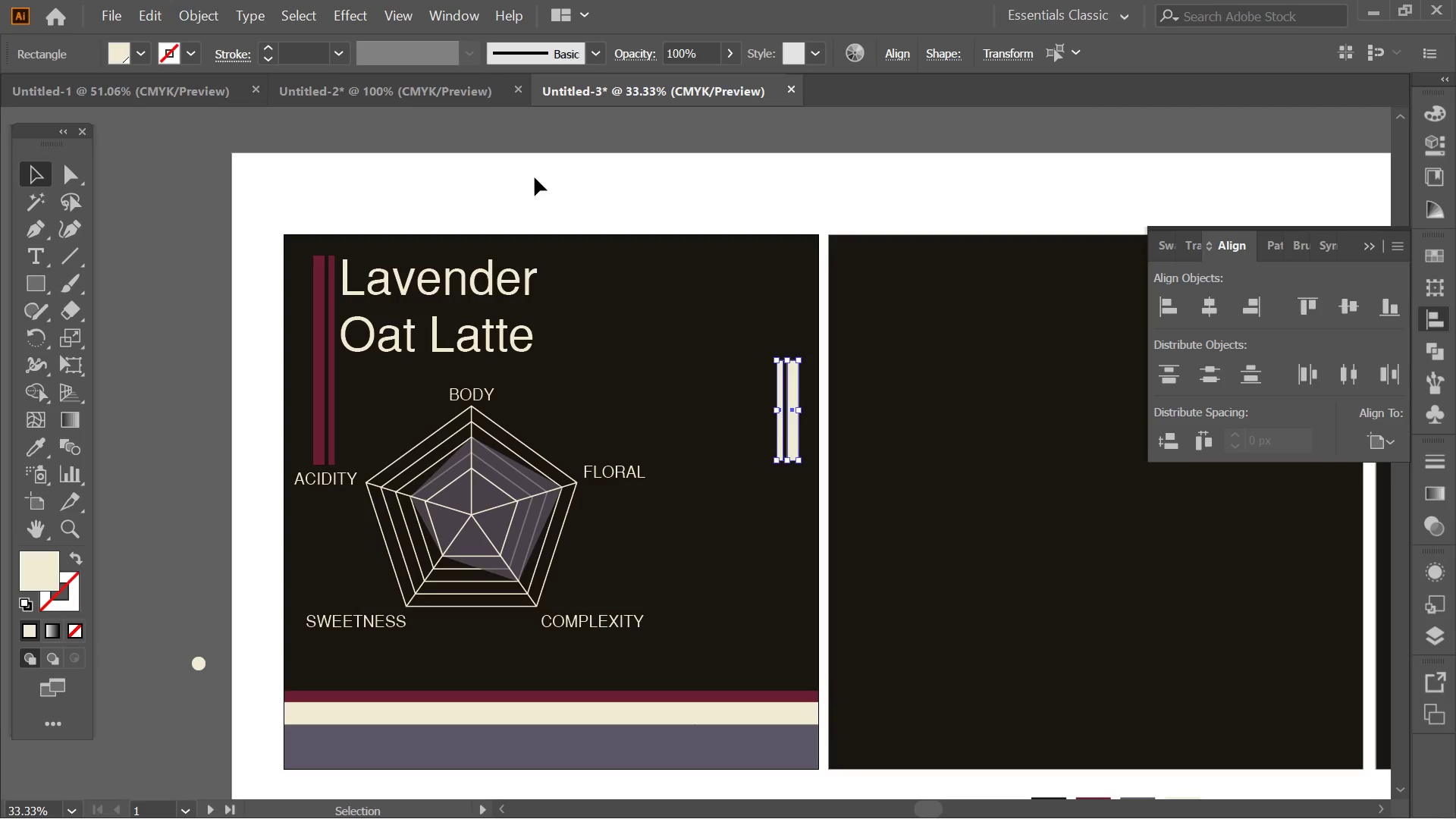 
left_click([535, 177])
 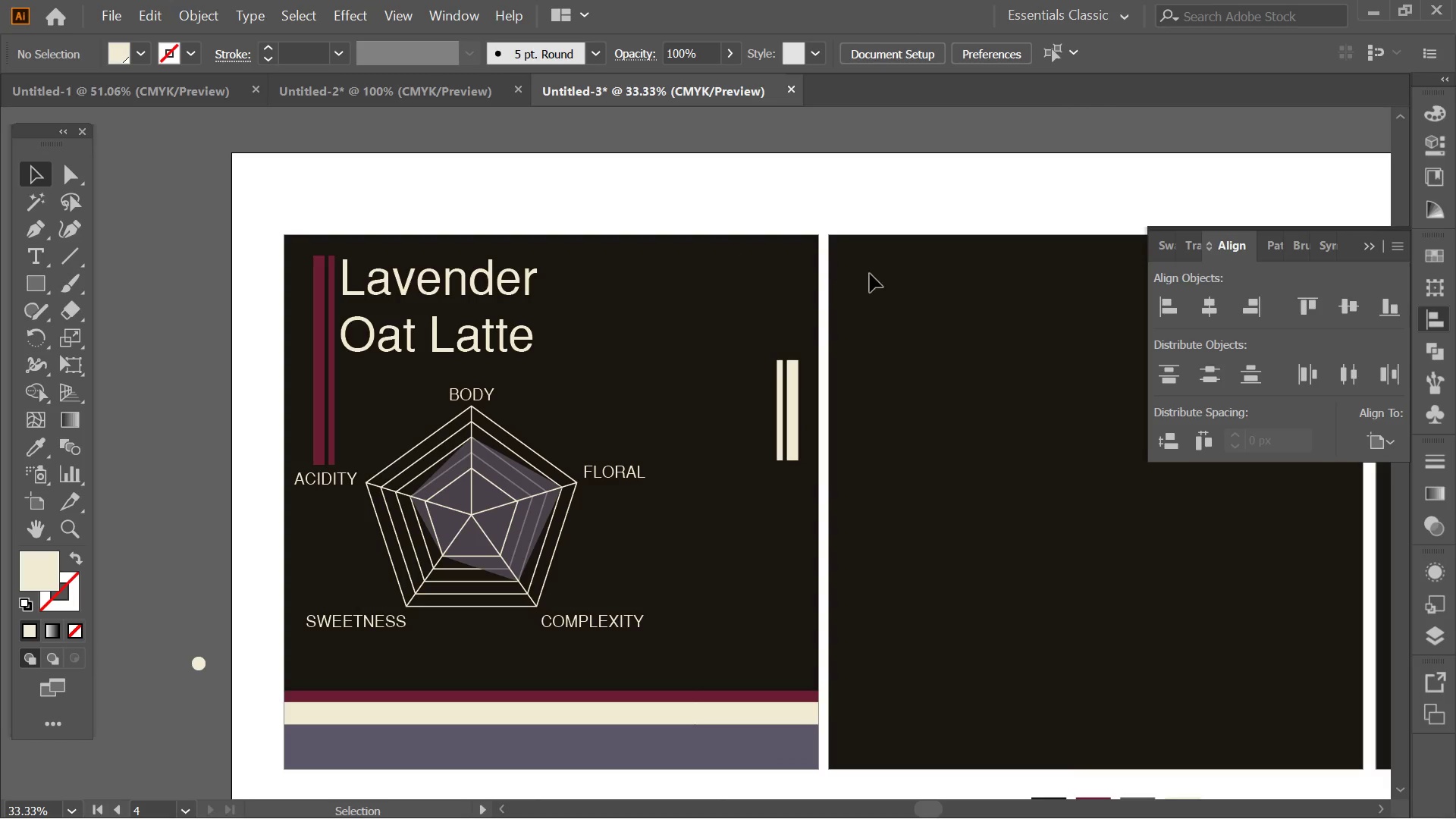 
key(Space)
 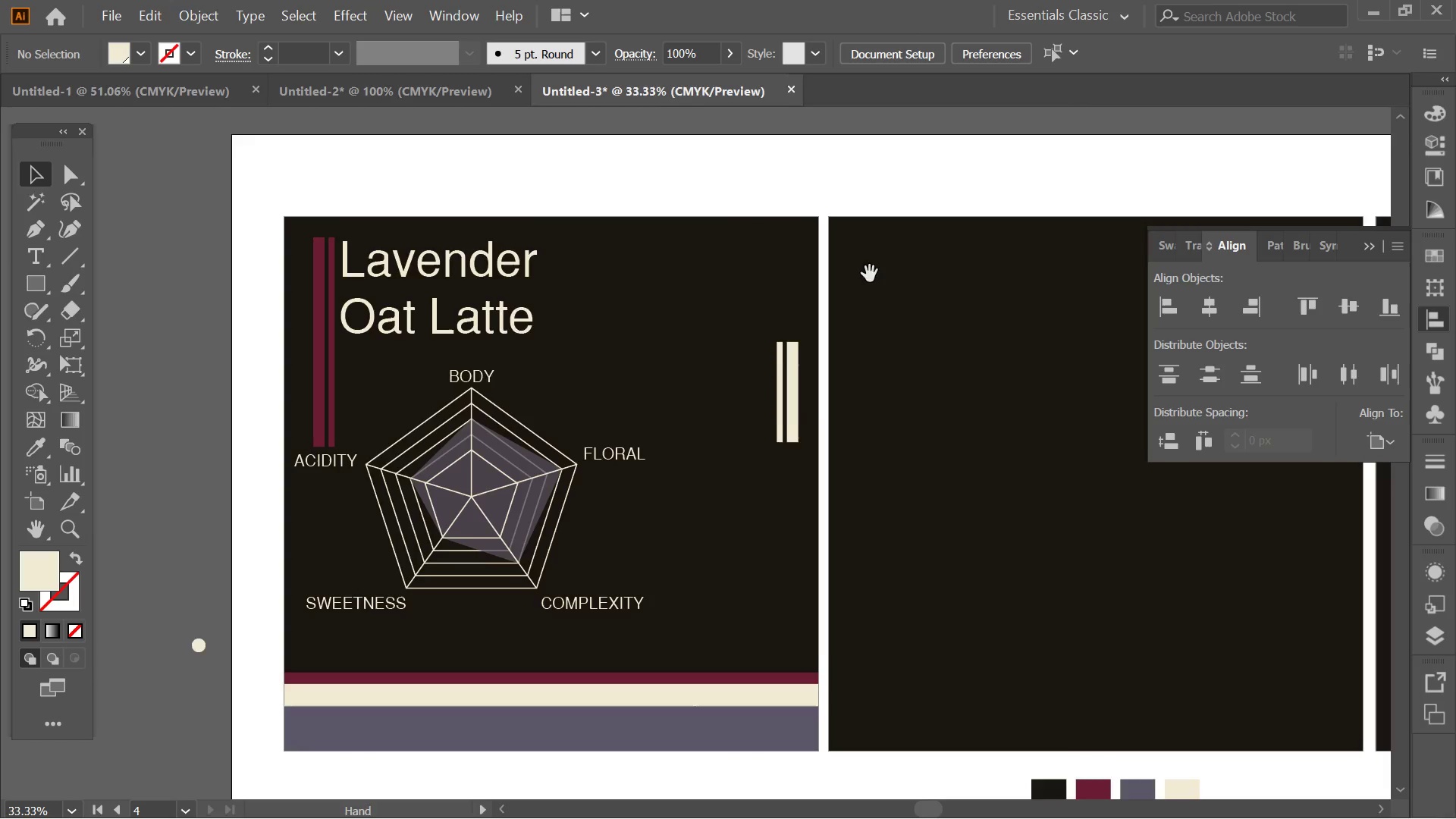 
hold_key(key=AltLeft, duration=0.36)
 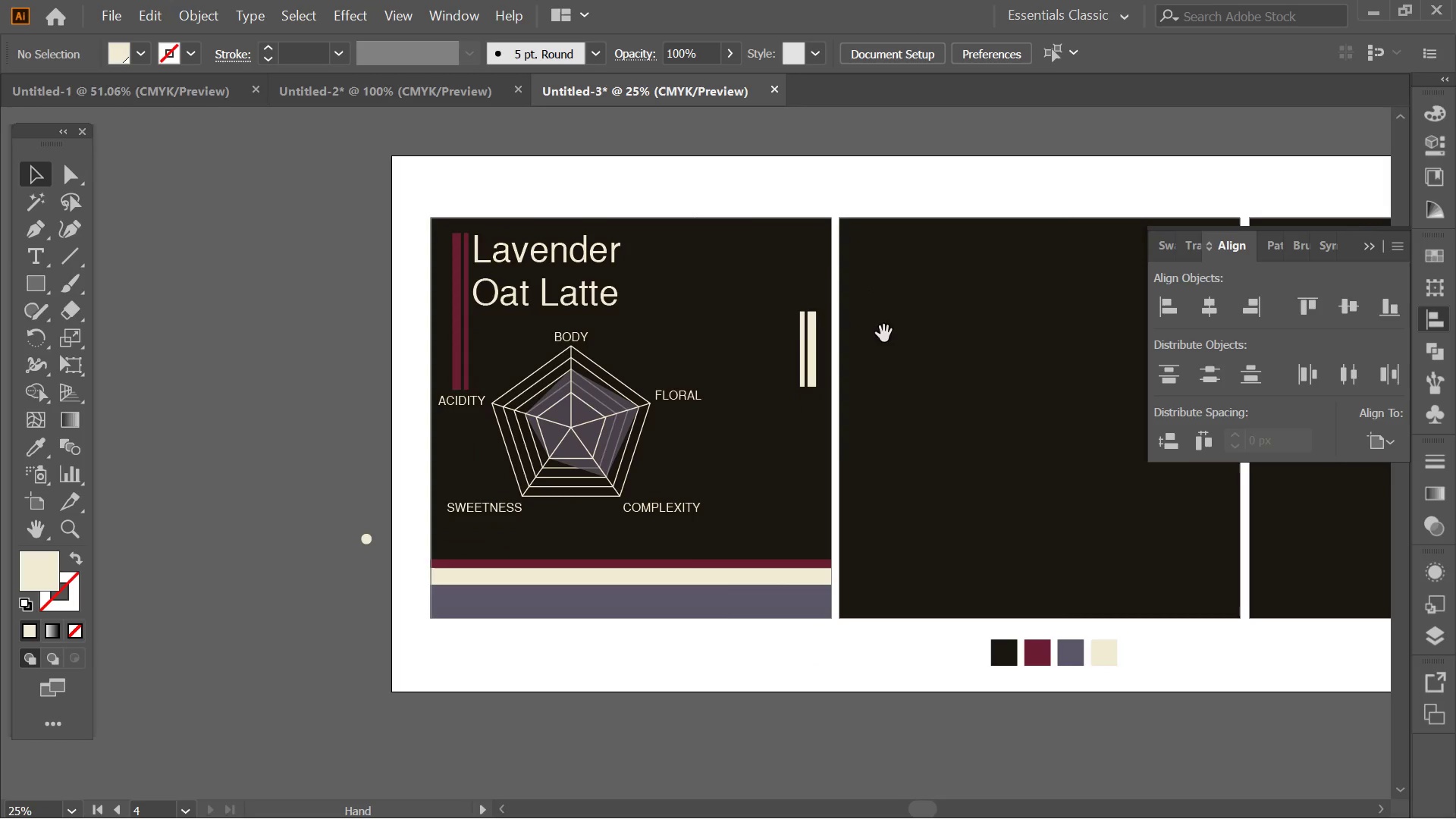 
hold_key(key=Space, duration=0.58)
 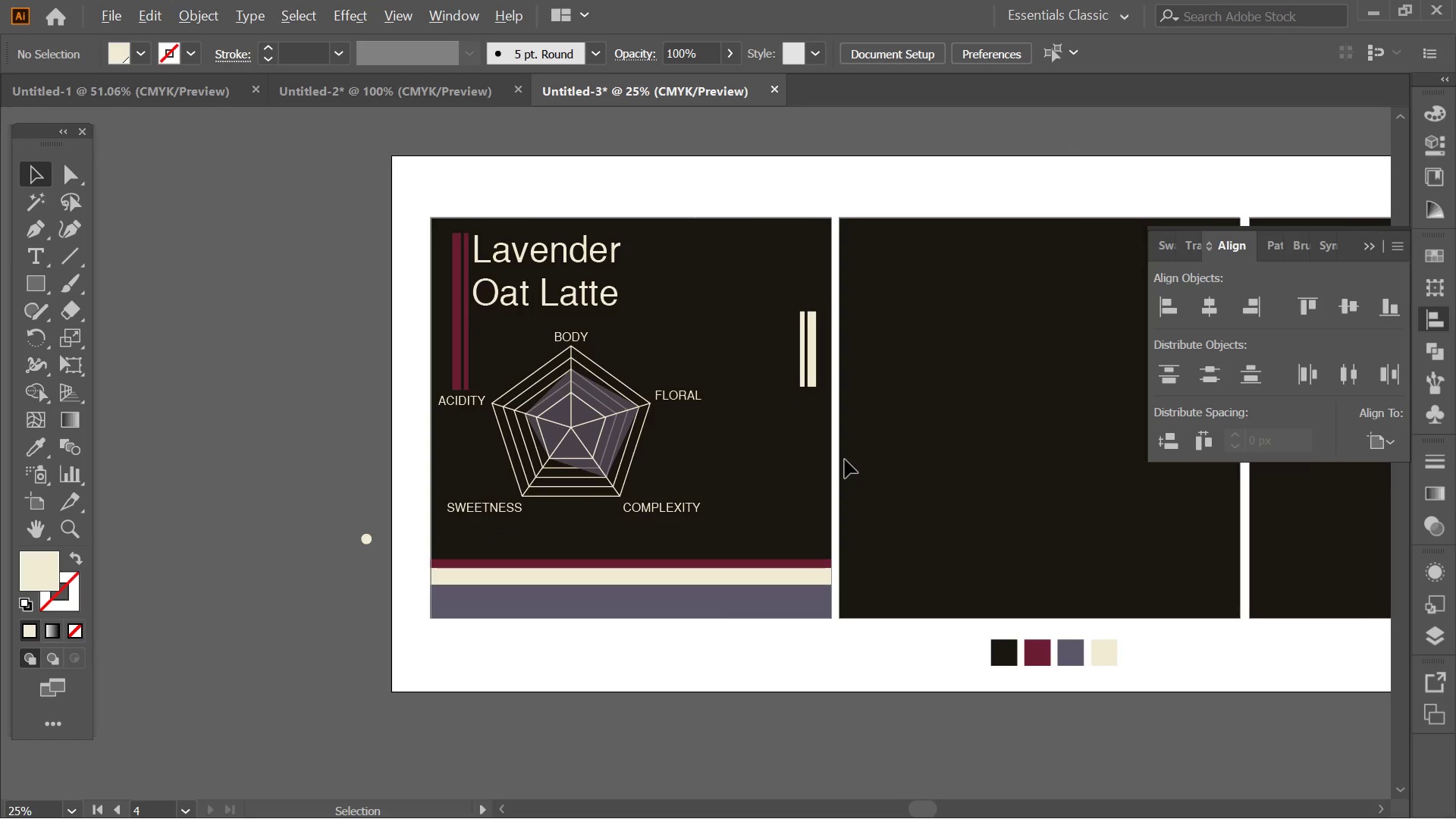 
scroll: coordinate [870, 274], scroll_direction: down, amount: 3.0
 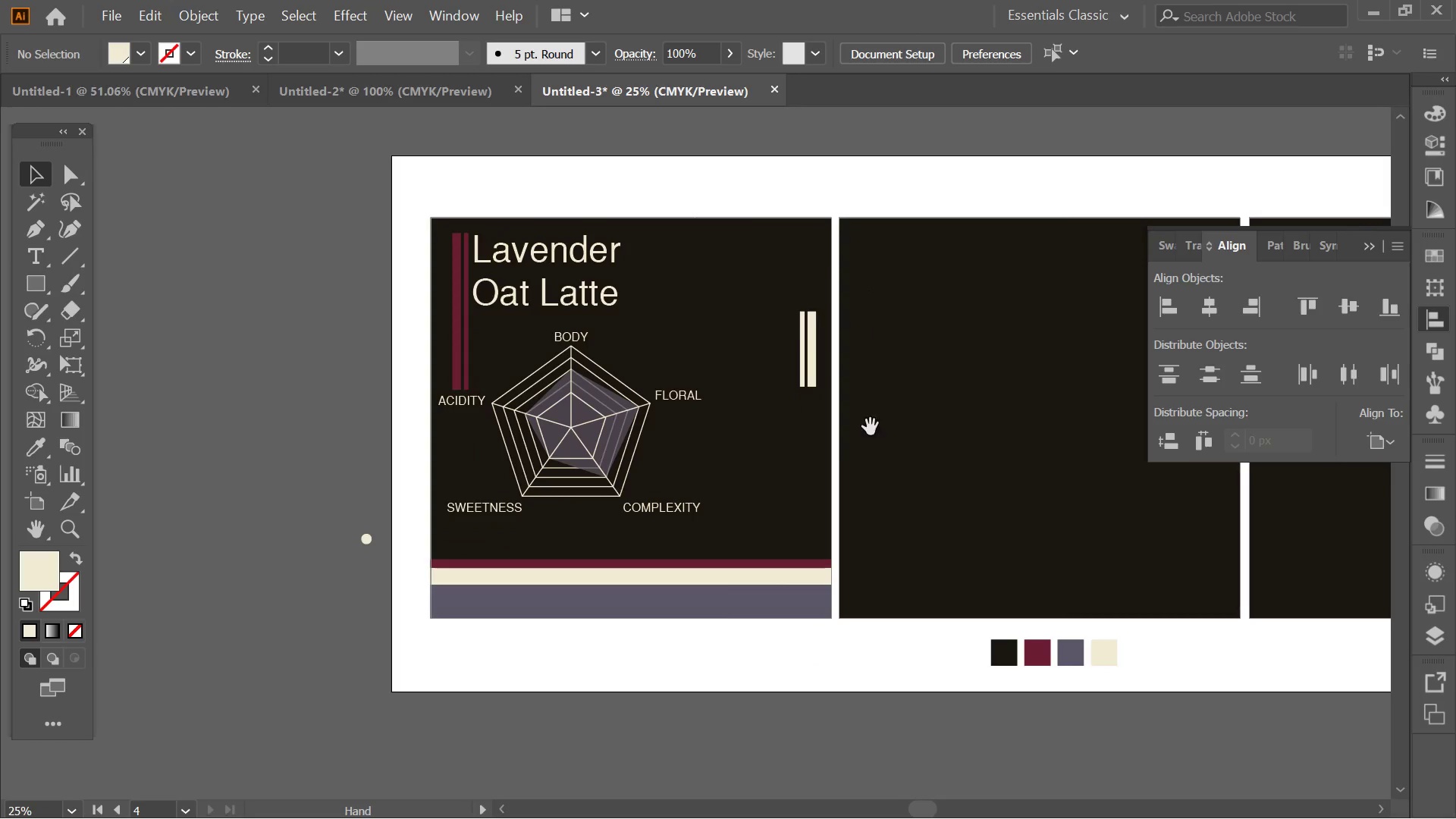 
hold_key(key=AltLeft, duration=0.55)
 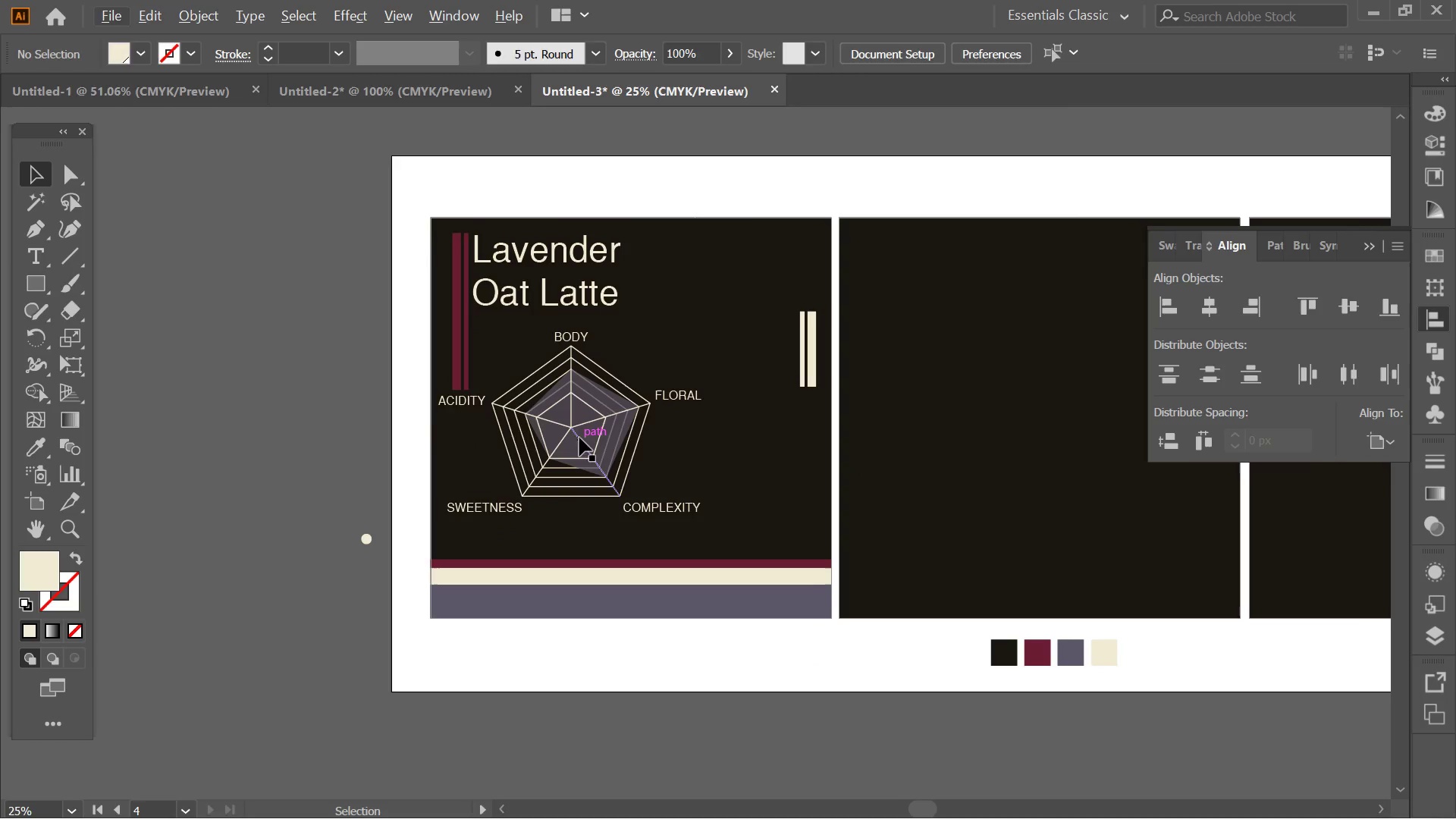 
left_click([579, 438])
 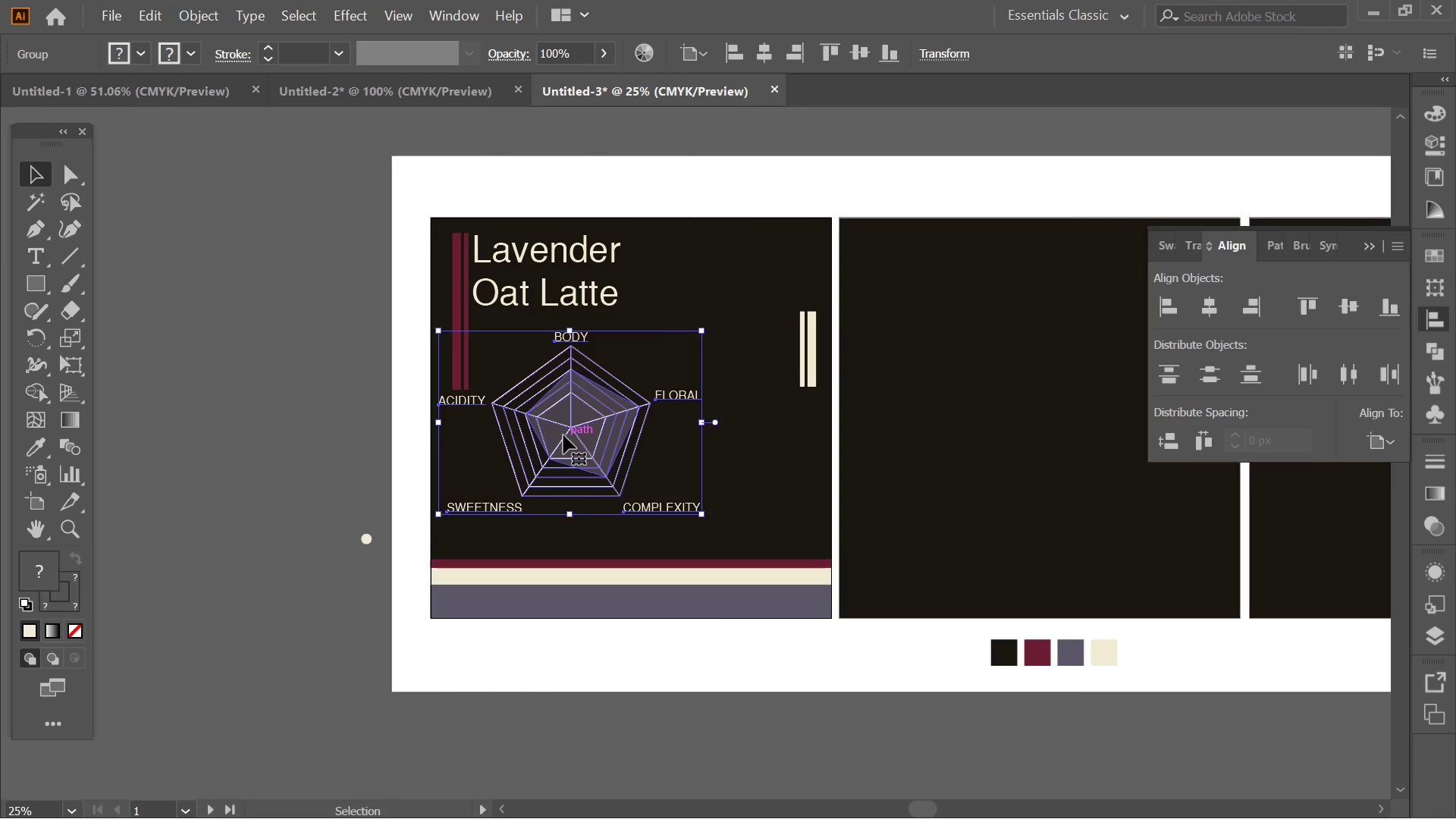 
hold_key(key=ShiftLeft, duration=0.44)
left_click_drag(start_coordinate=[563, 435], to_coordinate=[584, 435])
 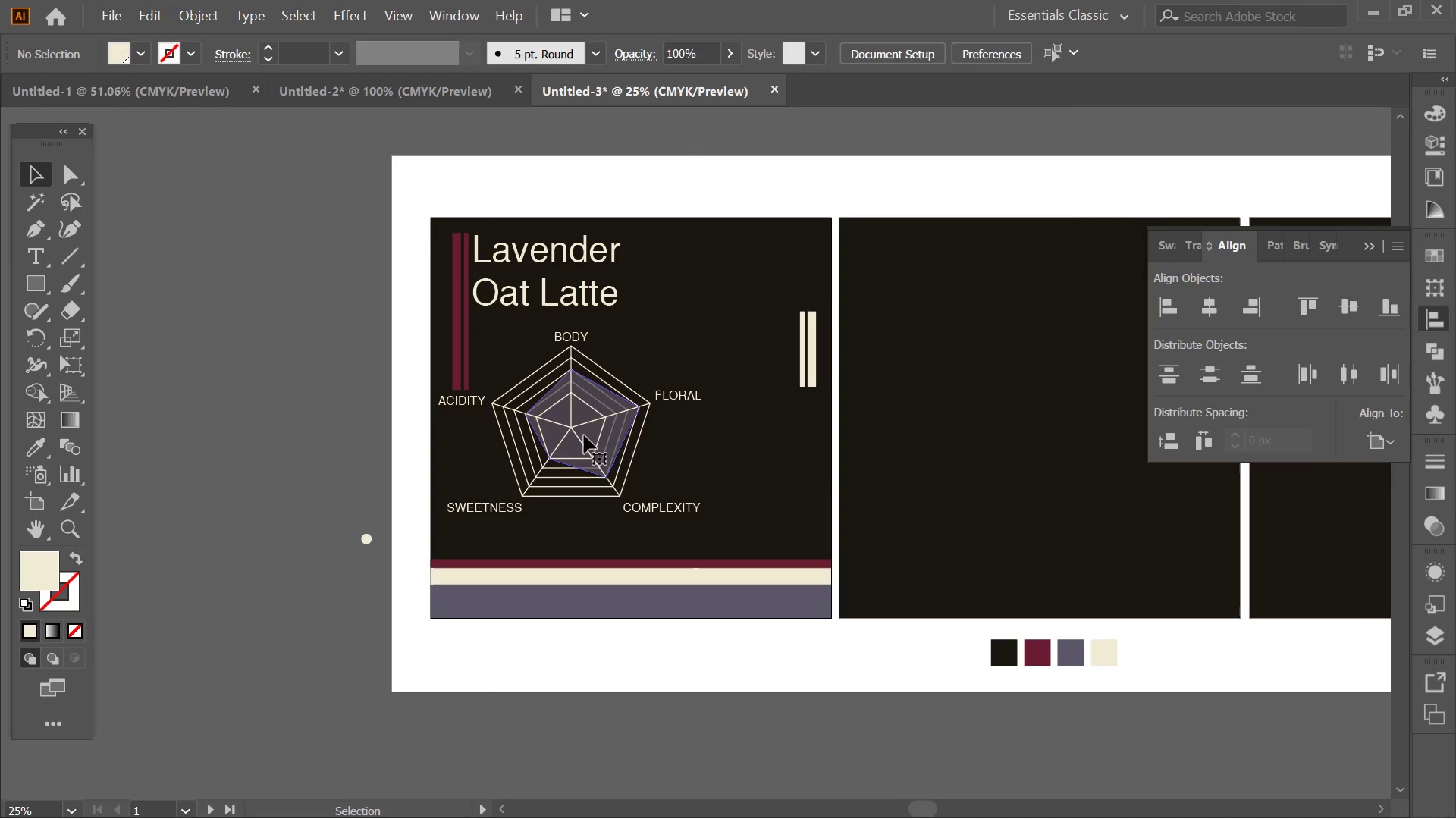 
left_click([584, 435])
 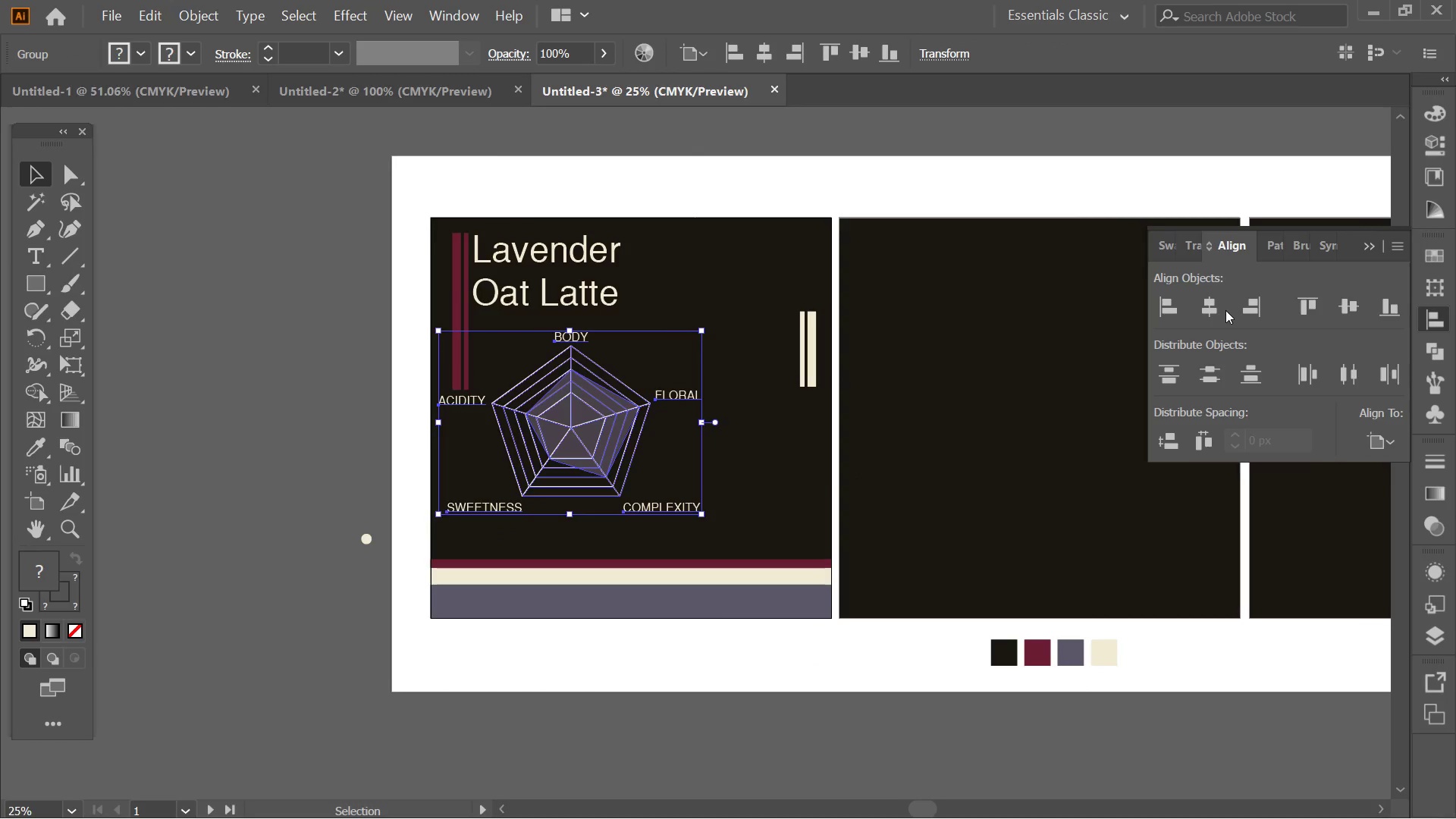 
left_click([1223, 304])
 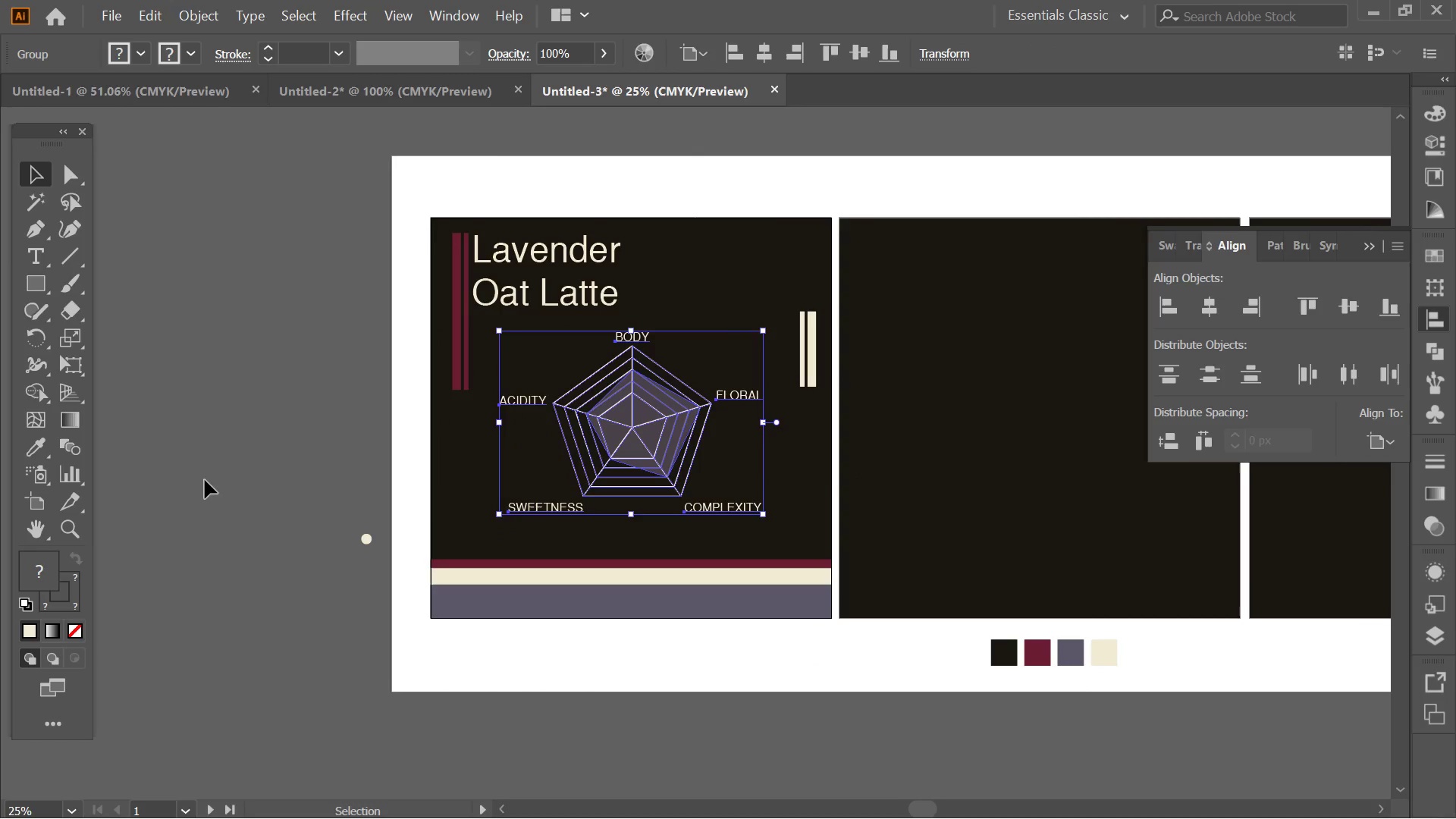 
left_click([190, 478])
 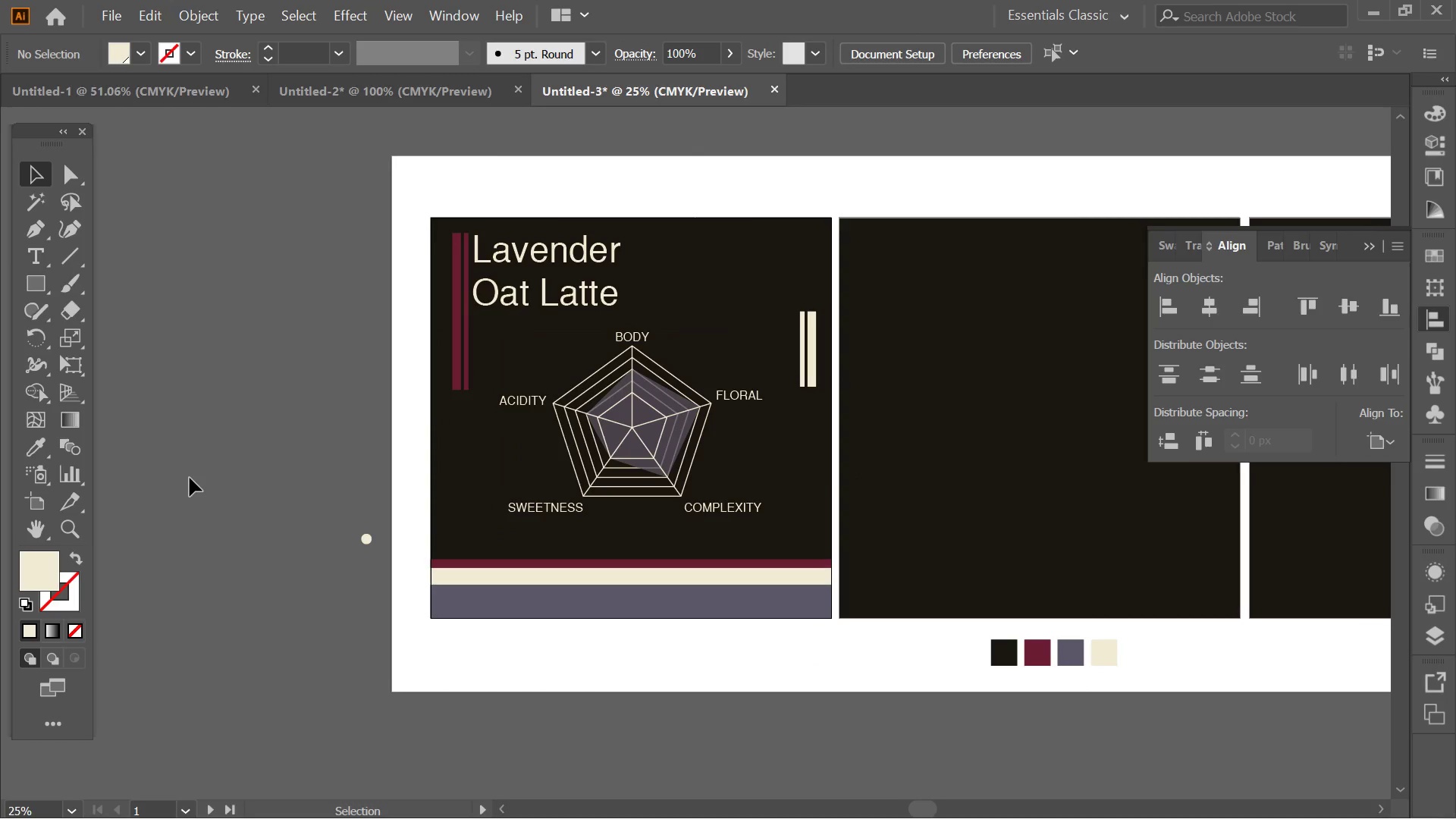 
key(Alt+AltLeft)
 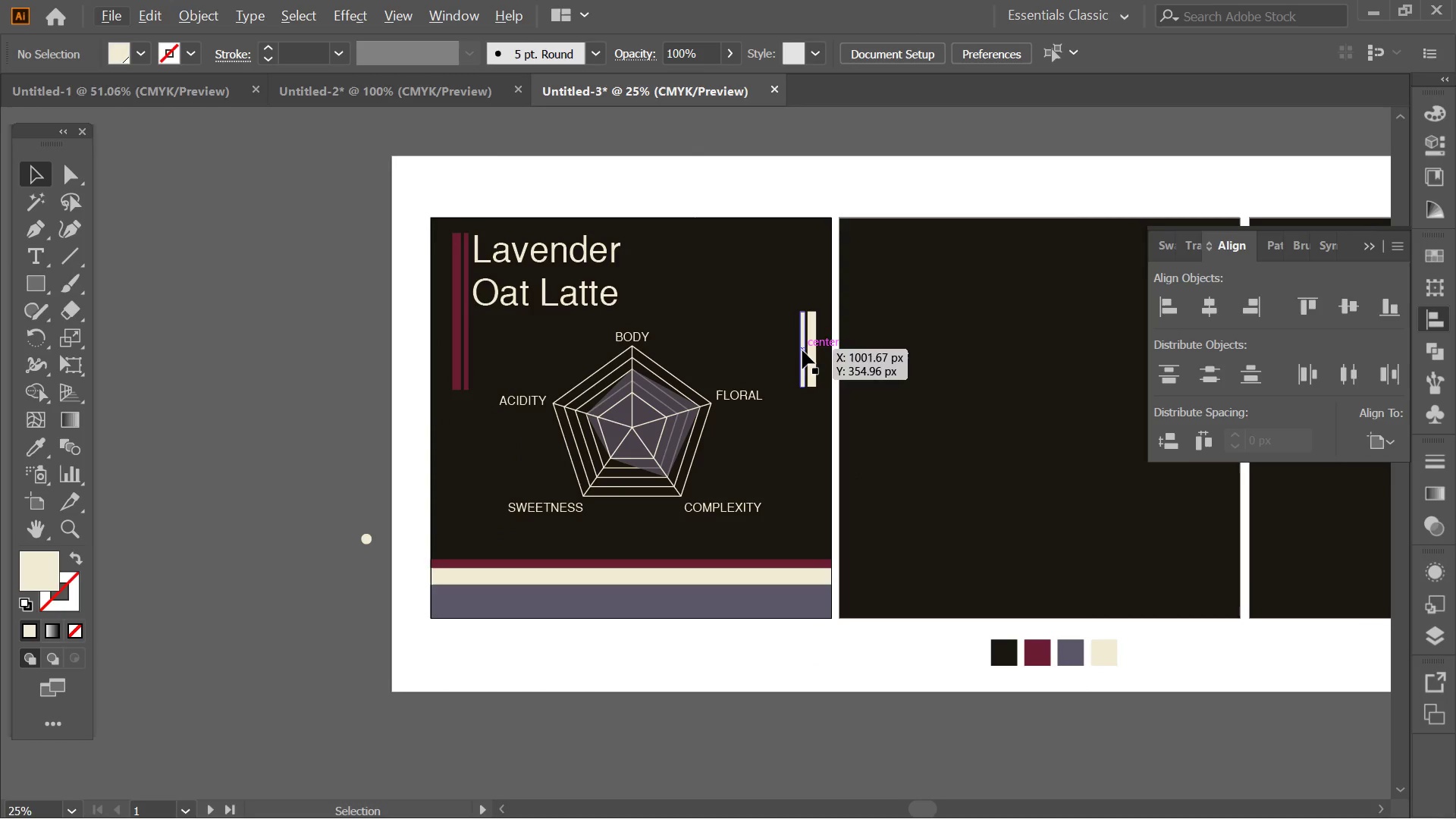 
left_click([802, 350])
 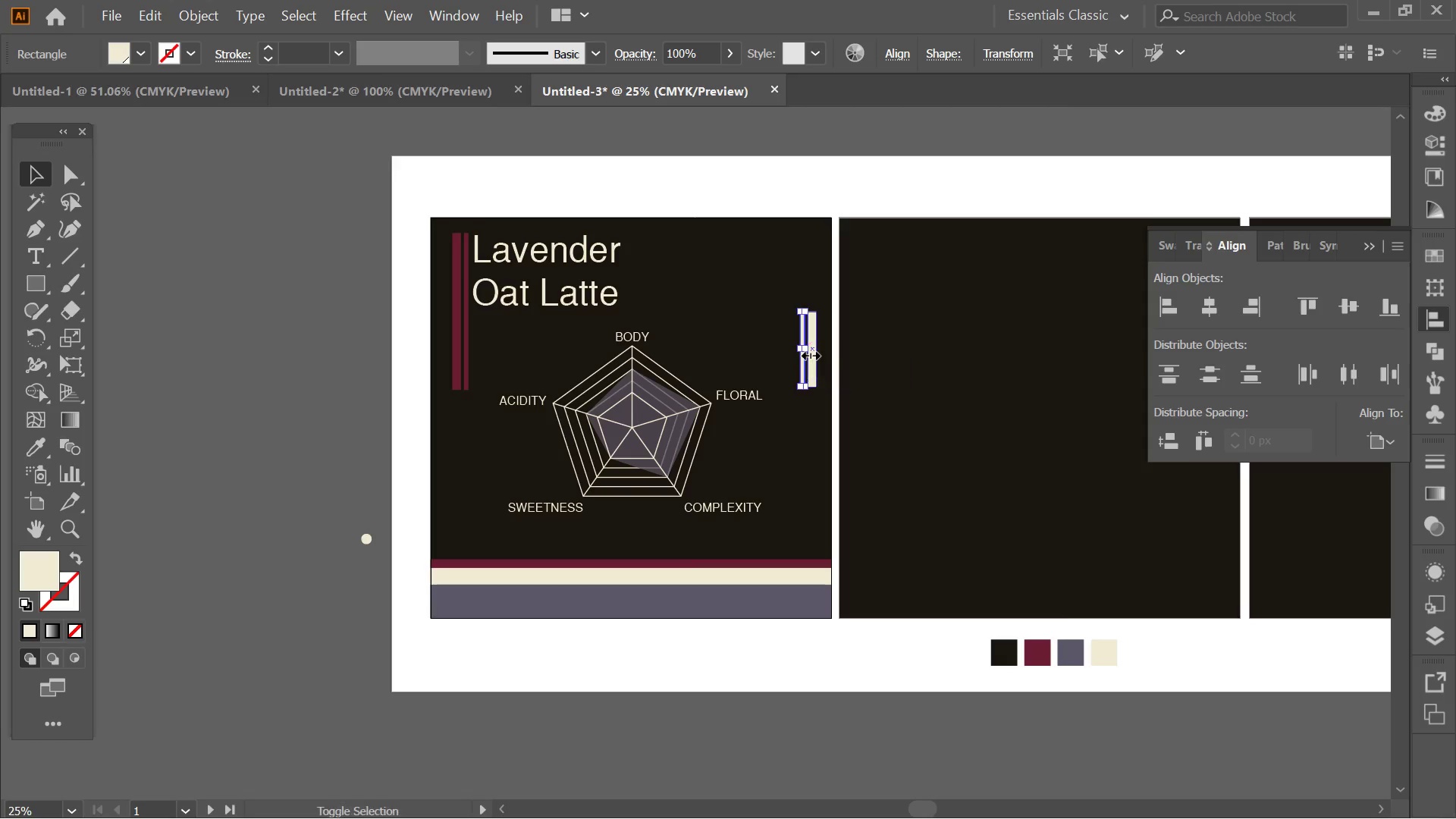 
hold_key(key=ShiftLeft, duration=2.14)
left_click([816, 364])
 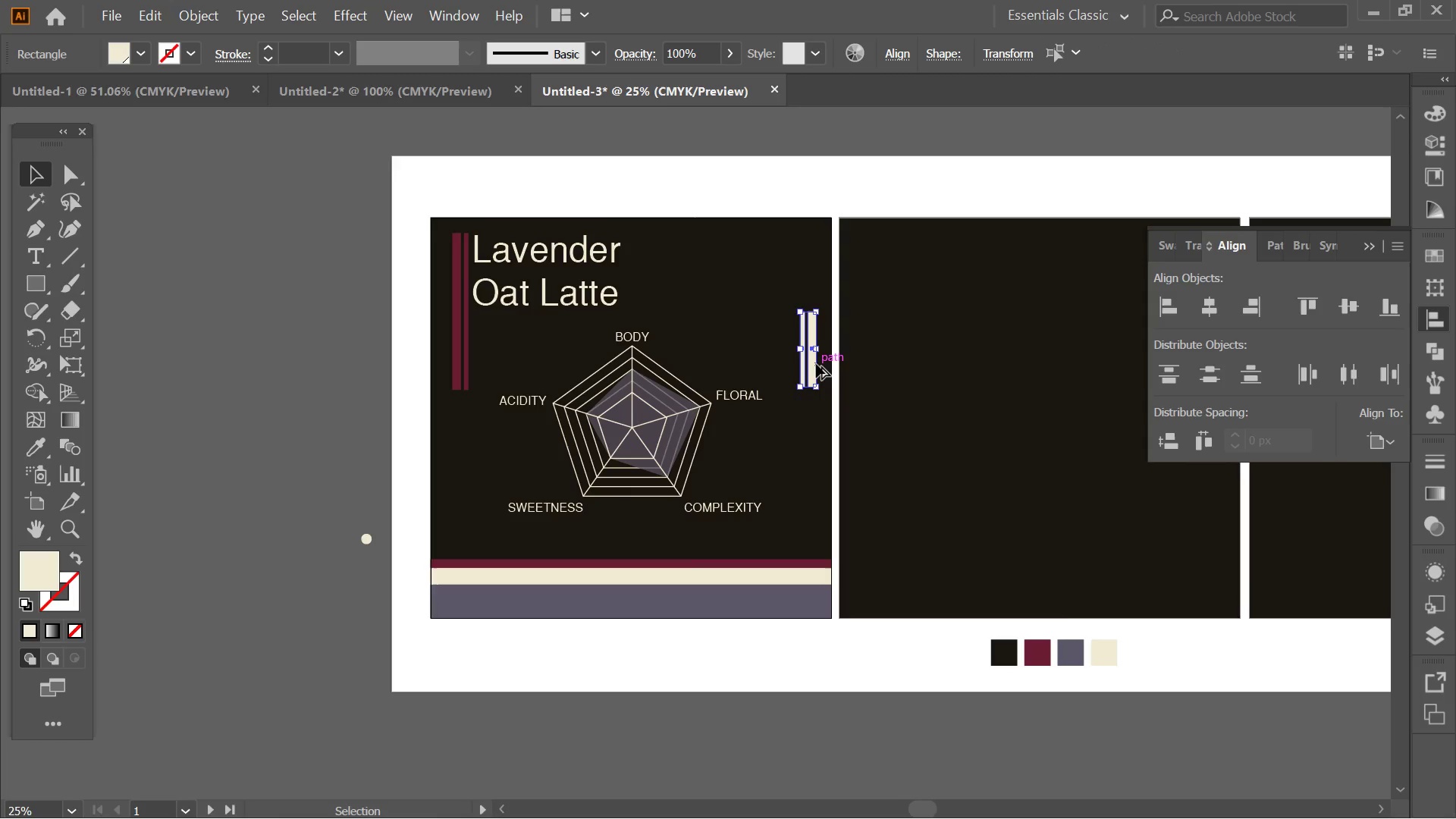 
hold_key(key=AltLeft, duration=5.39)
left_click_drag(start_coordinate=[809, 358], to_coordinate=[463, 457])
 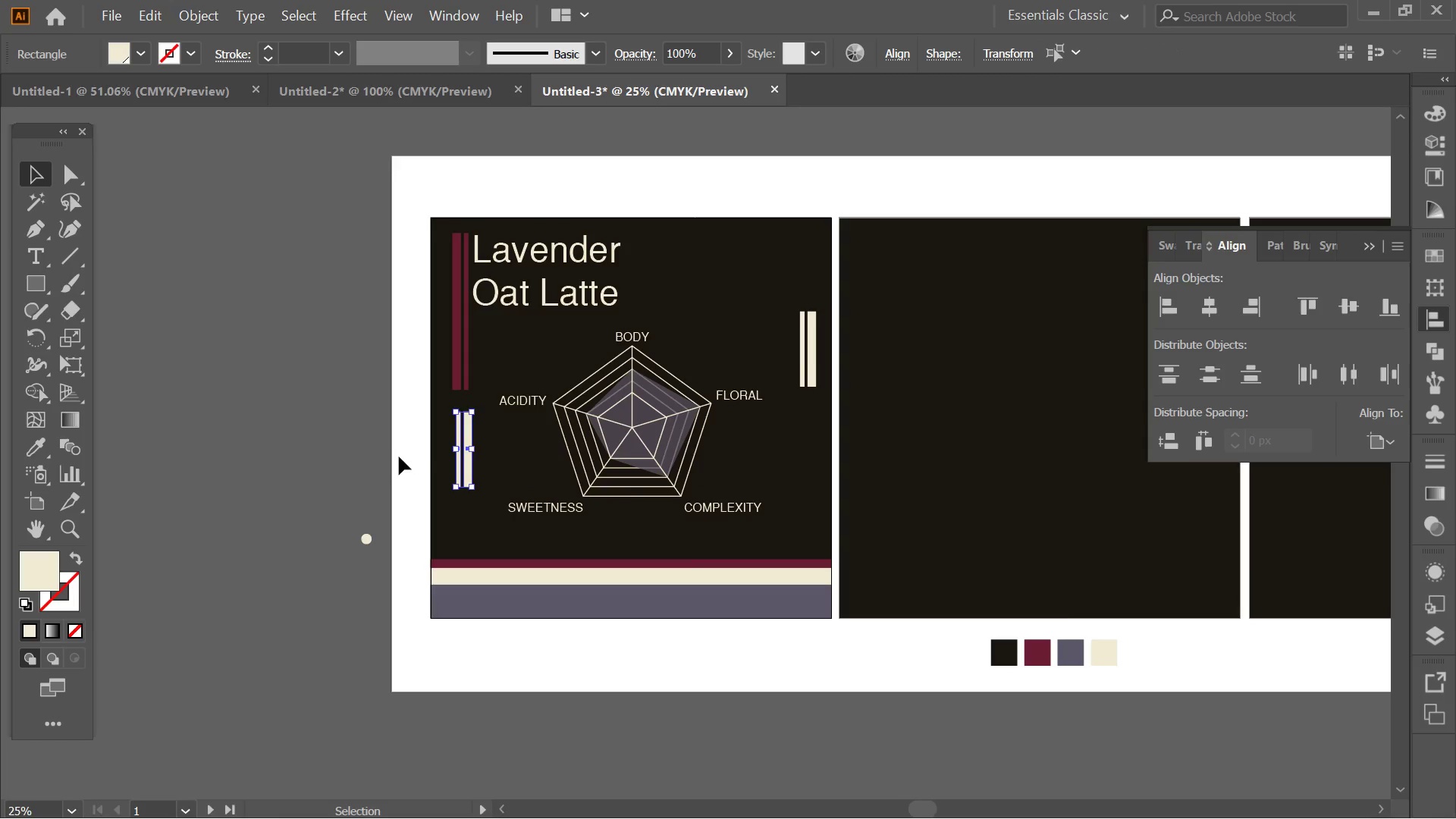 
hold_key(key=AltLeft, duration=0.41)
scroll: coordinate [456, 418], scroll_direction: up, amount: 3.0
 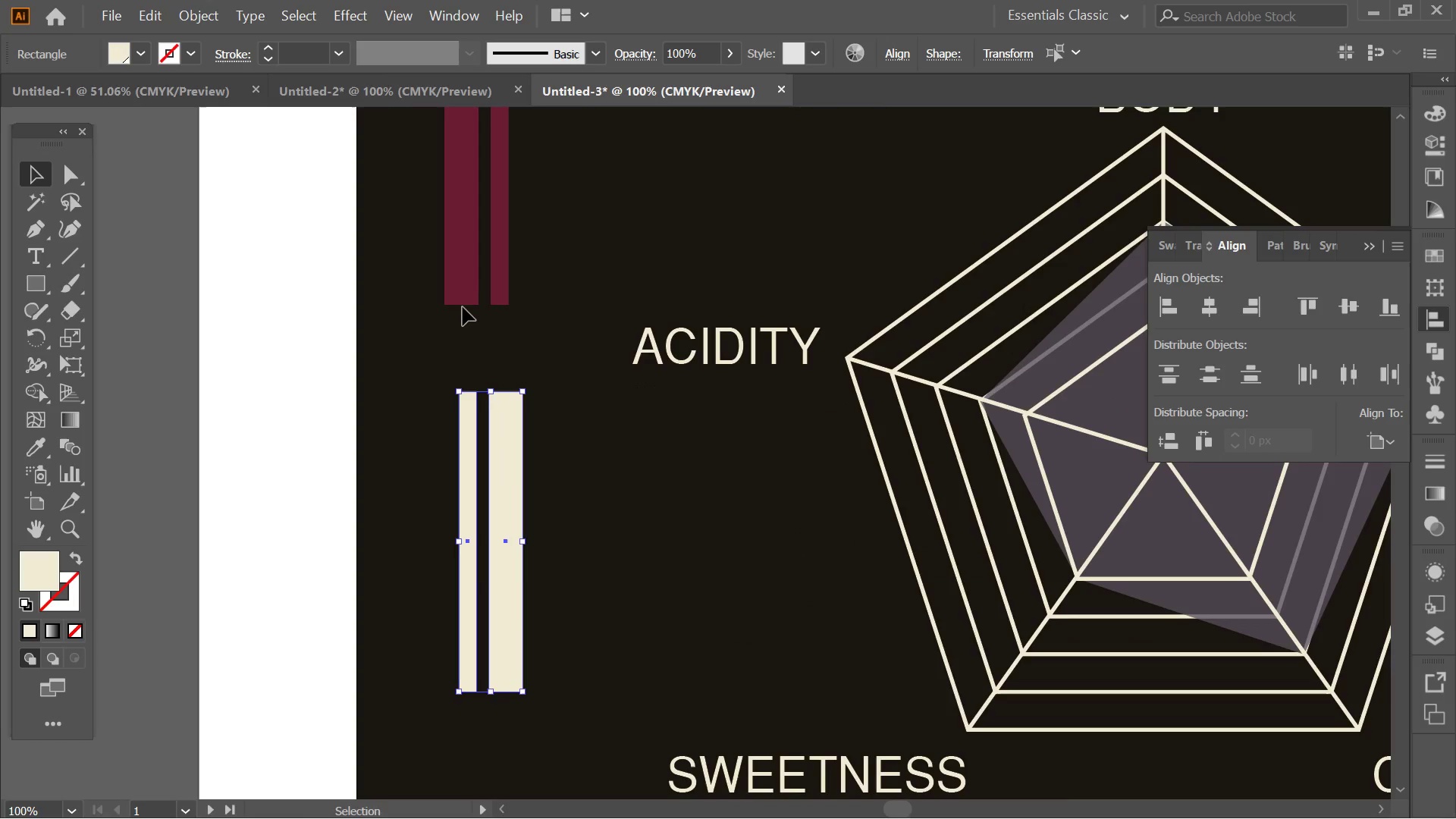 
hold_key(key=ShiftLeft, duration=0.42)
left_click([460, 300])
 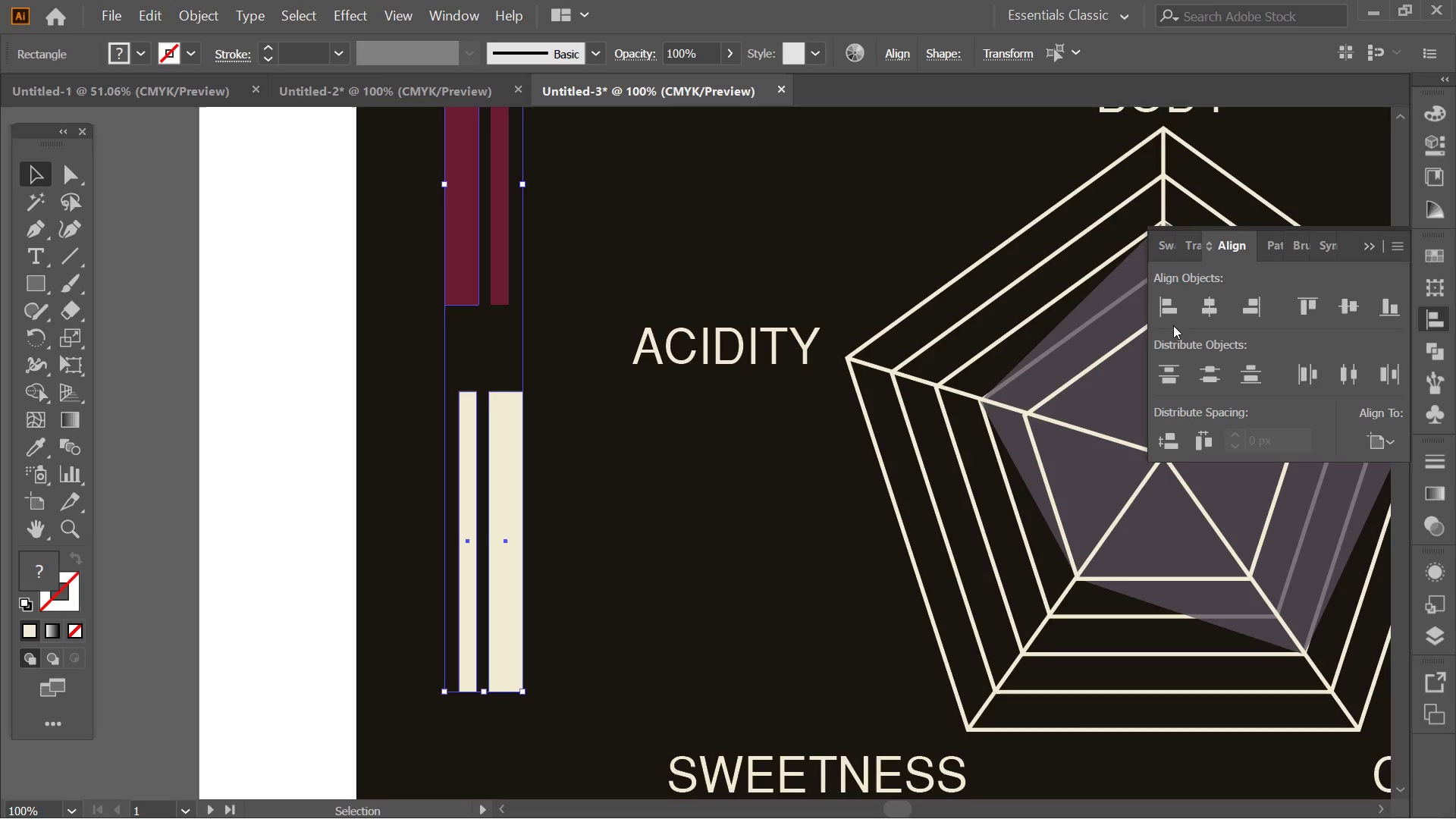 
left_click([1173, 312])
 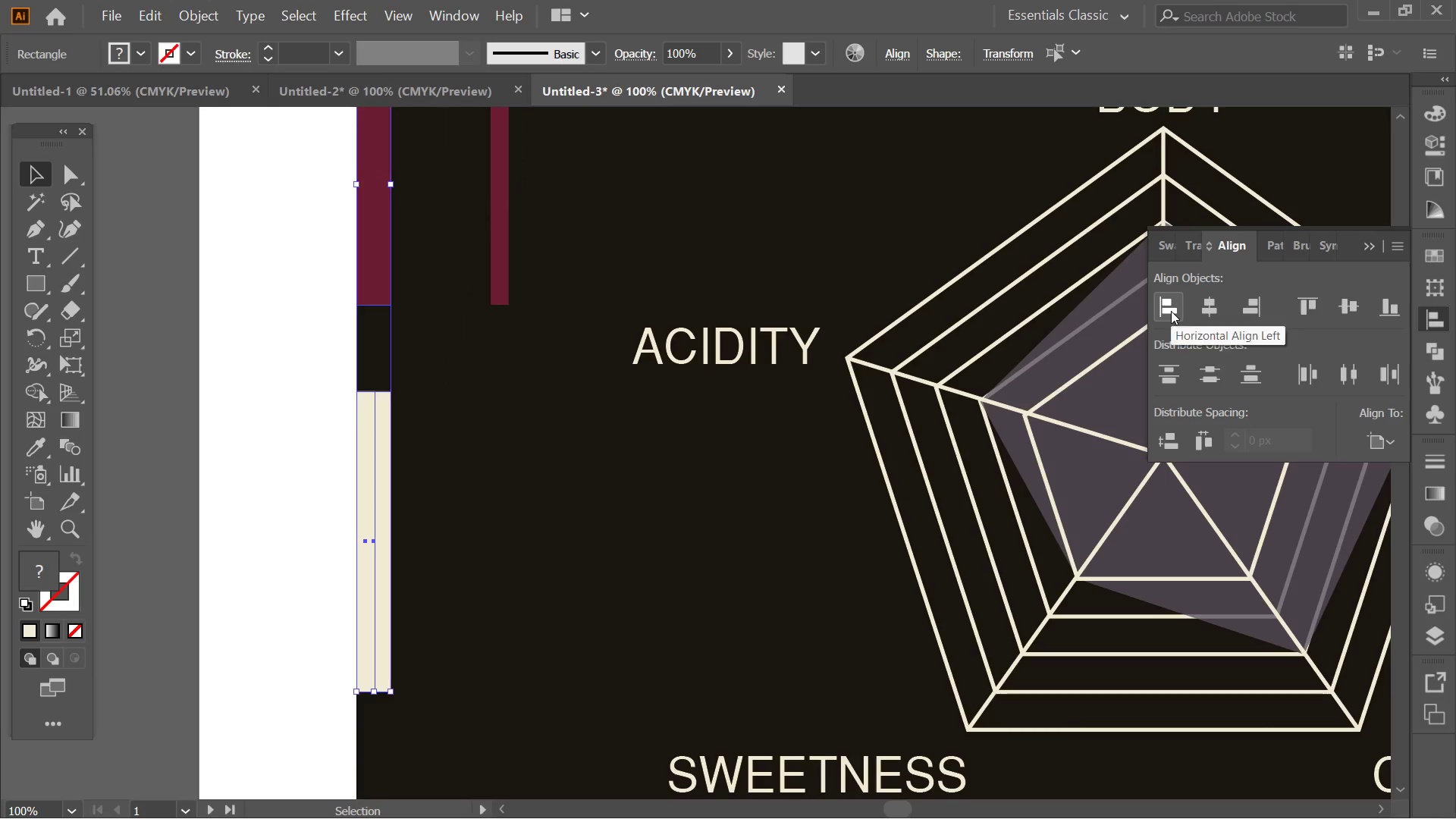 
key(Control+ControlLeft)
 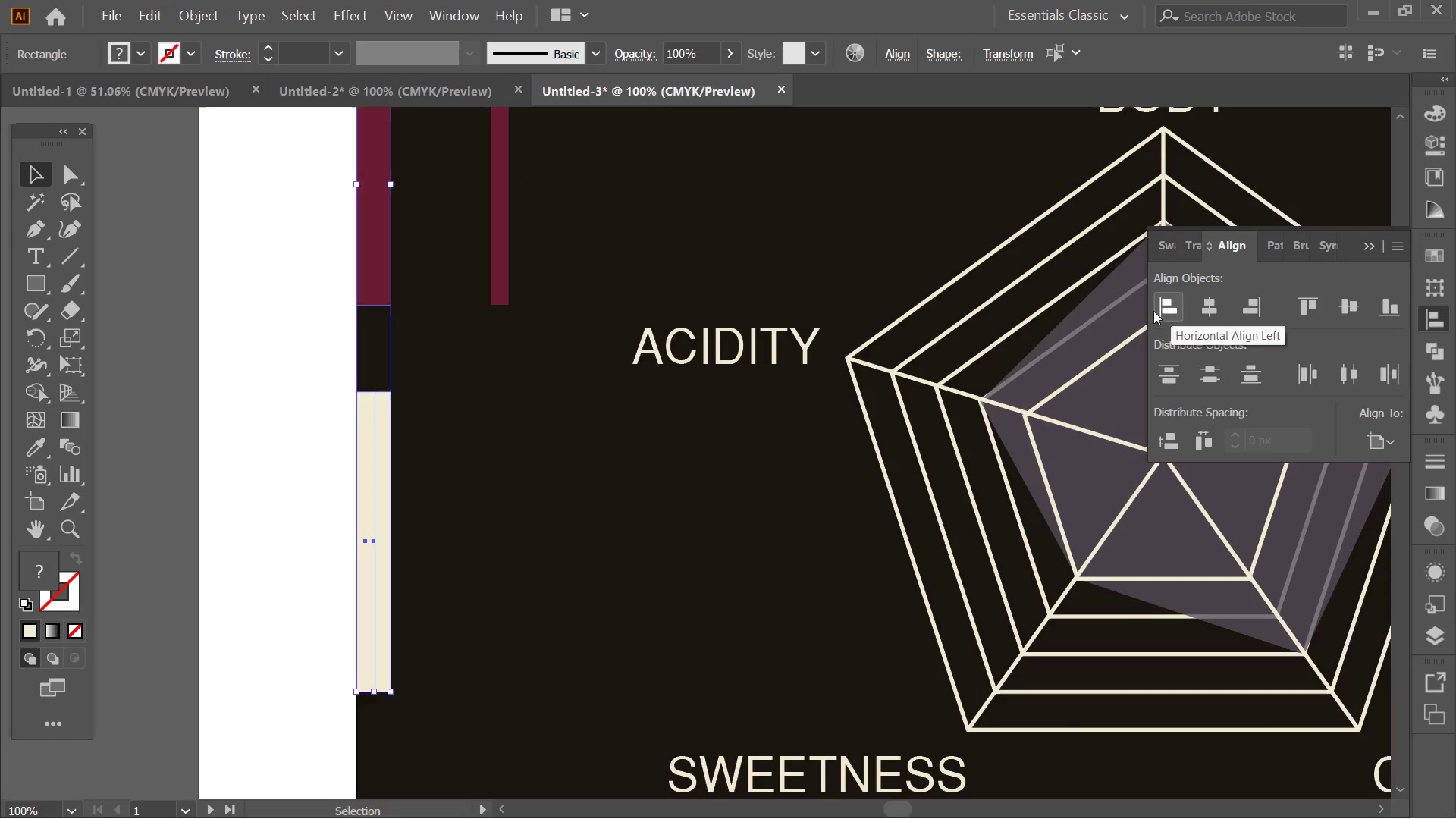 
key(Control+Z)
 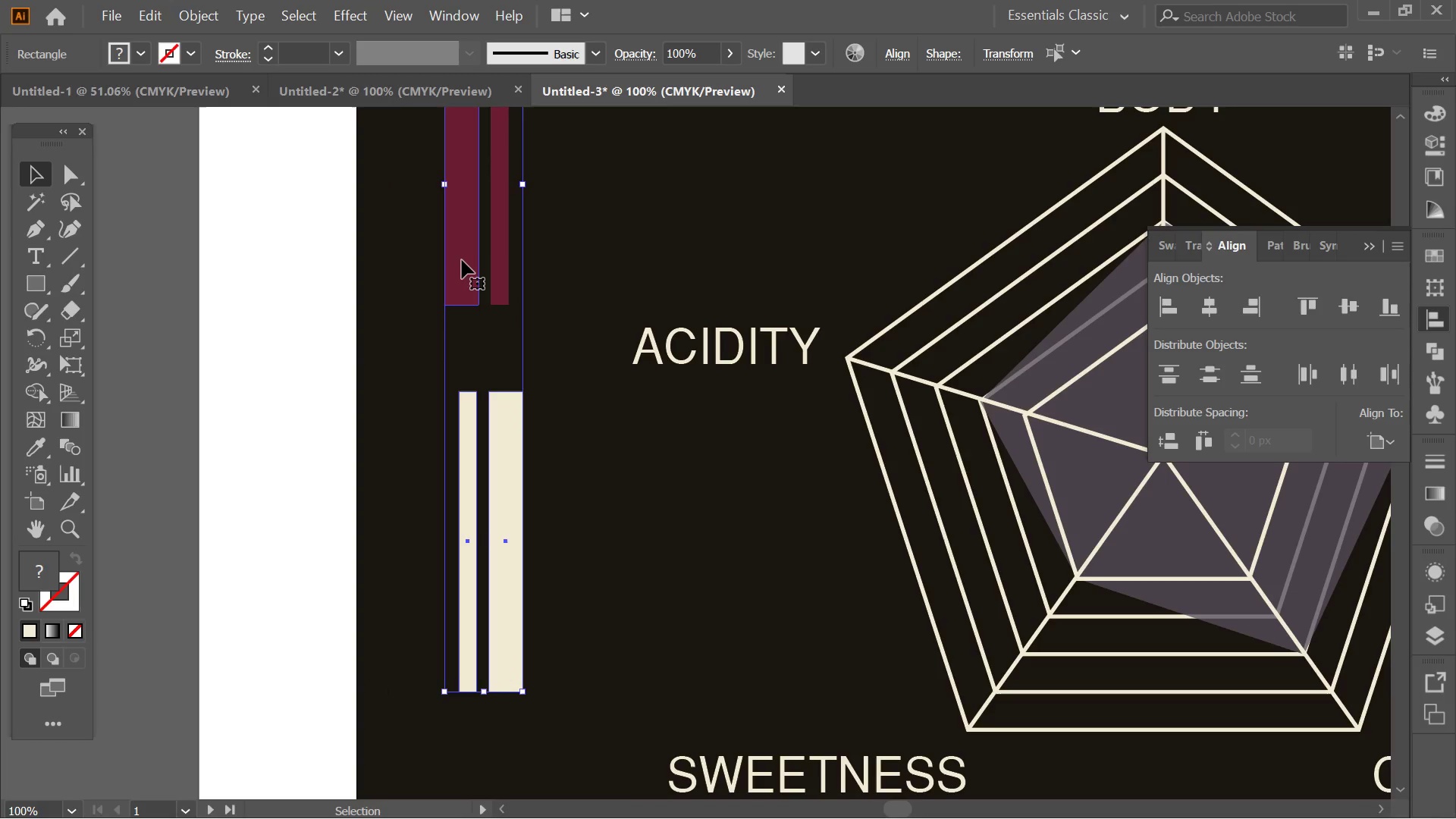 
left_click([462, 260])
 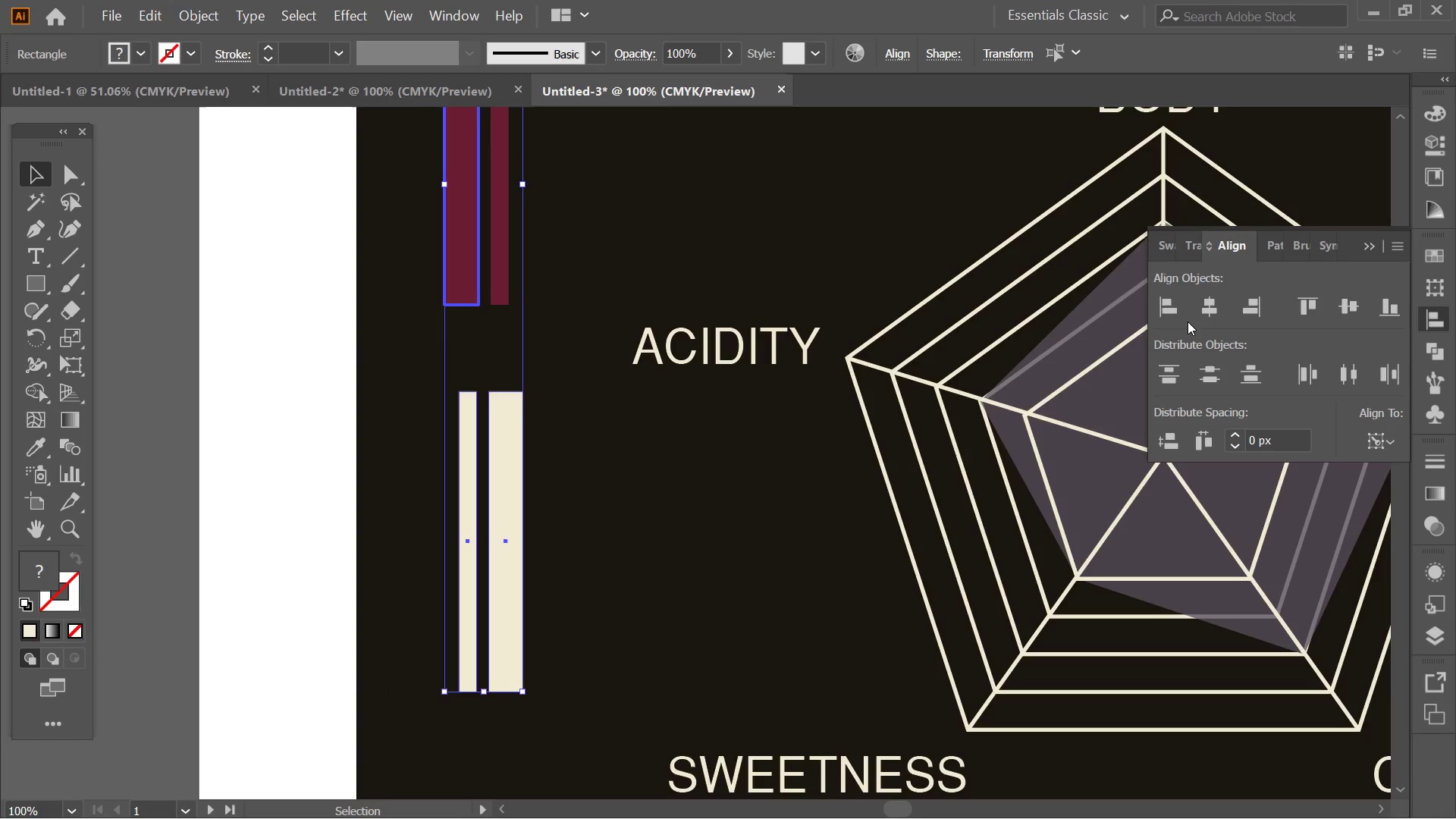 
left_click([1173, 315])
 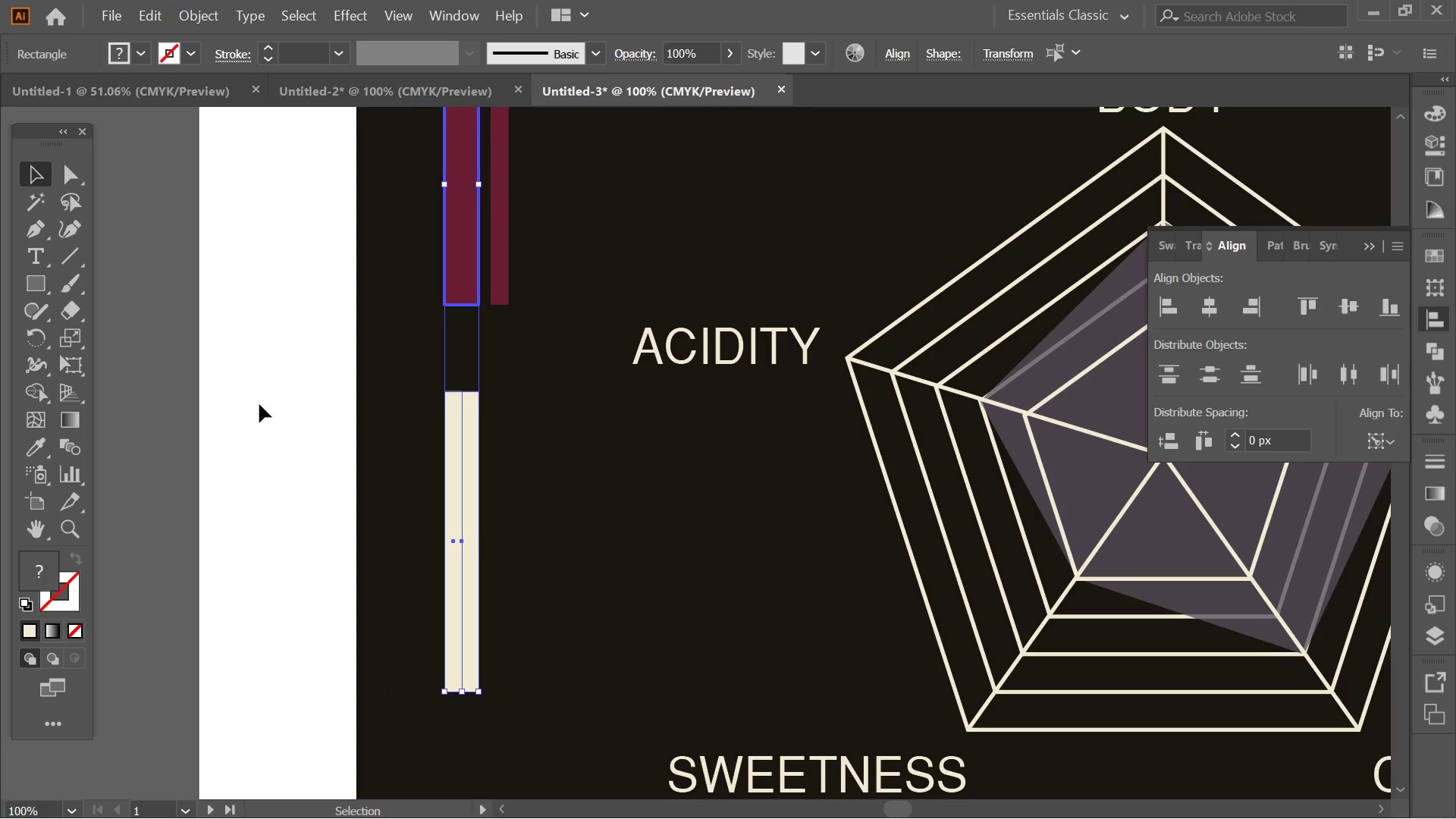 
left_click([167, 390])
 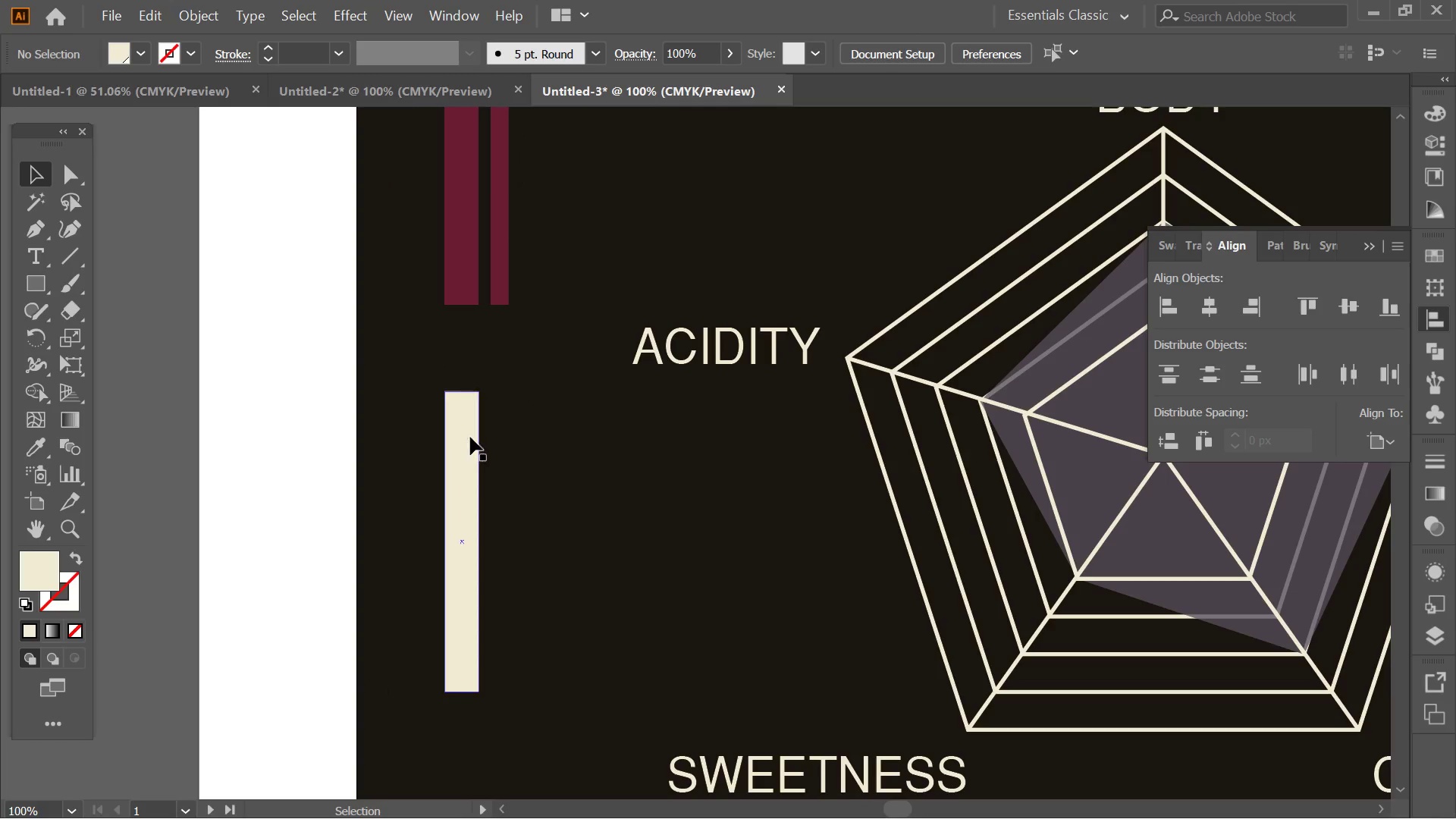 
left_click([470, 437])
 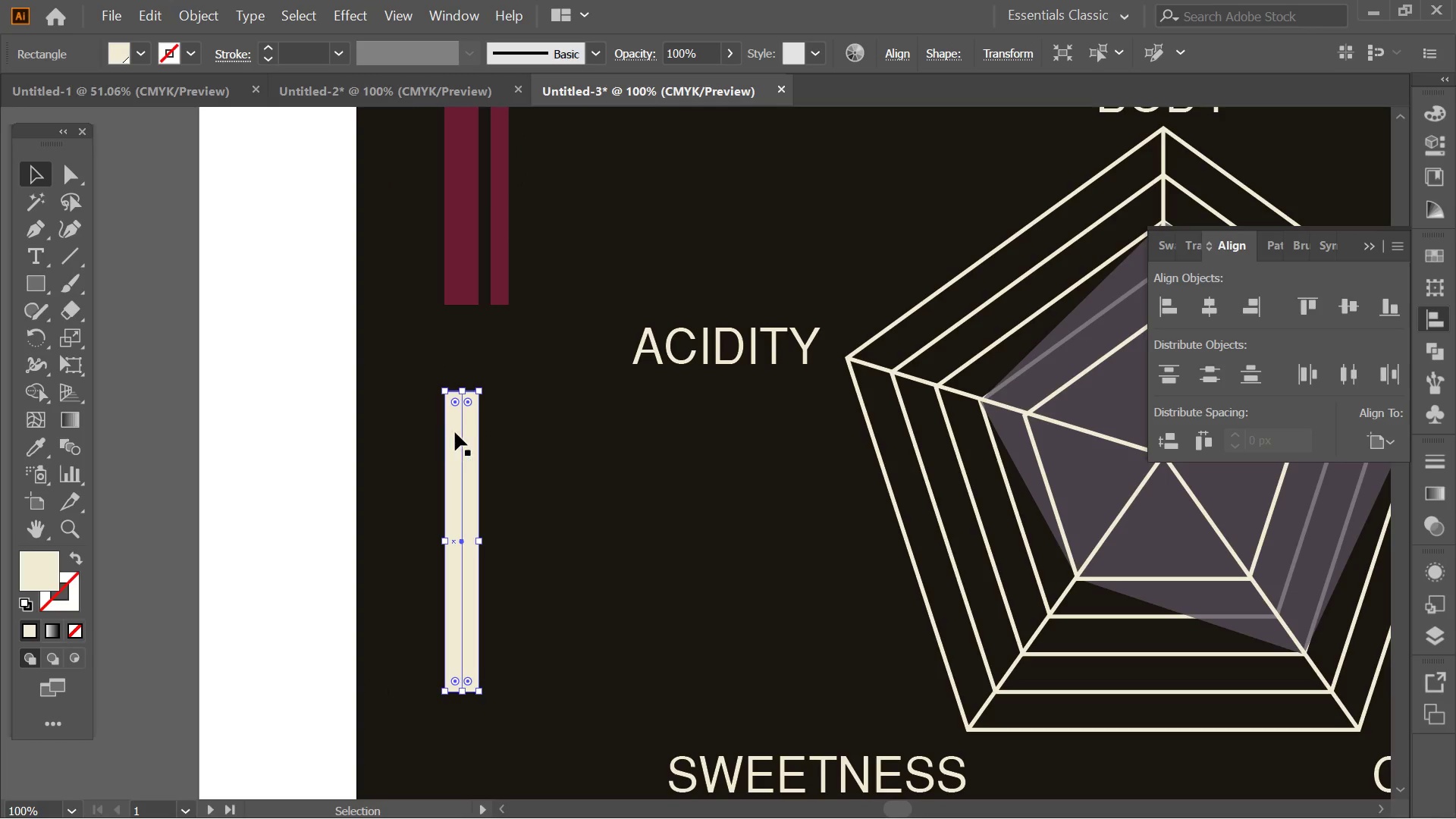 
left_click([456, 433])
 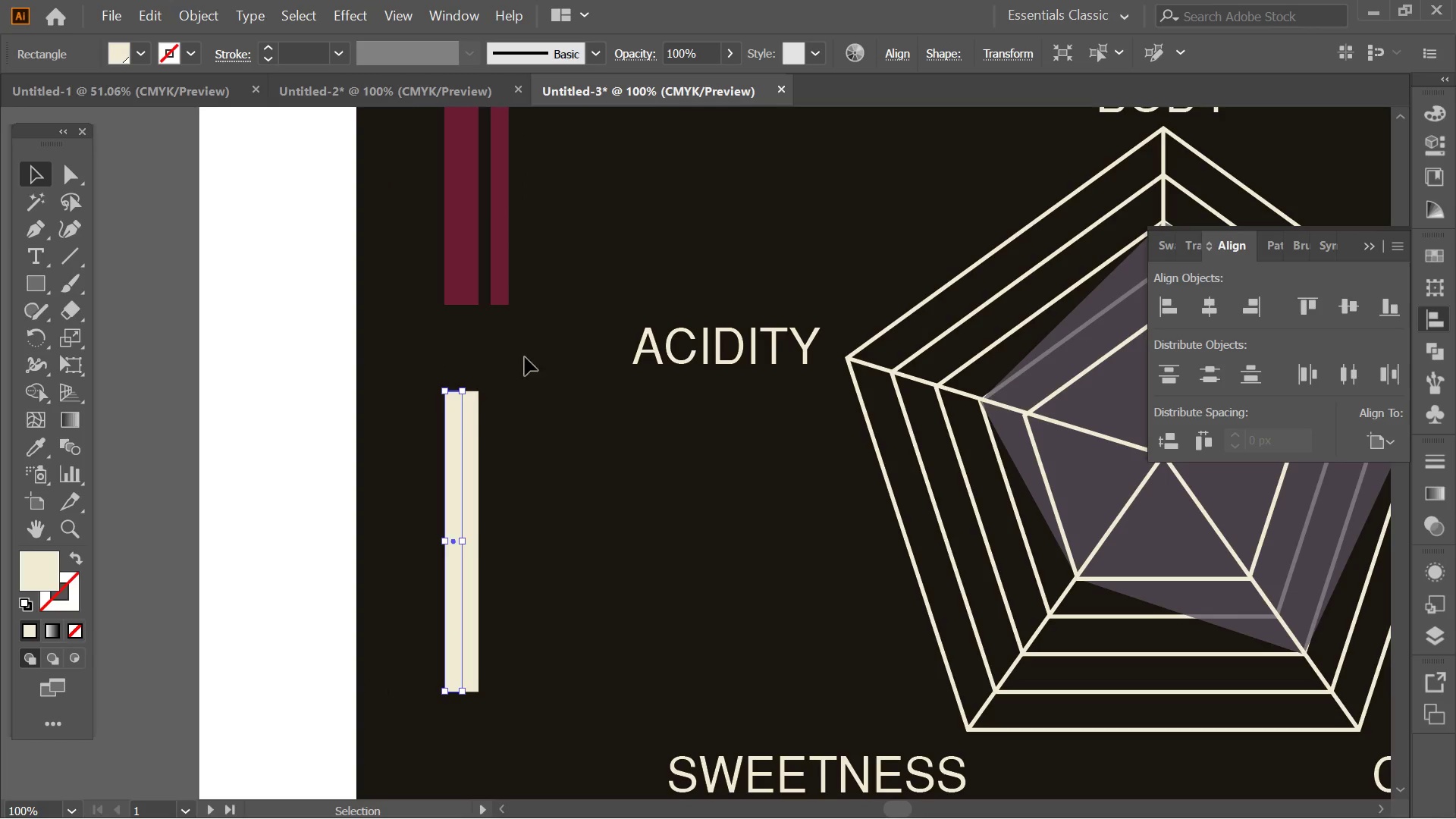 
hold_key(key=ControlLeft, duration=0.38)
left_click([494, 290])
 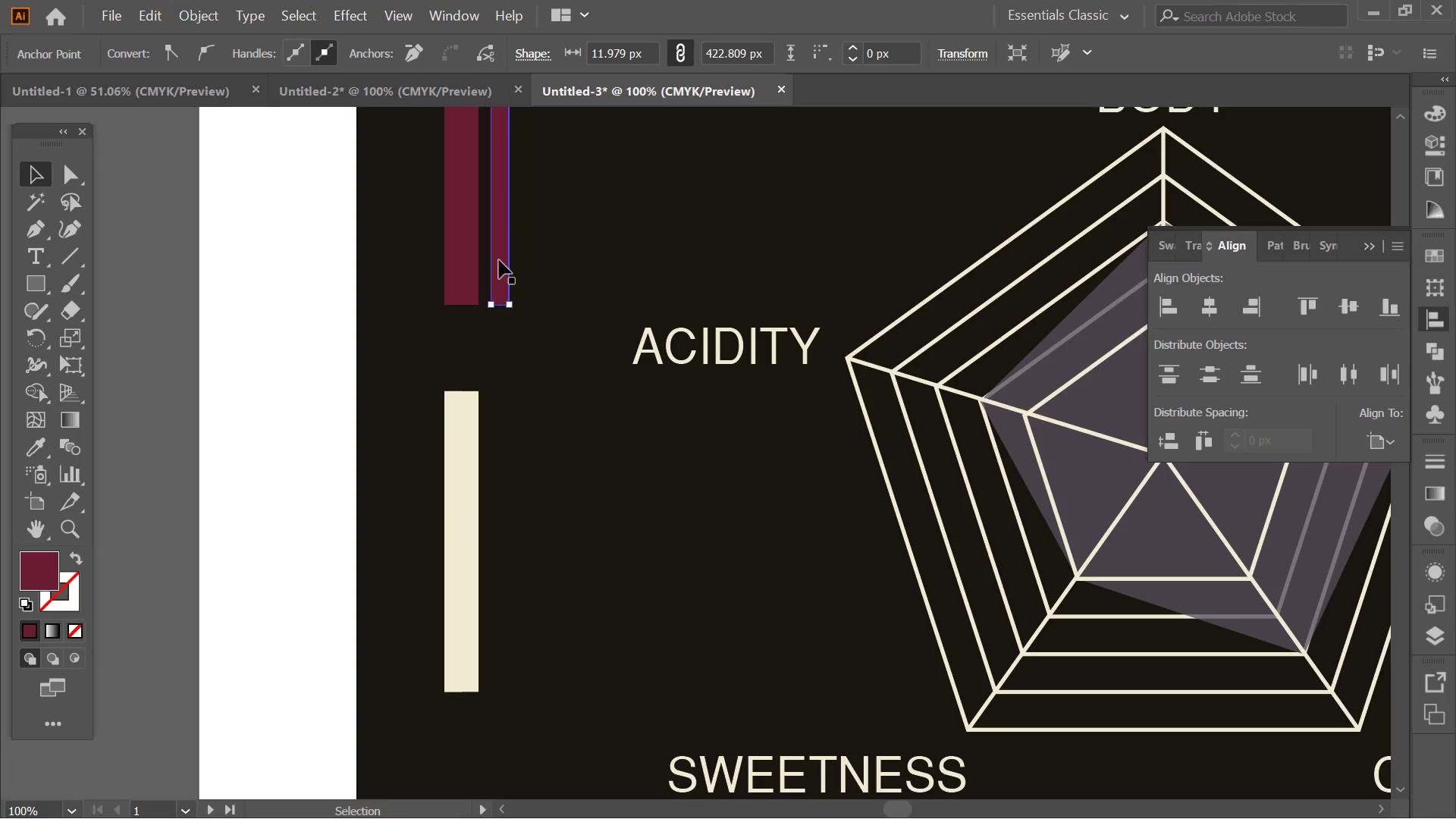 
left_click([499, 260])
 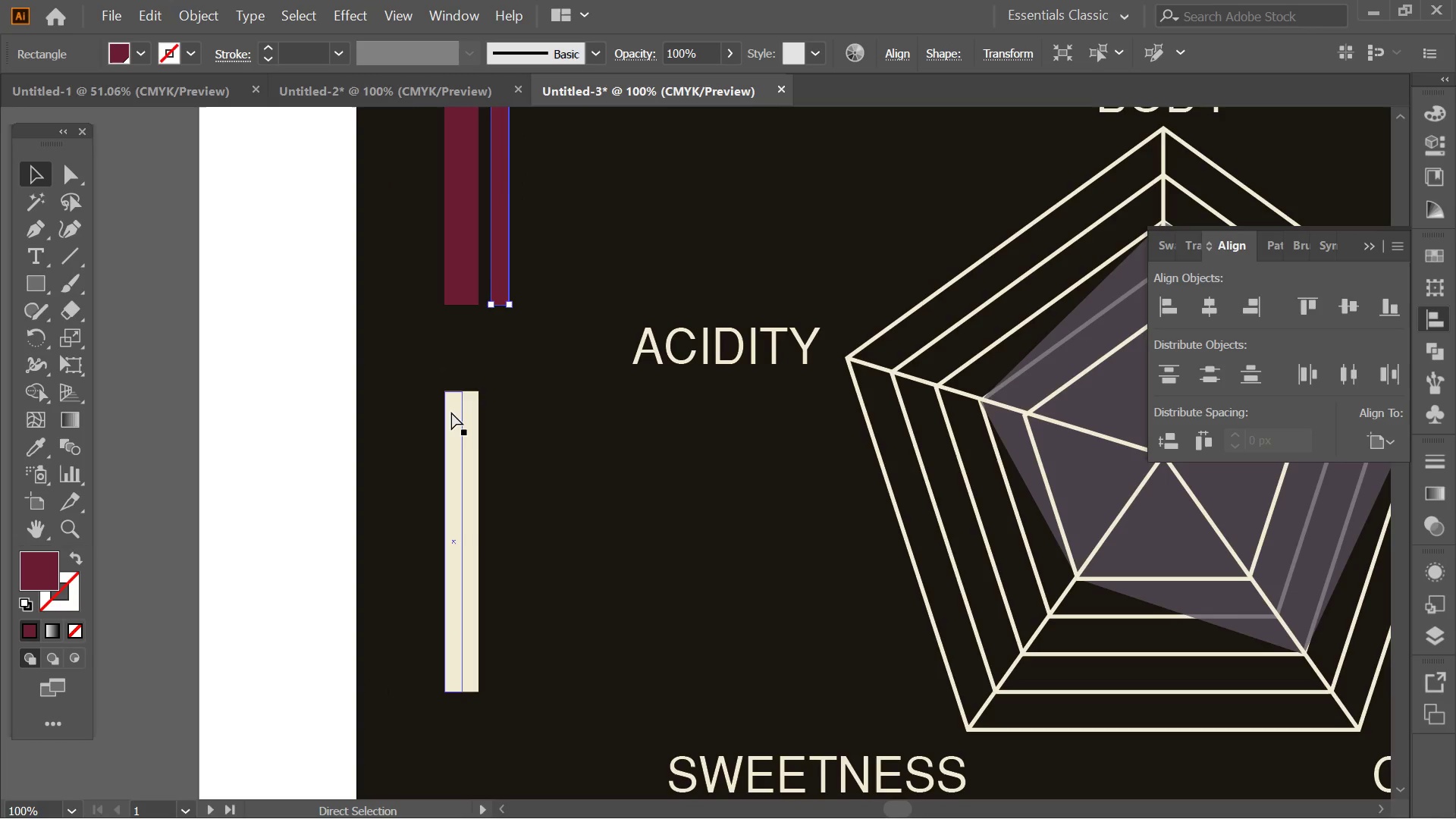 
hold_key(key=ControlLeft, duration=0.38)
left_click([451, 412])
 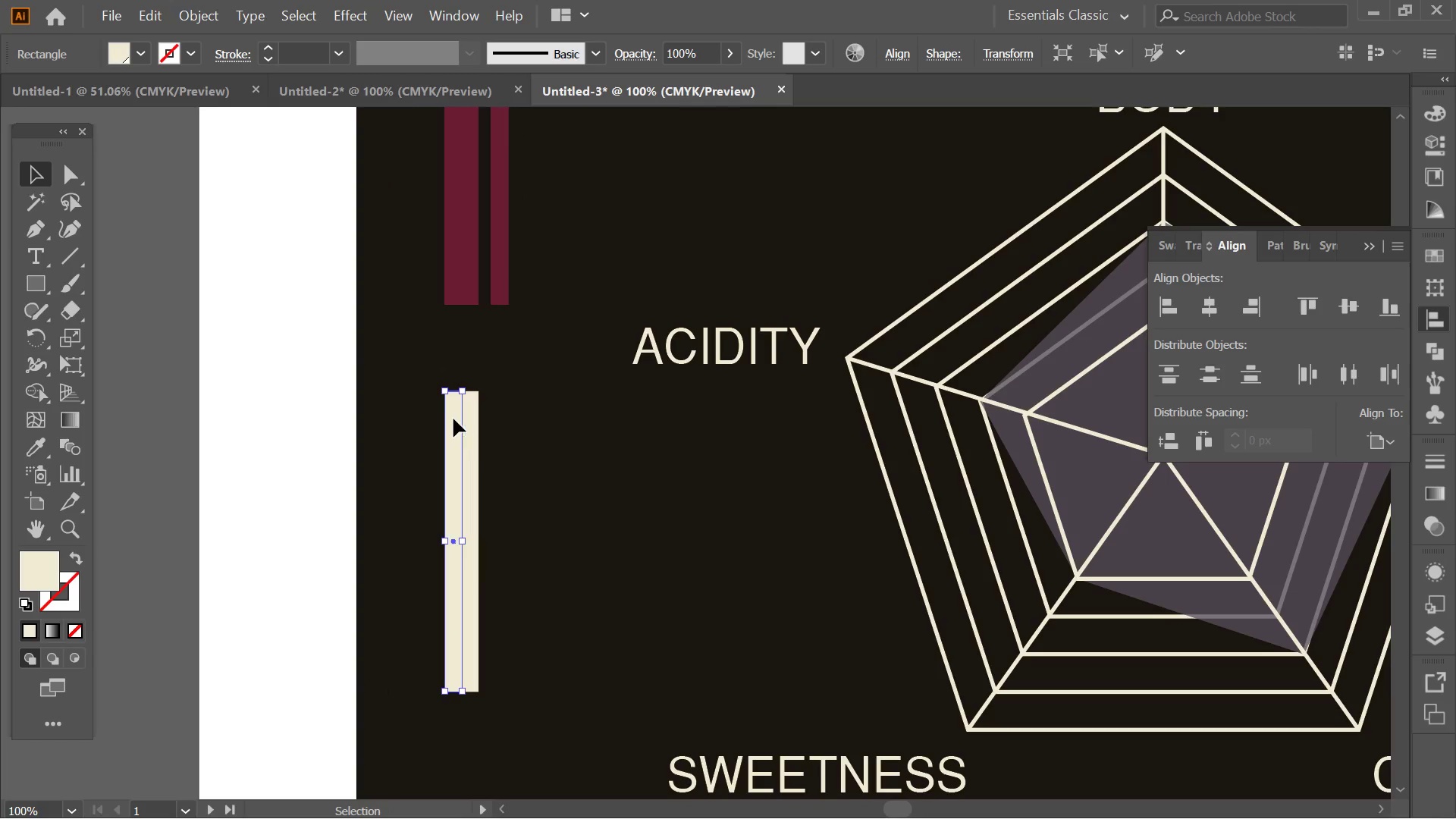 
left_click_drag(start_coordinate=[450, 417], to_coordinate=[502, 419])
 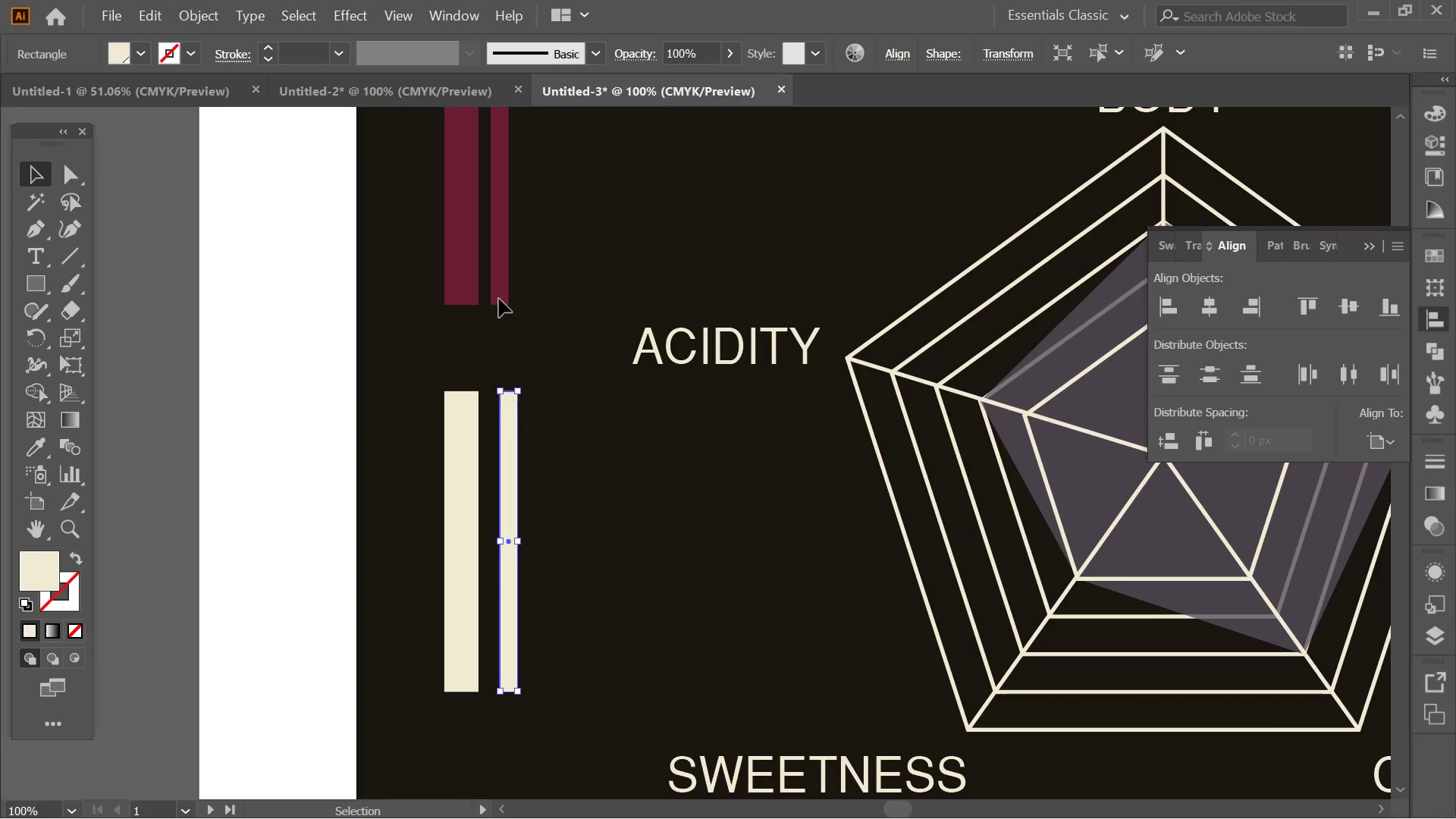 
hold_key(key=ShiftLeft, duration=0.56)
left_click([499, 284])
 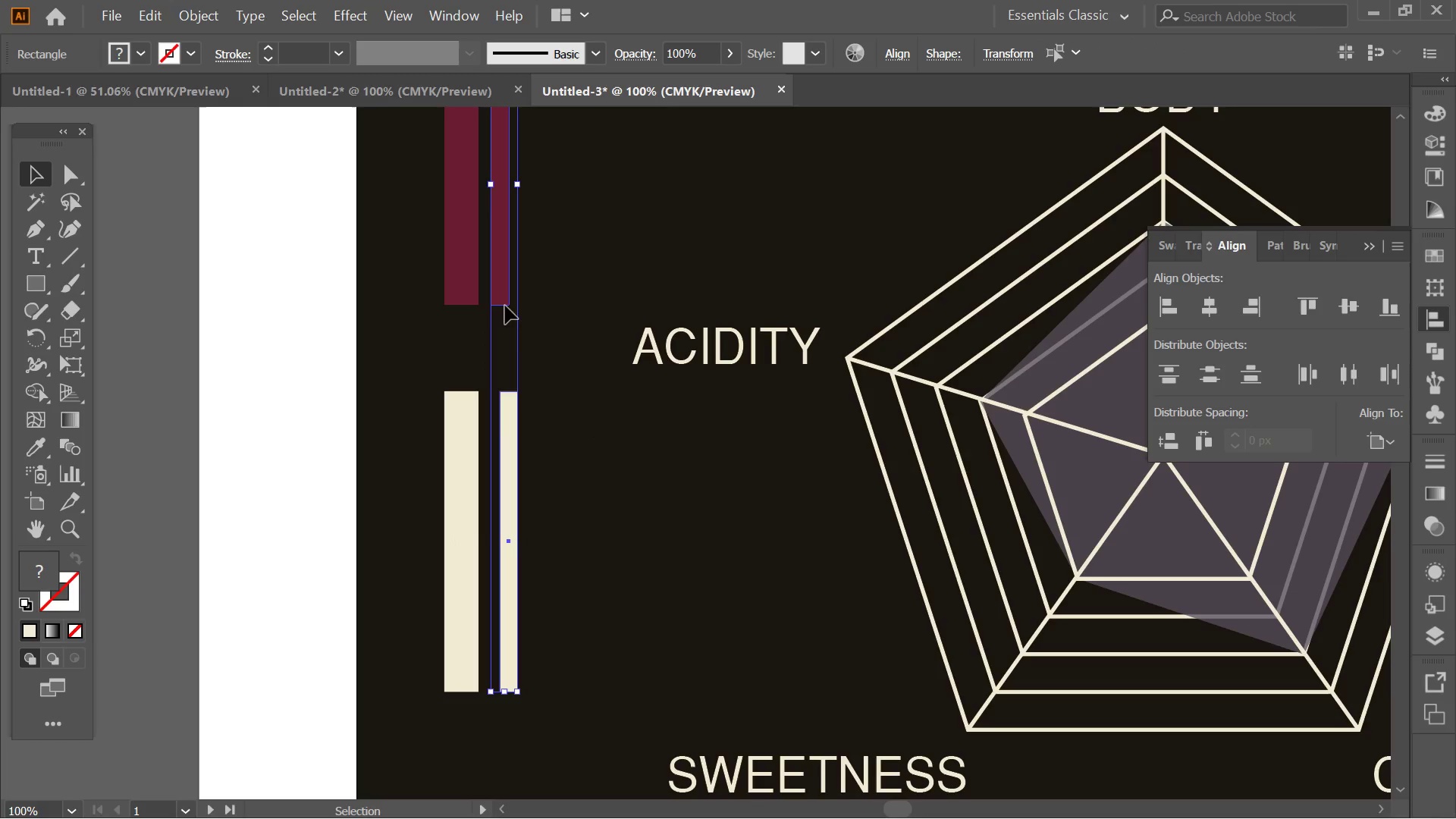 
left_click([504, 268])
 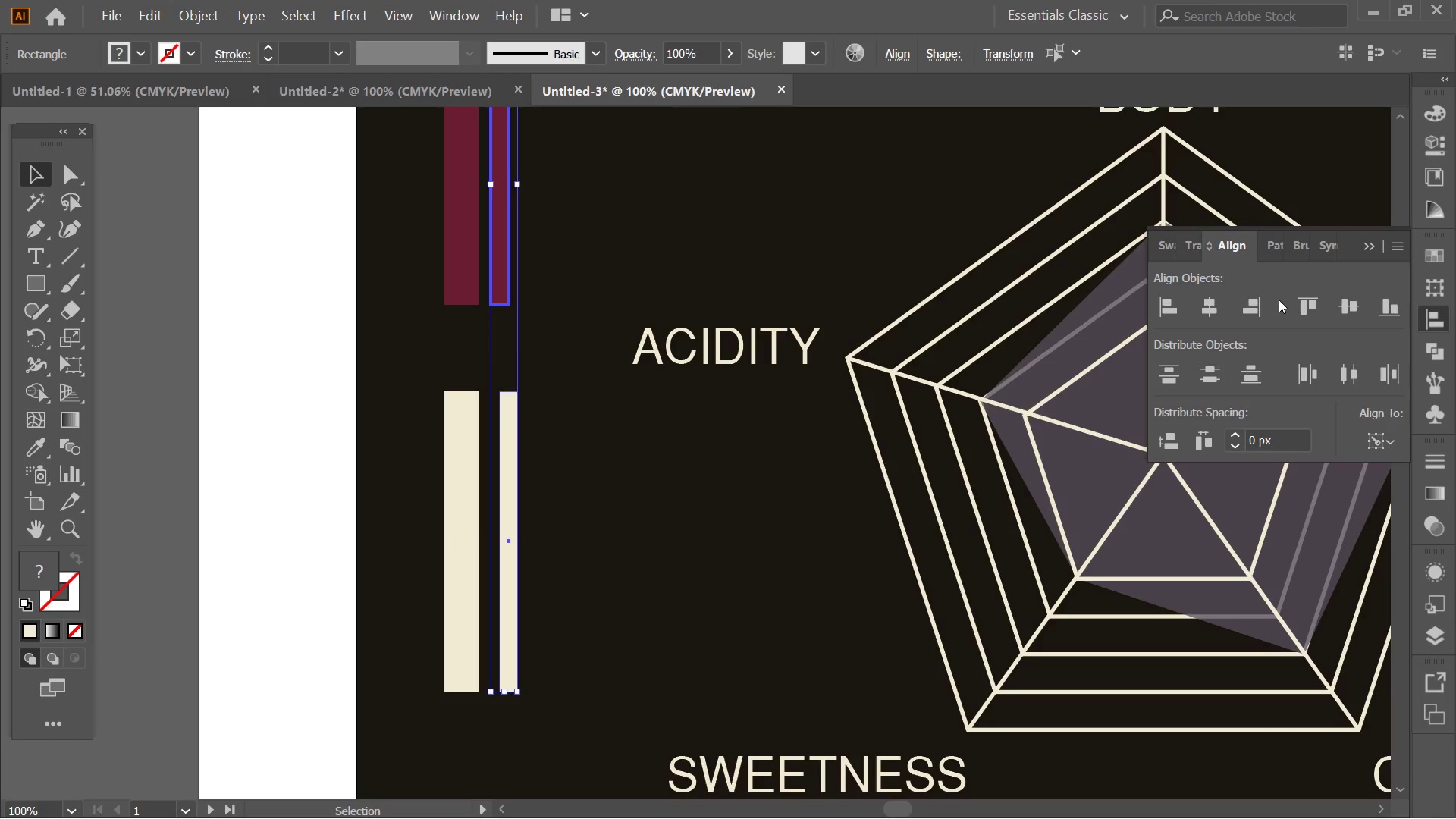 
left_click([1257, 308])
 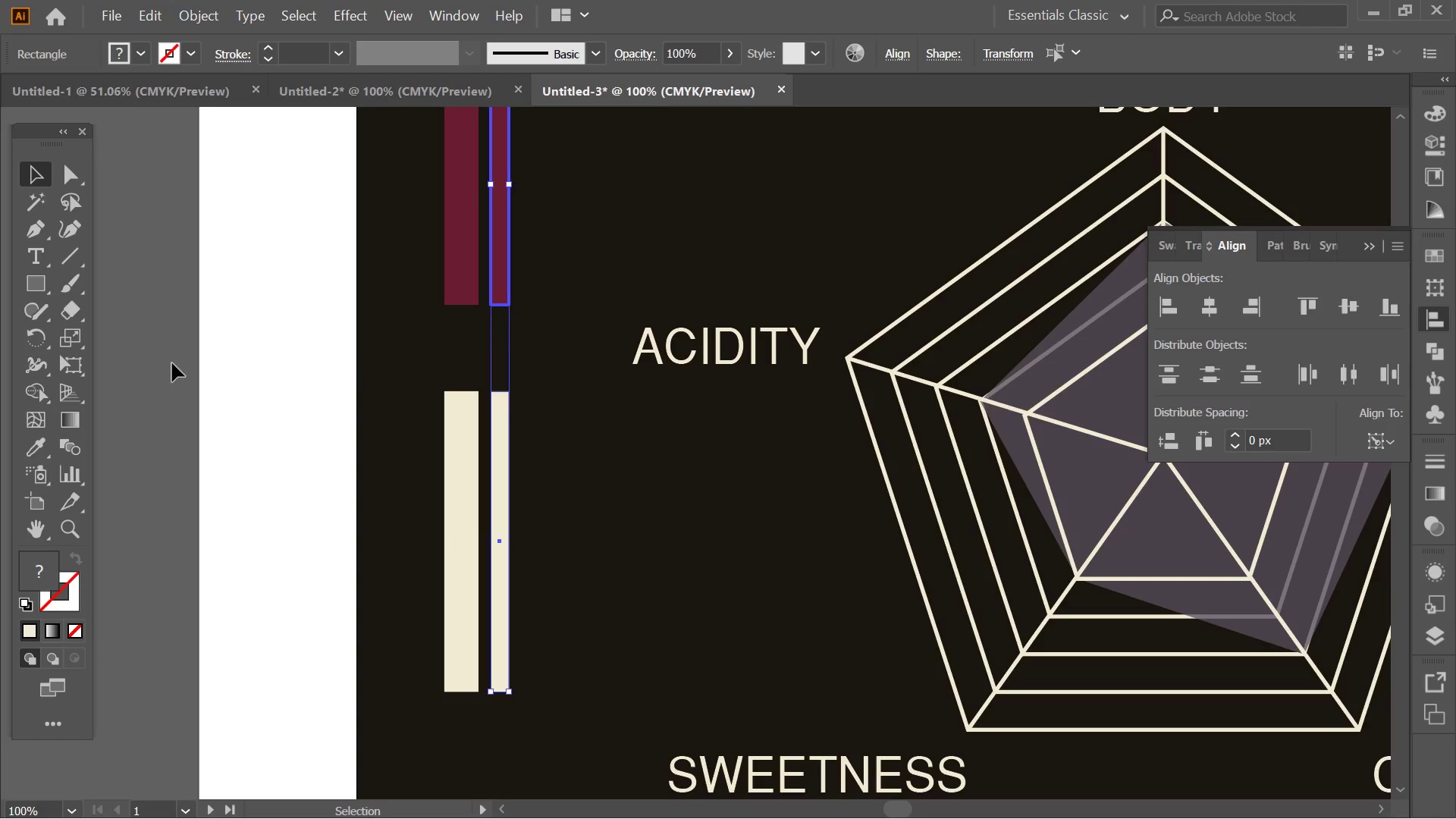 
left_click([172, 363])
 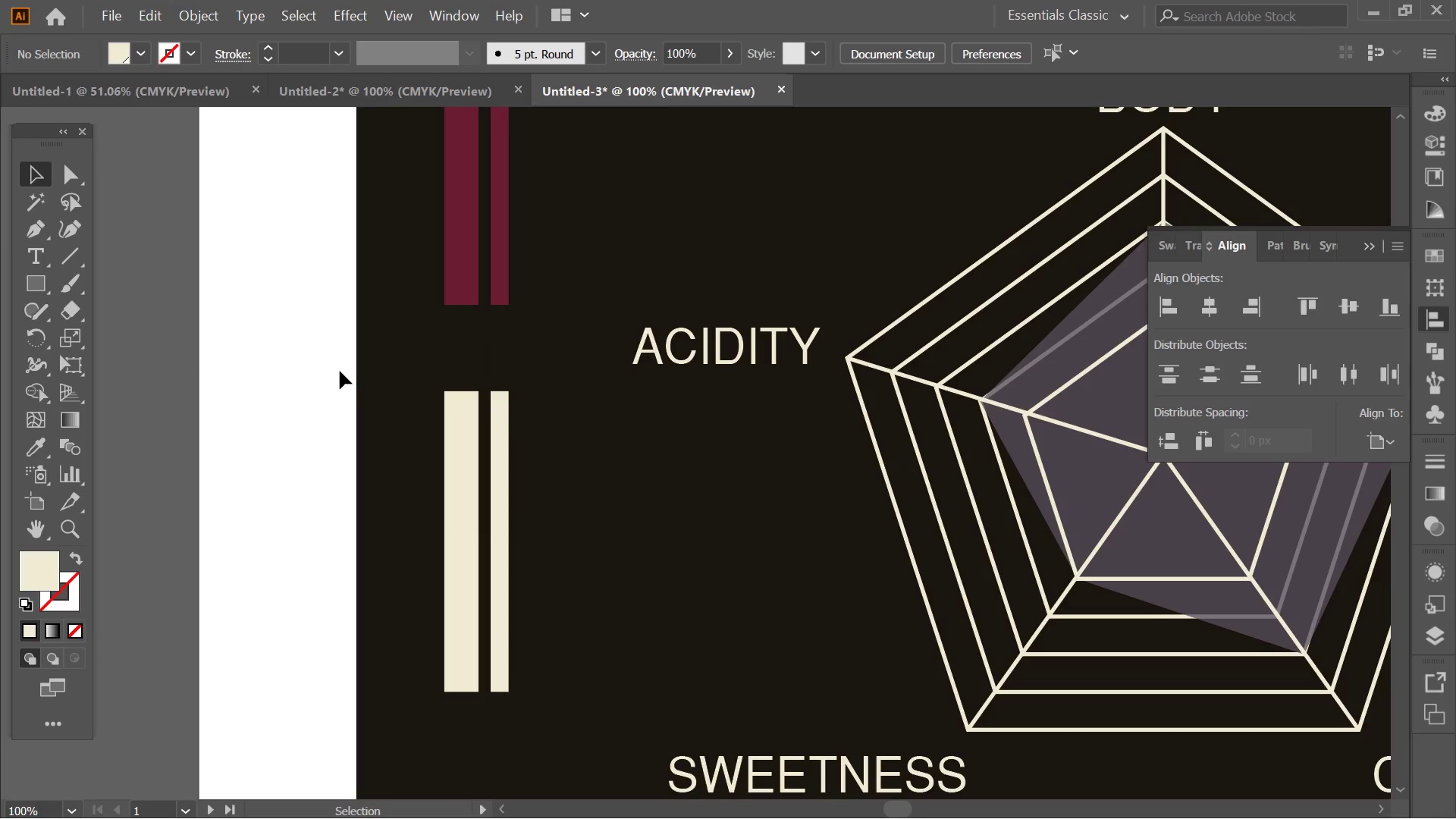 
key(Alt+AltLeft)
 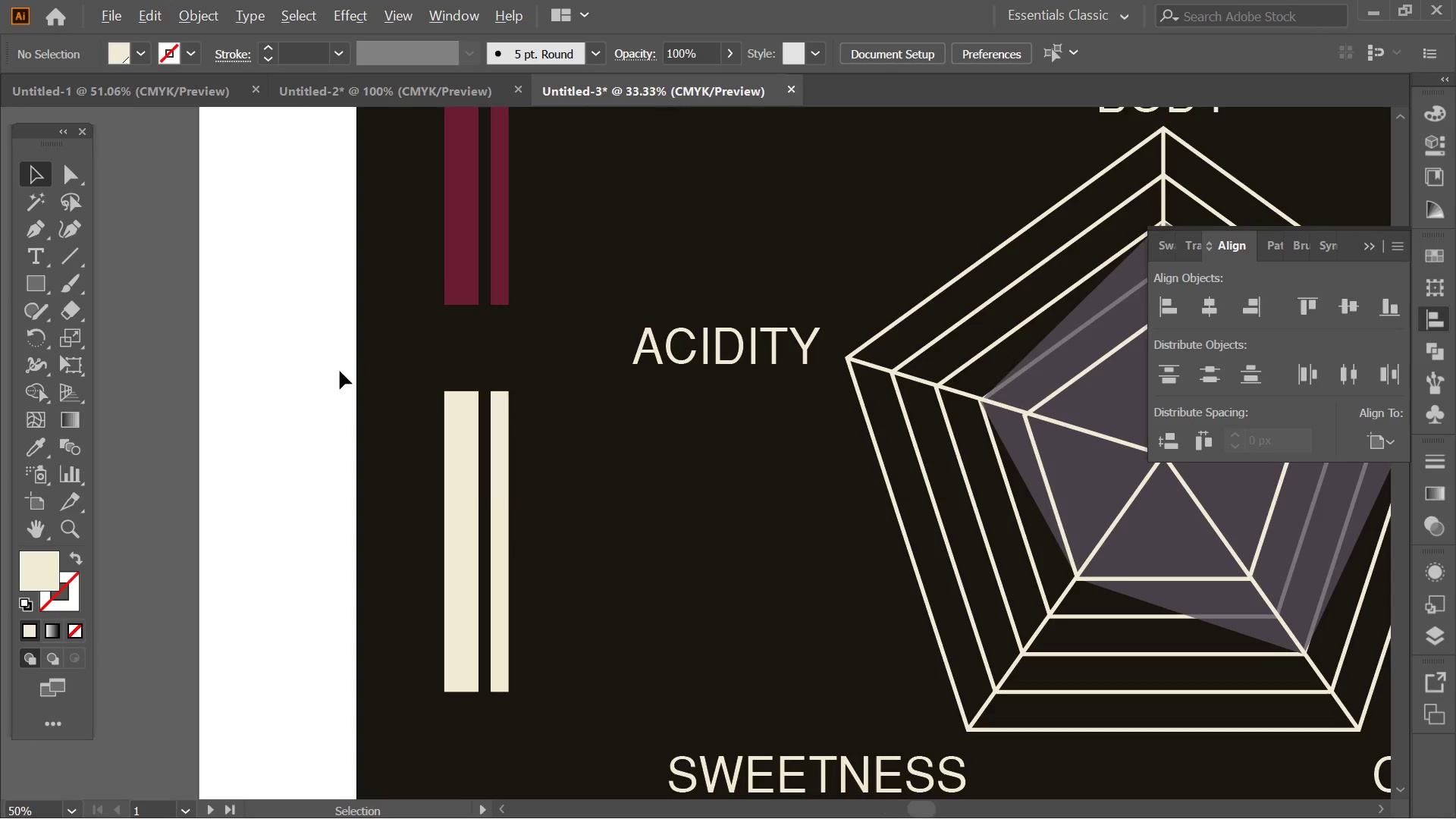 
hold_key(key=Space, duration=1.53)
 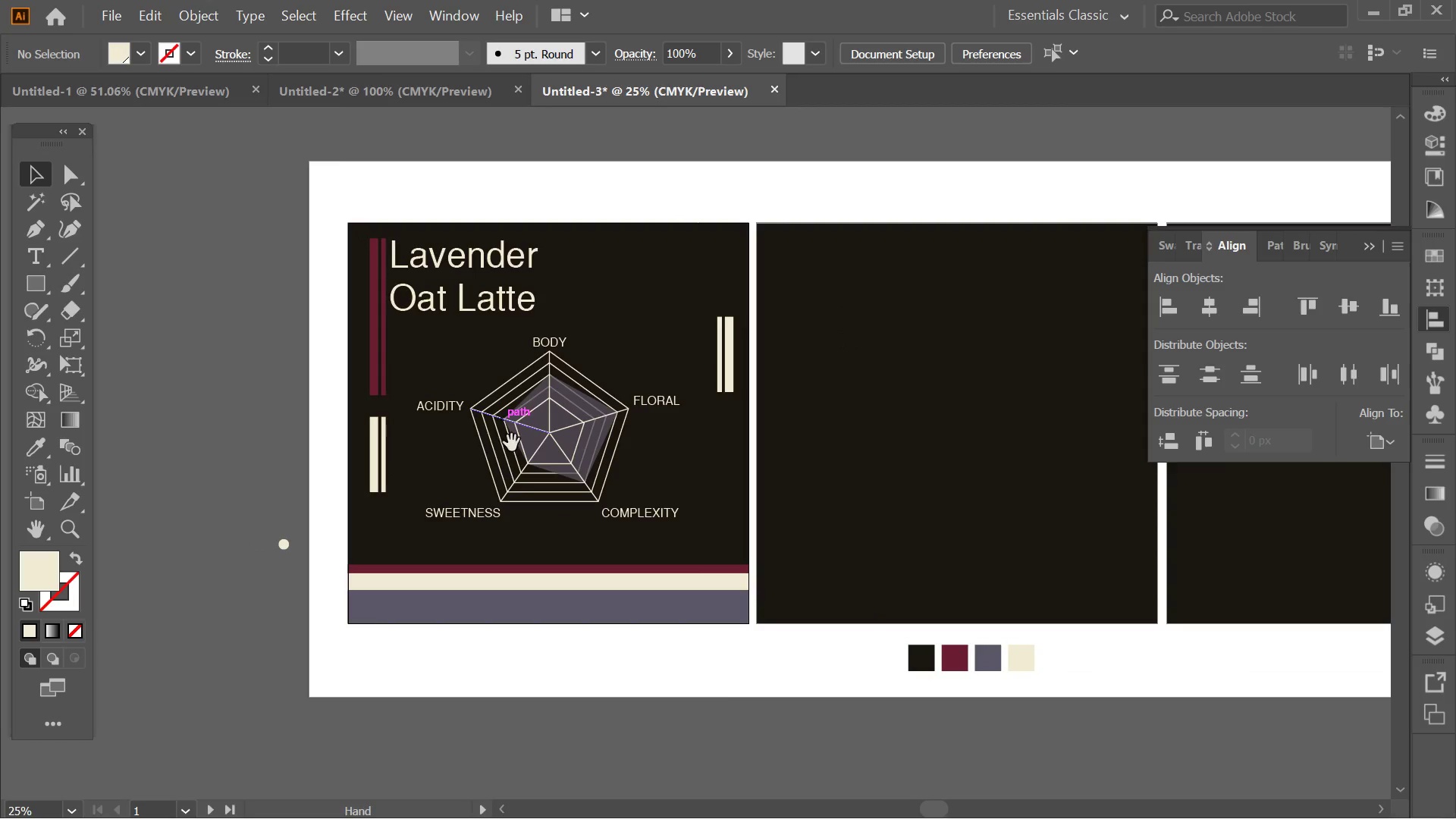 
left_click_drag(start_coordinate=[509, 404], to_coordinate=[512, 443])
 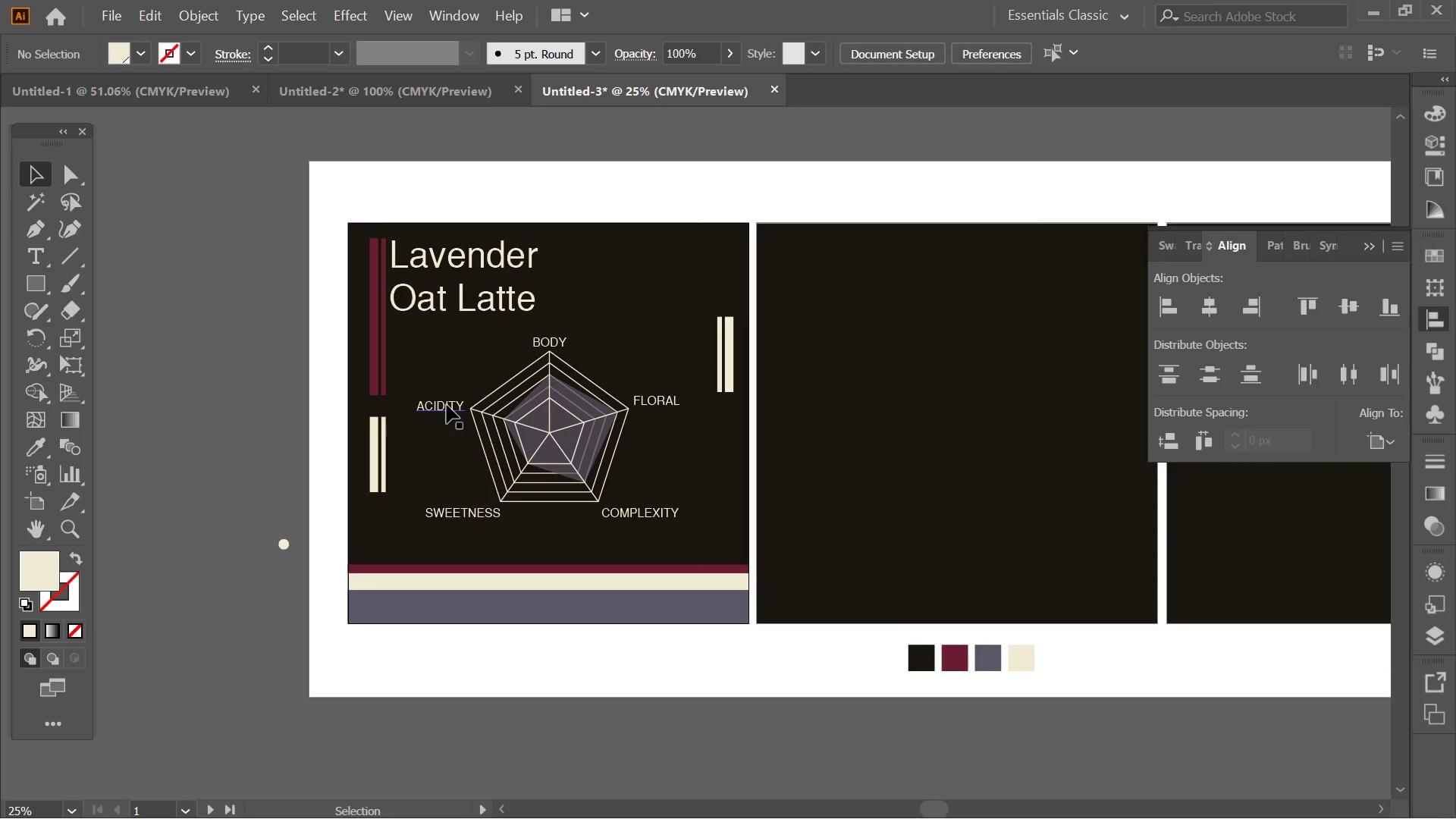 
scroll: coordinate [340, 371], scroll_direction: down, amount: 3.0
 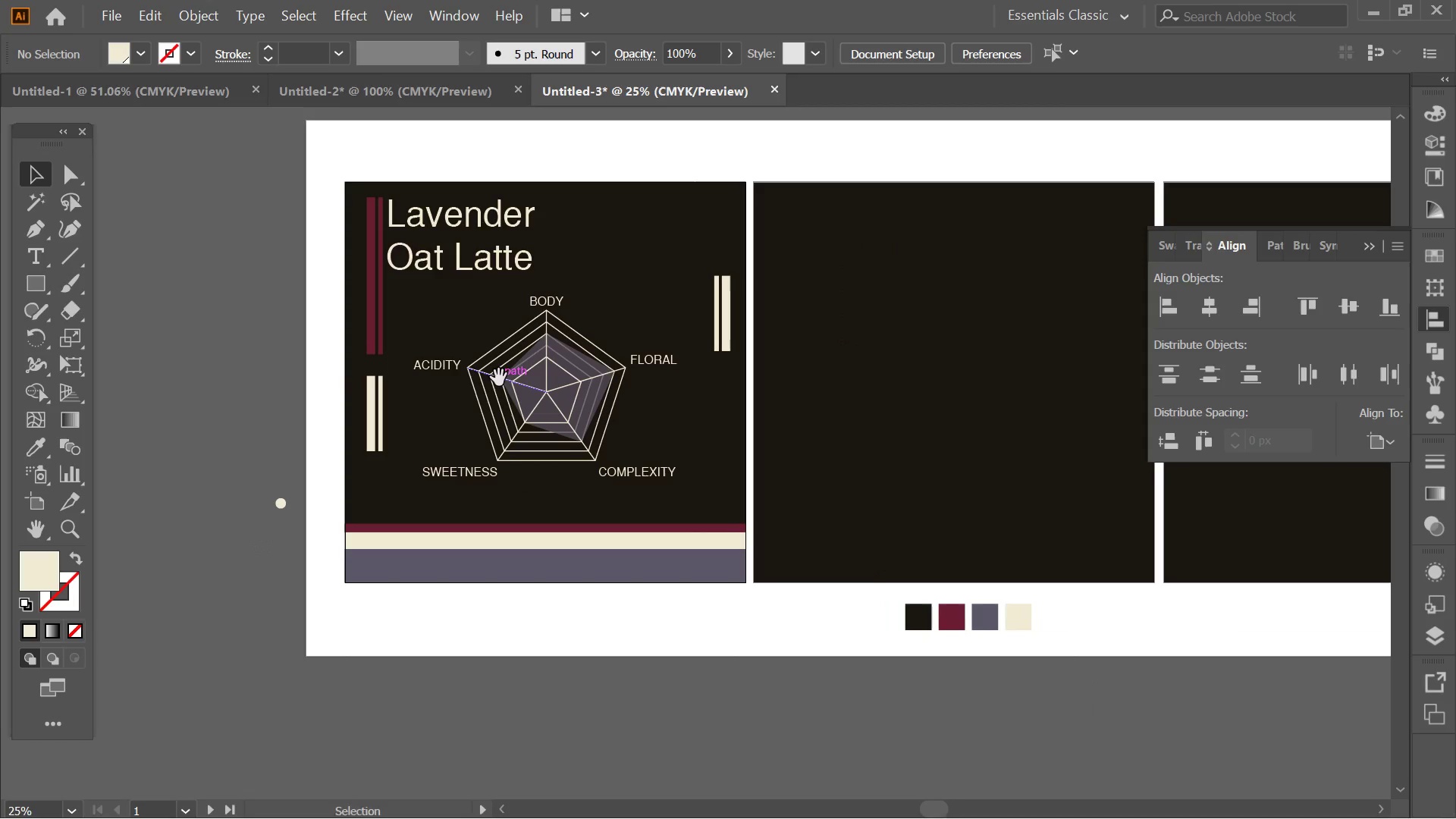 
hold_key(key=Space, duration=0.62)
 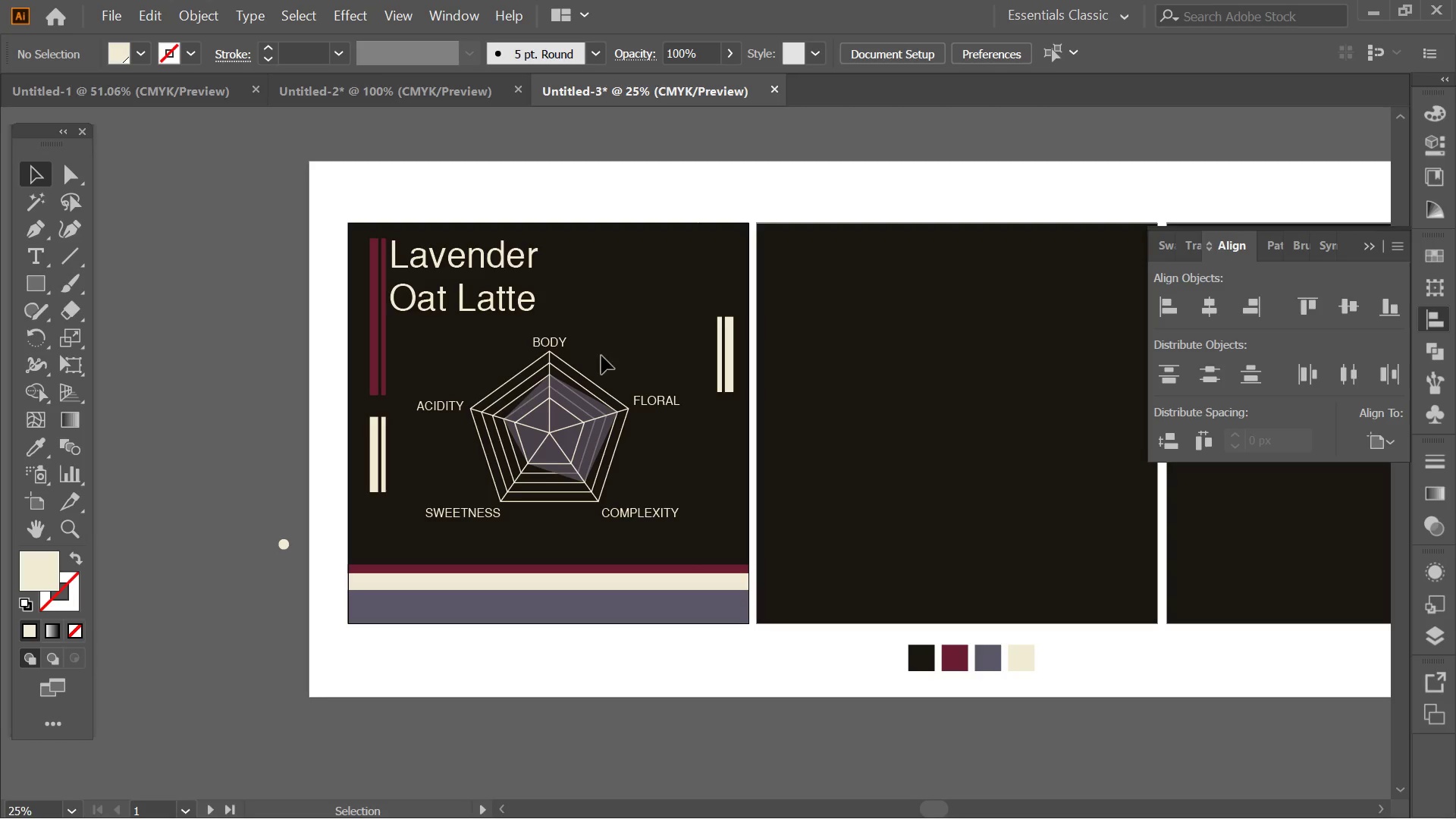 
wait(28.38)
 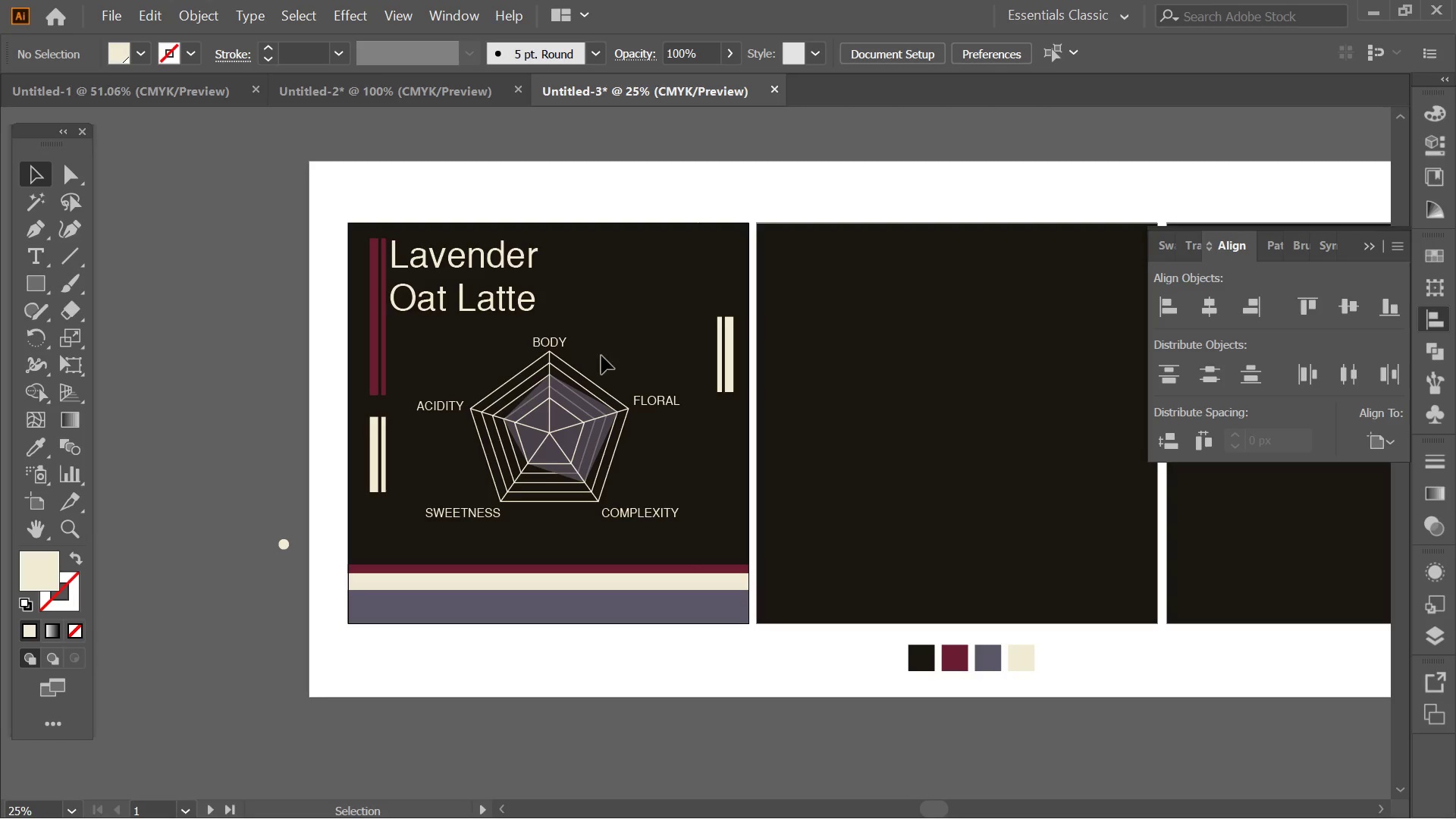 
left_click([134, 331])
 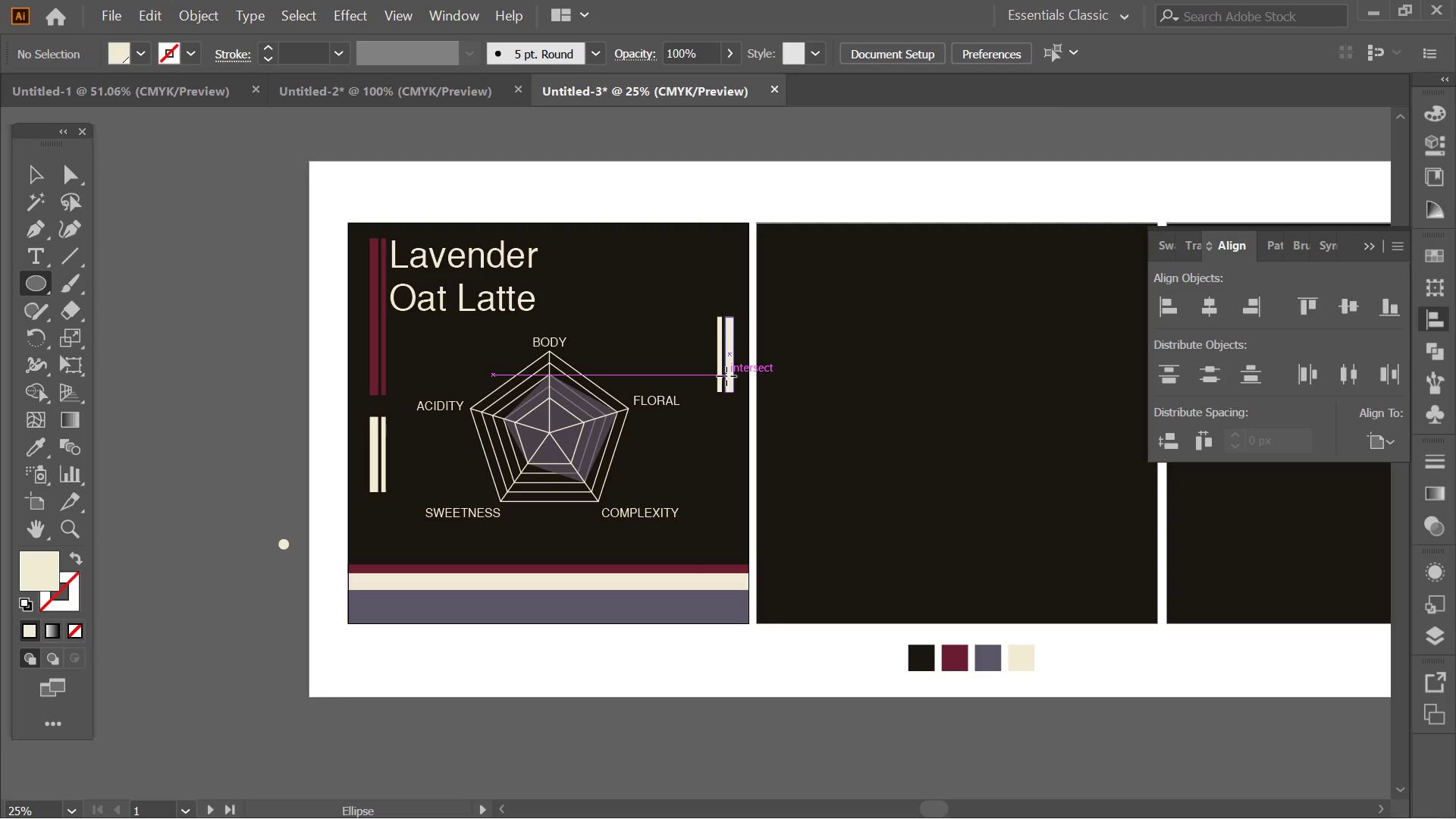 
wait(10.8)
 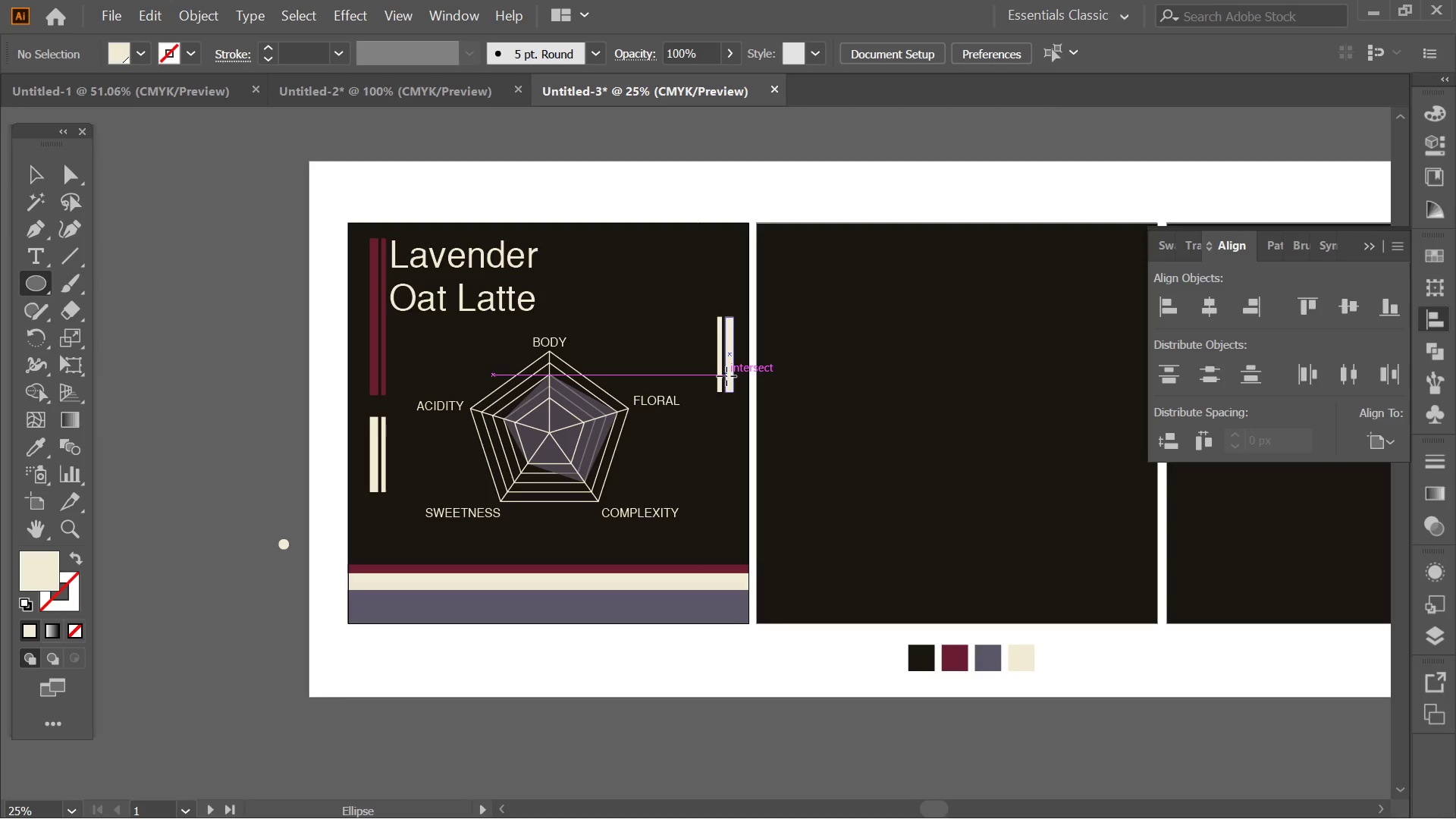 
key(Alt+AltLeft)
 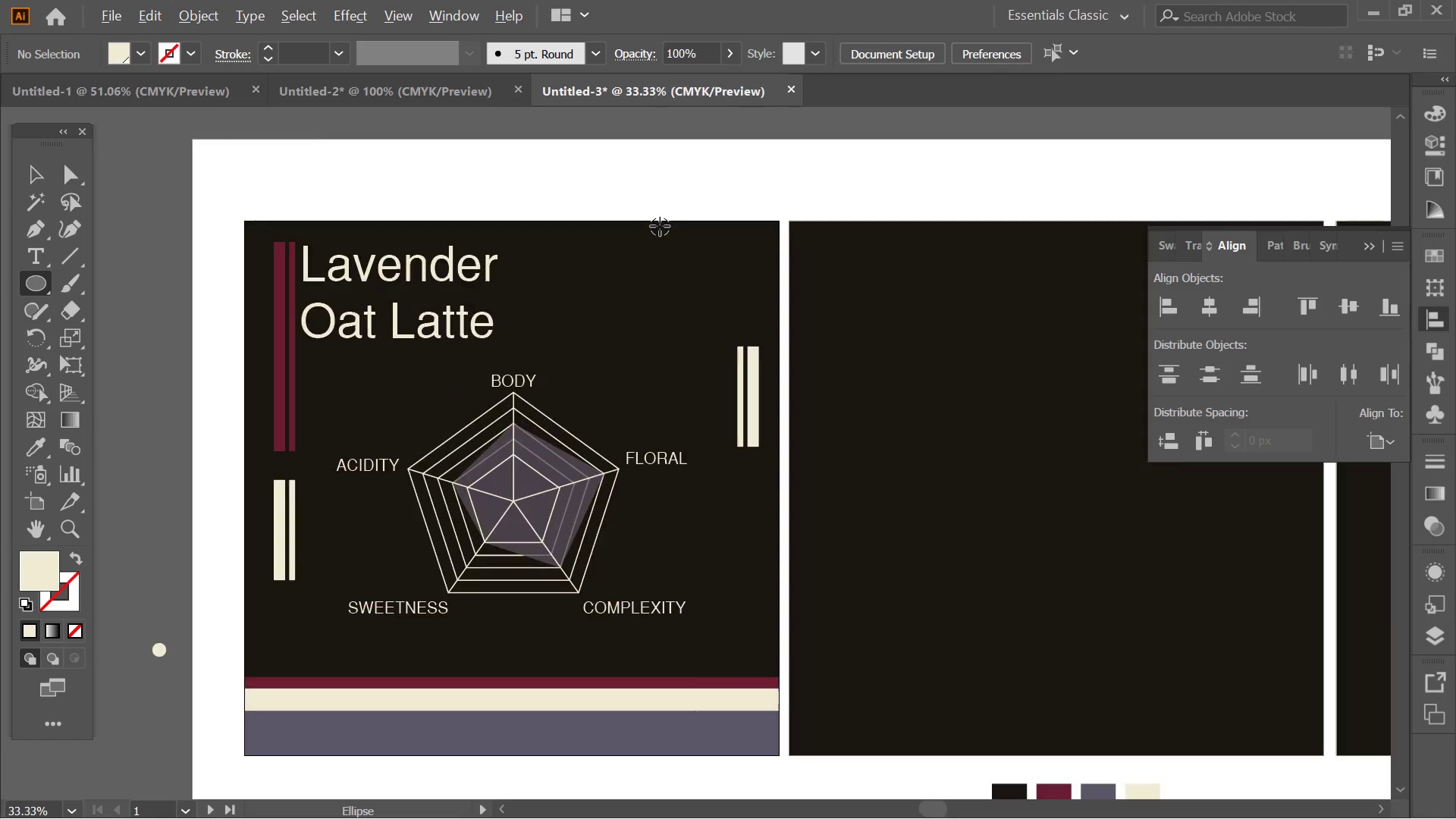 
scroll: coordinate [657, 228], scroll_direction: none, amount: 0.0
 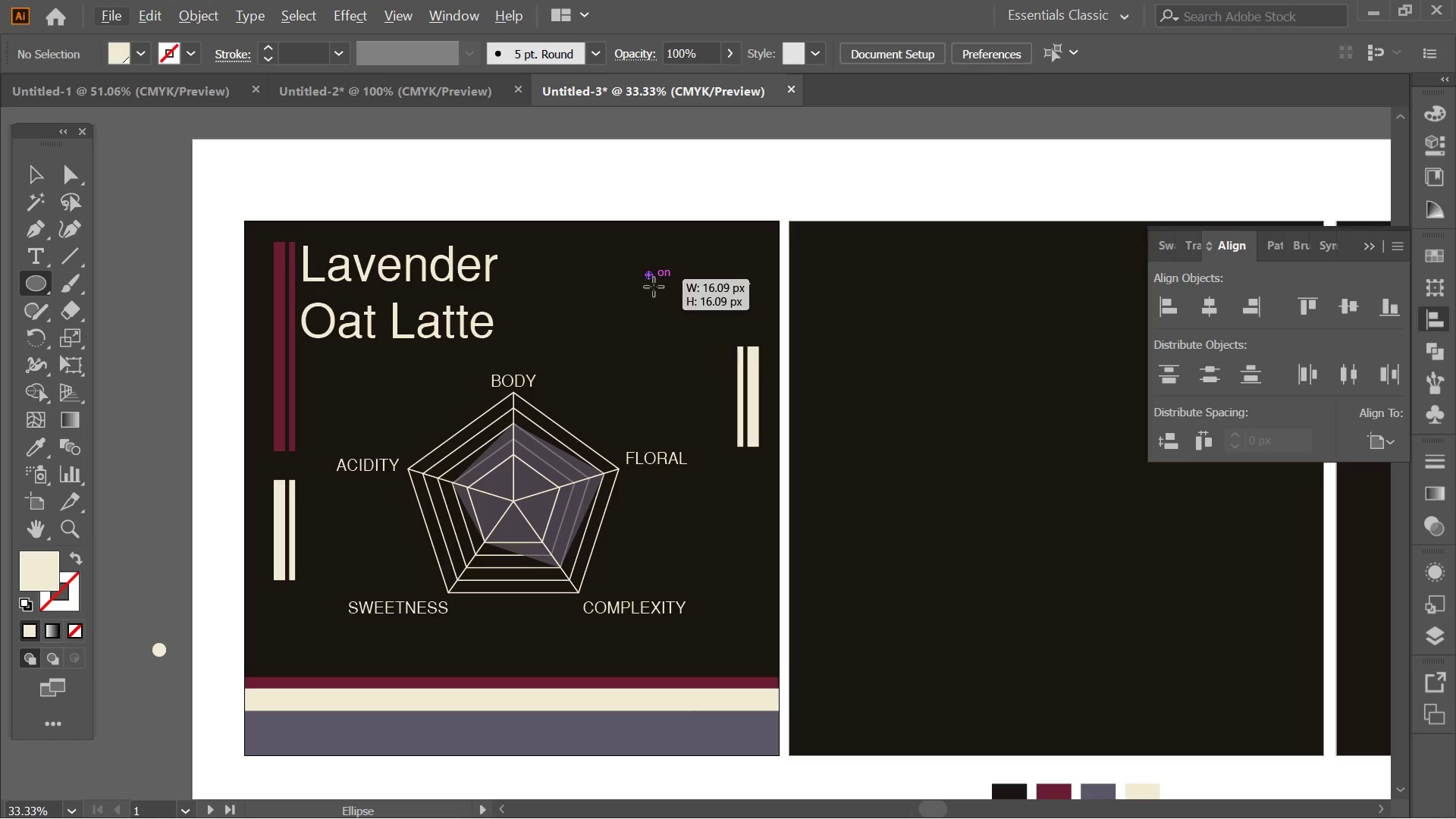 
left_click_drag(start_coordinate=[645, 271], to_coordinate=[665, 298])
 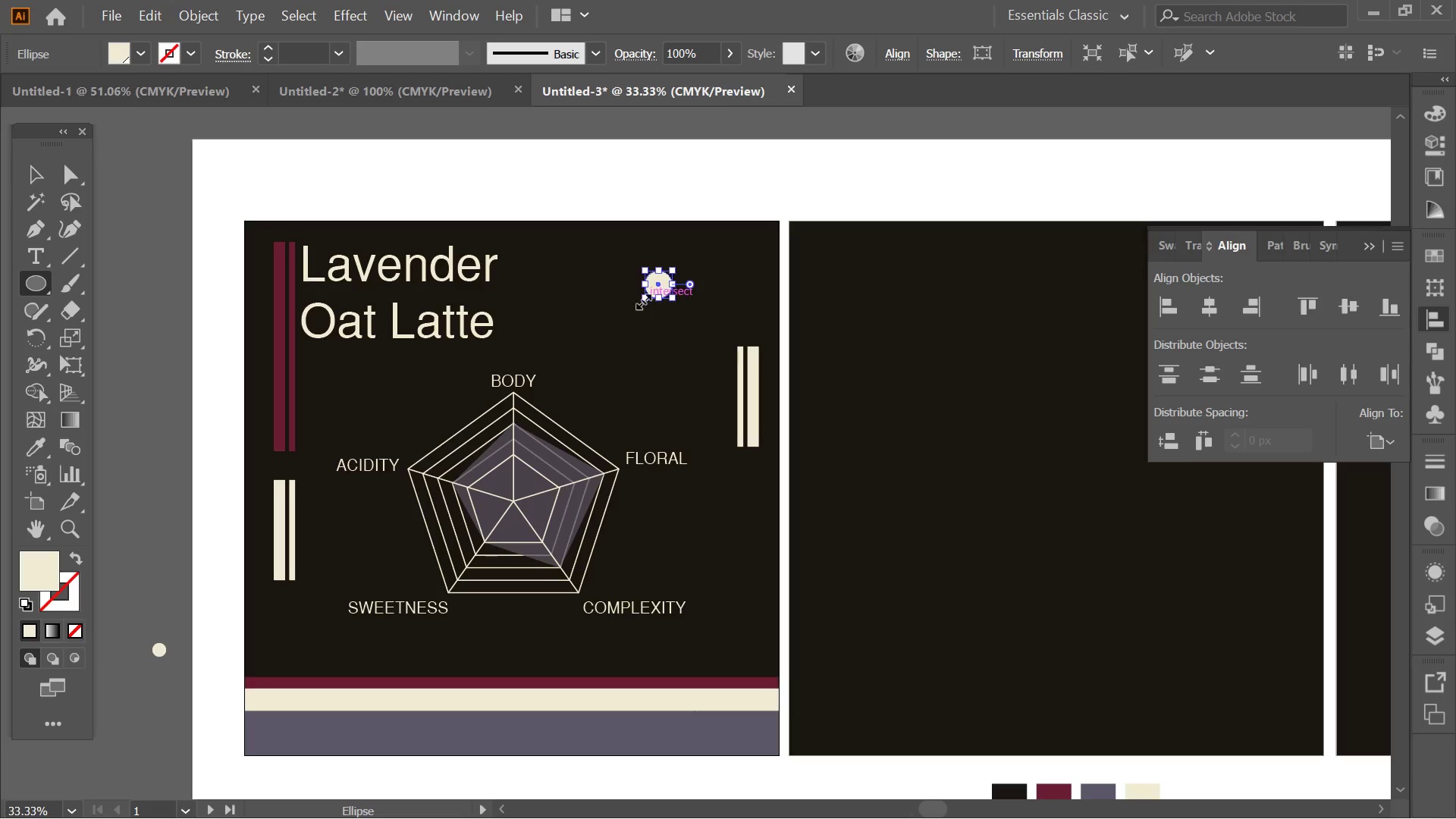 
hold_key(key=ShiftLeft, duration=0.89)
 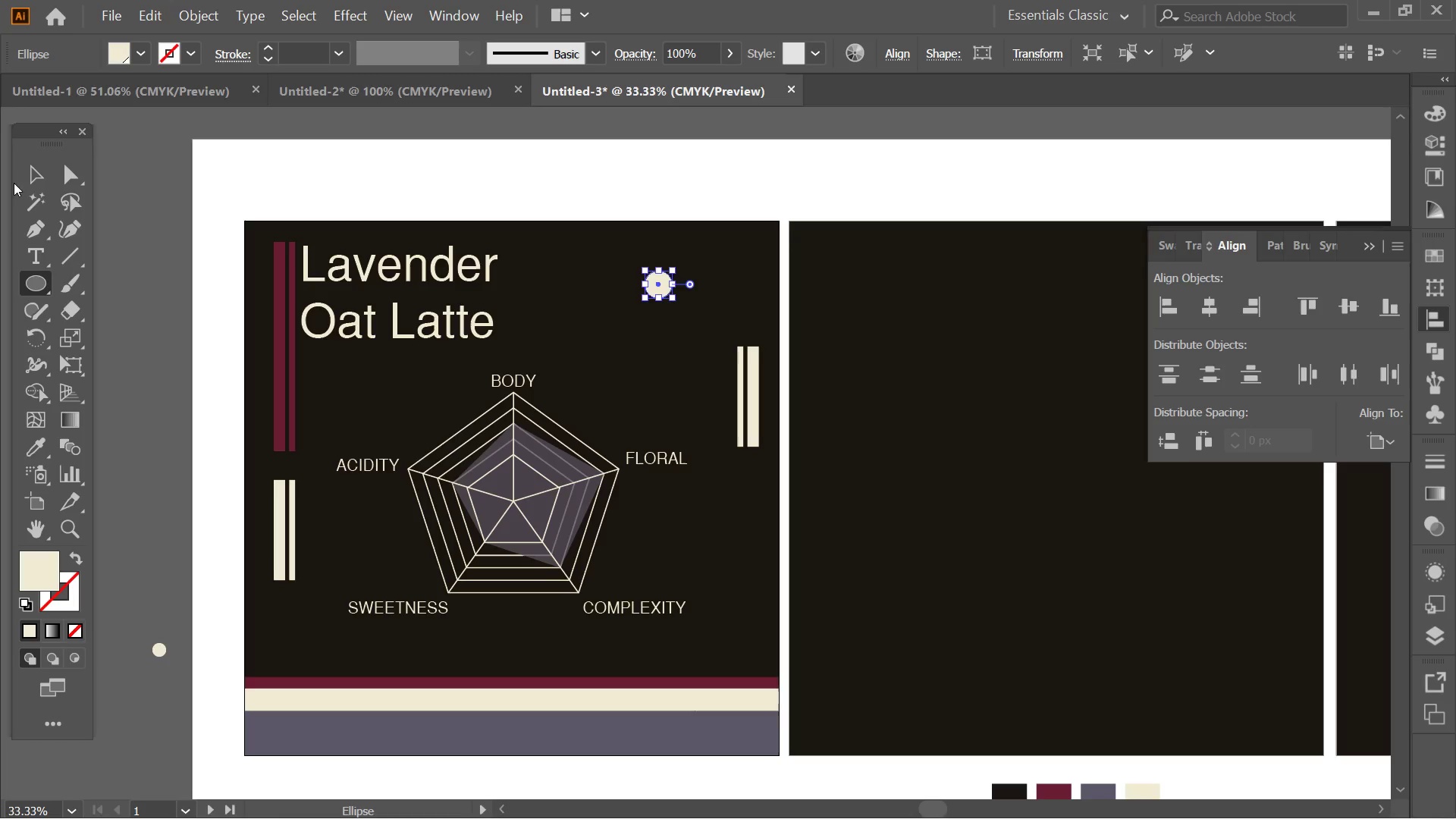 
left_click([40, 163])
 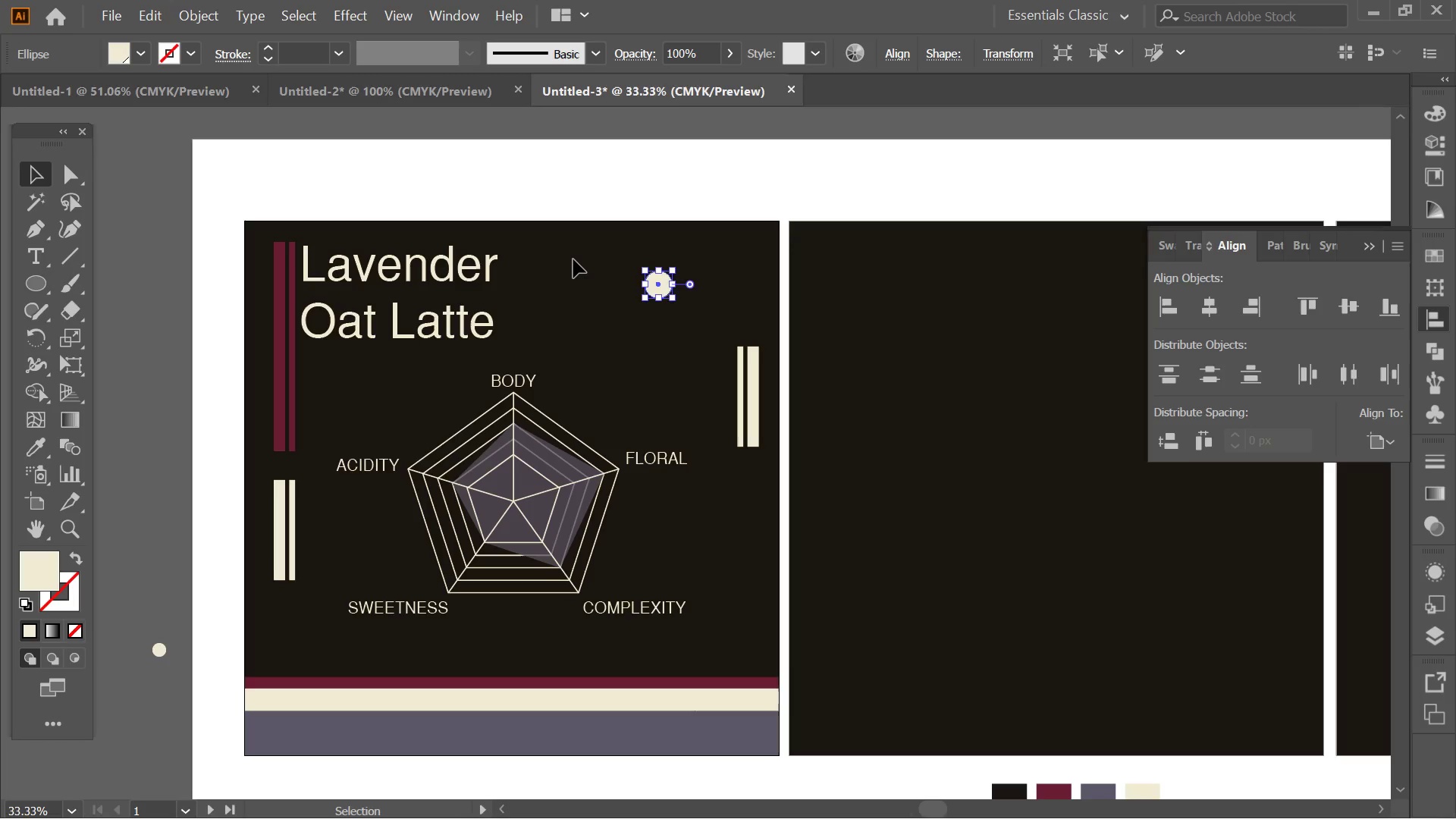 
key(Alt+AltLeft)
 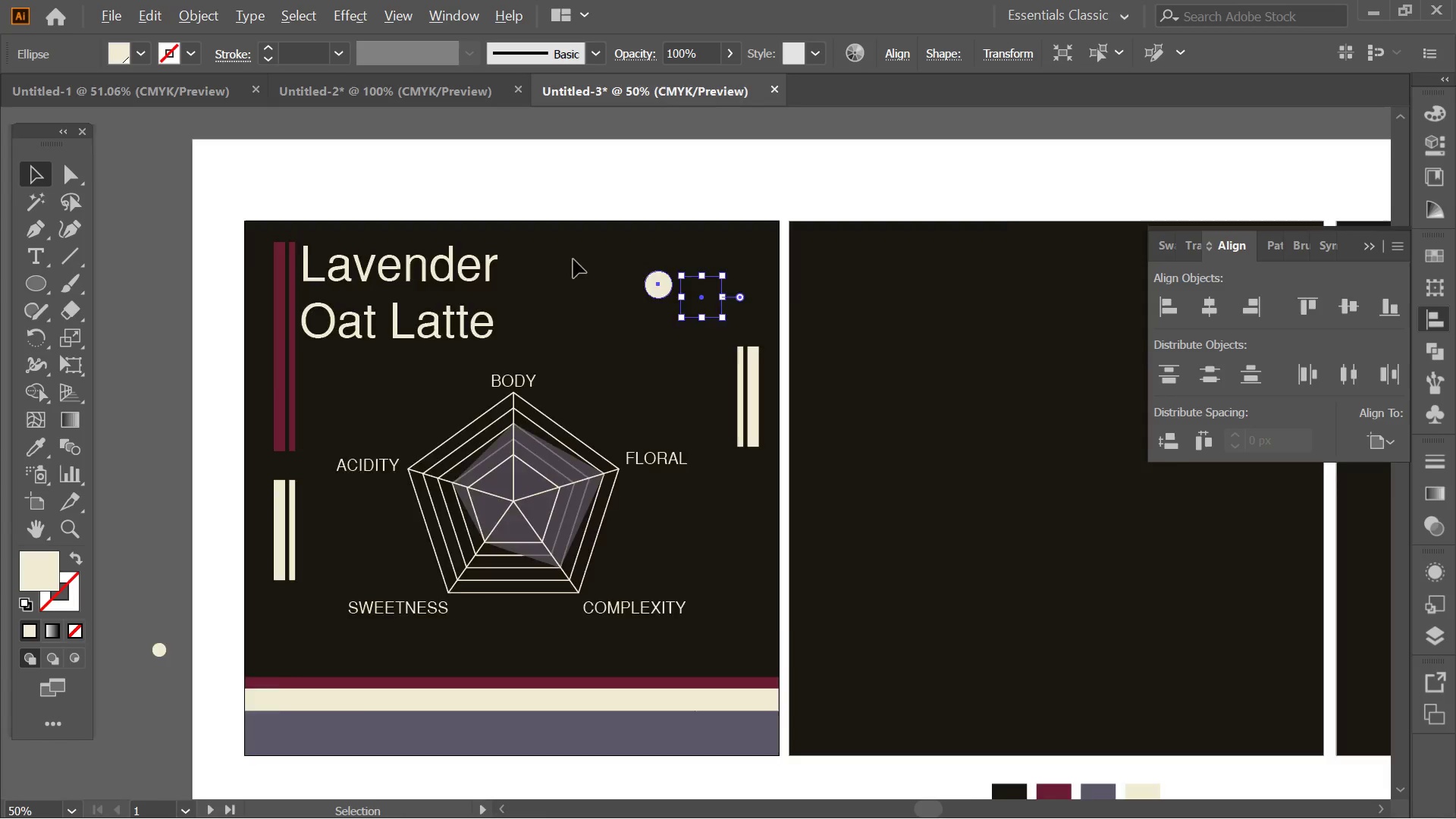 
hold_key(key=AltLeft, duration=1.42)
 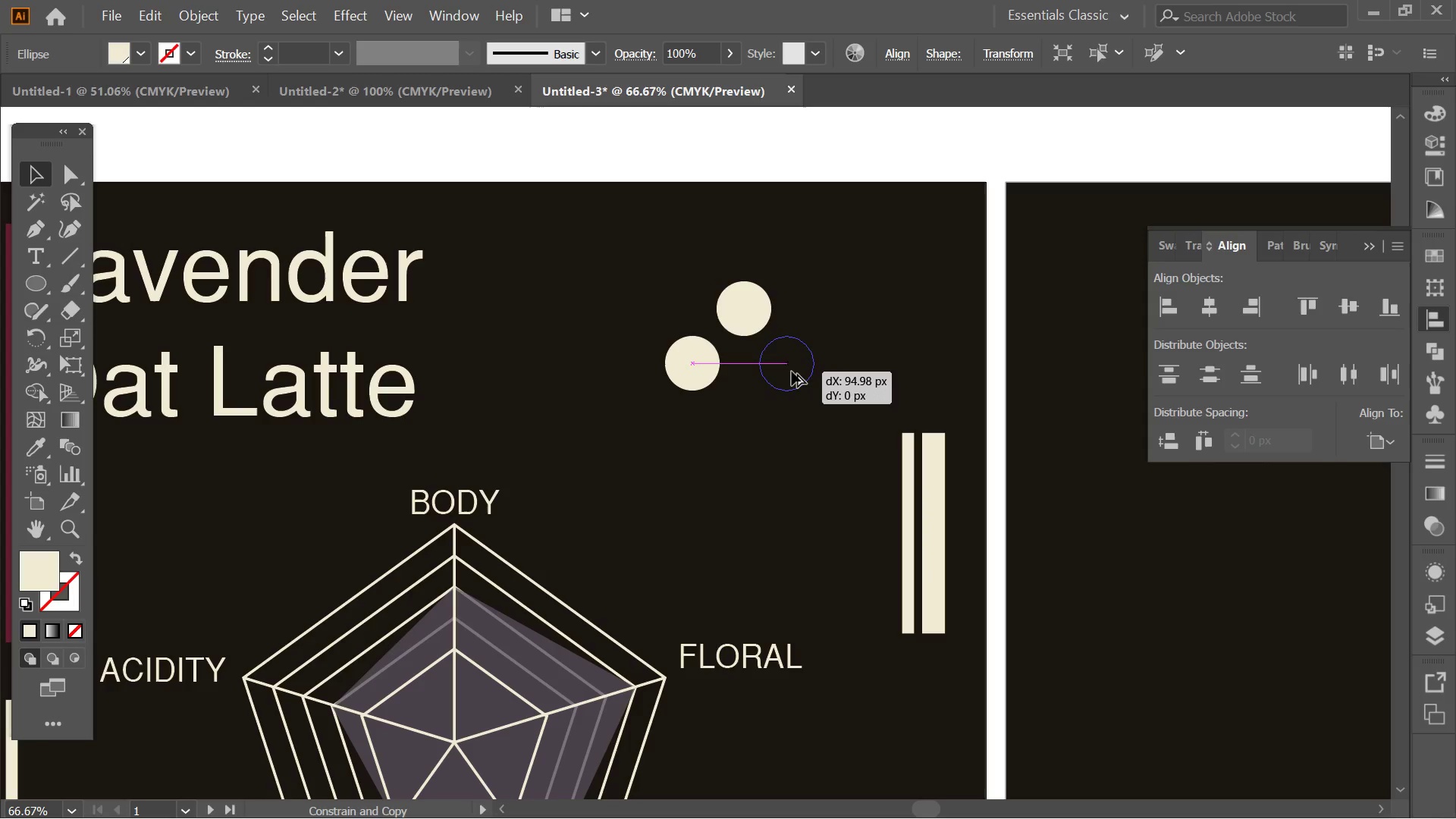 
scroll: coordinate [573, 259], scroll_direction: up, amount: 2.0
 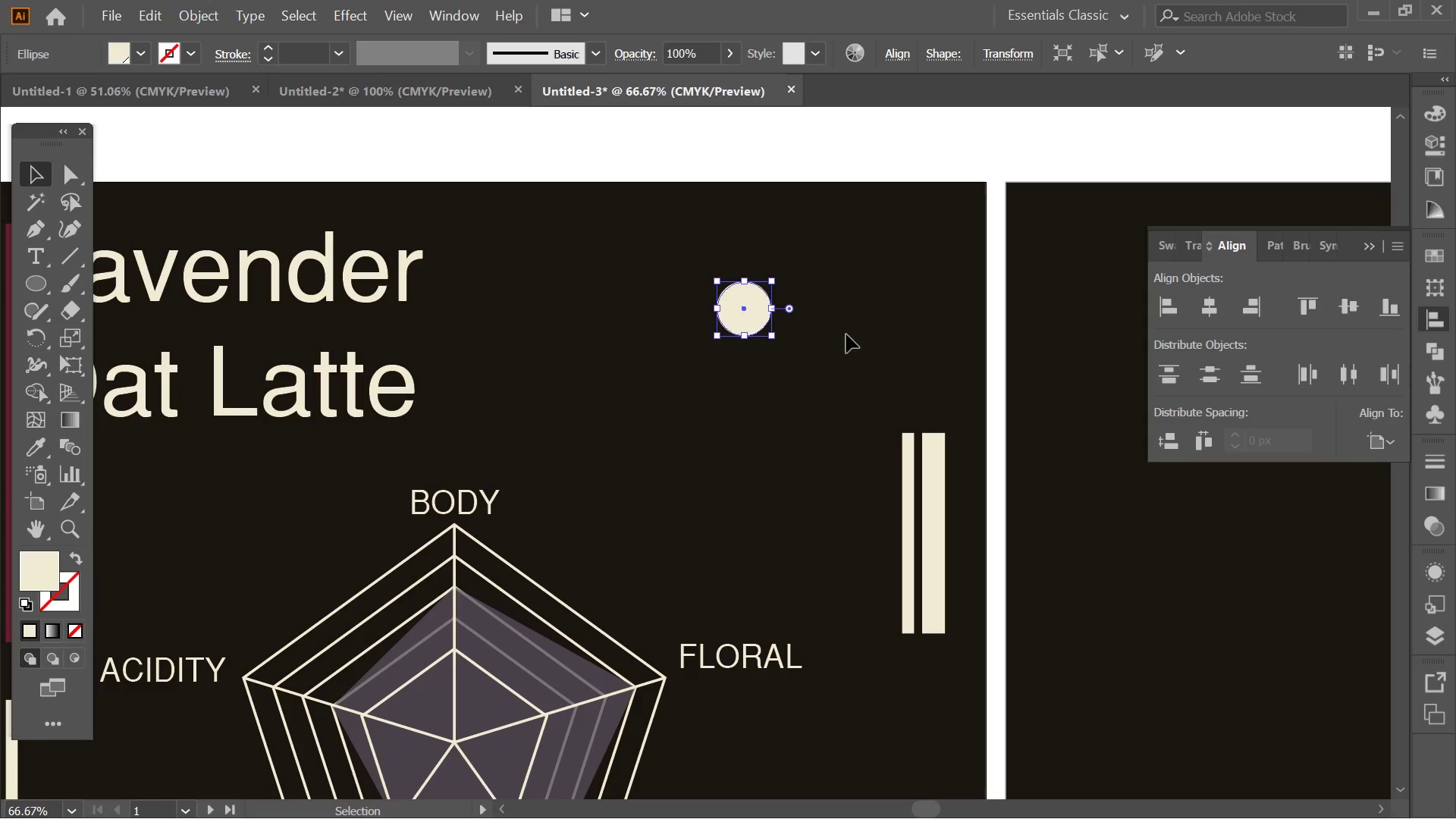 
left_click_drag(start_coordinate=[745, 310], to_coordinate=[698, 368])
 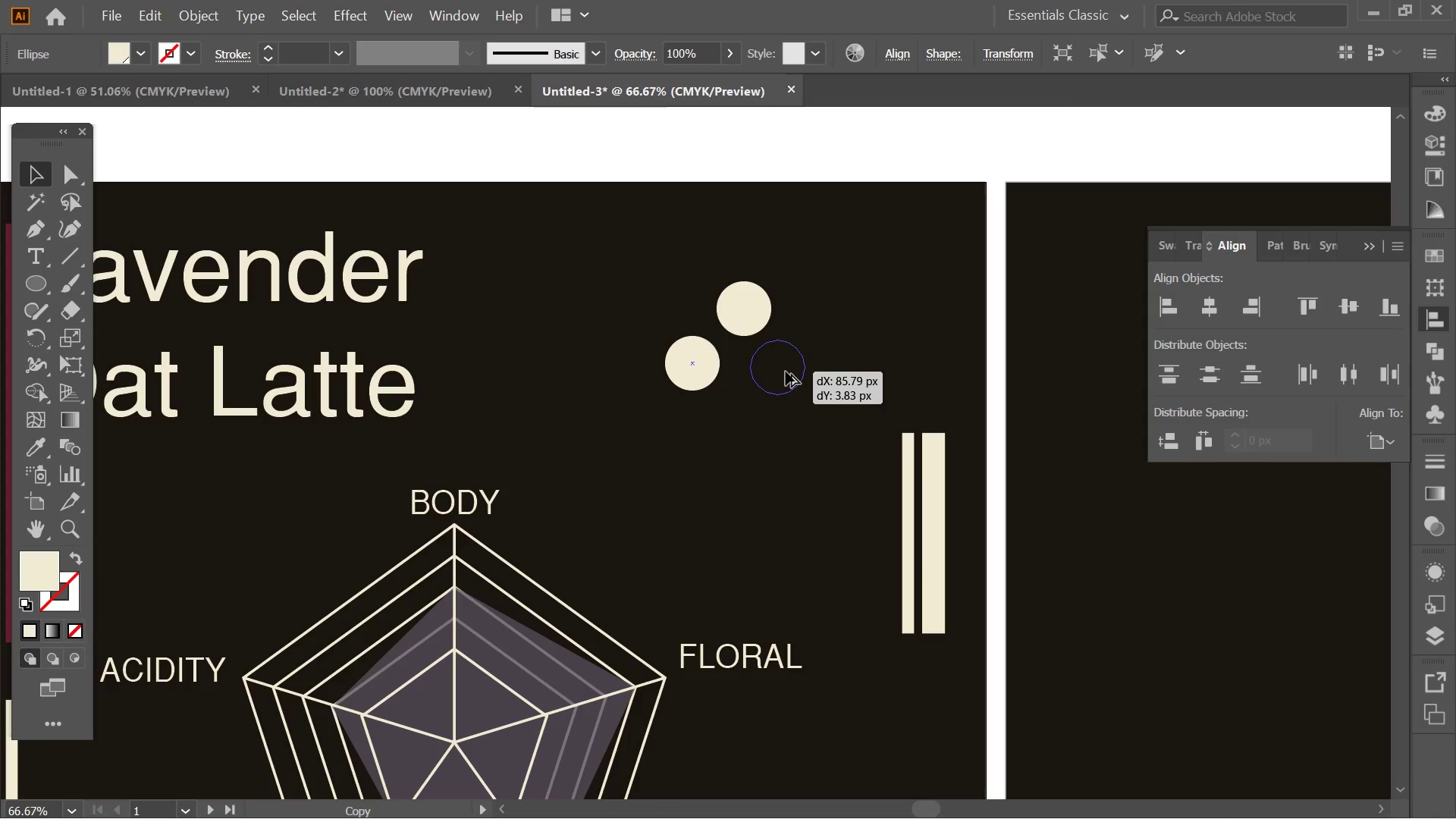 
hold_key(key=ShiftLeft, duration=0.77)
 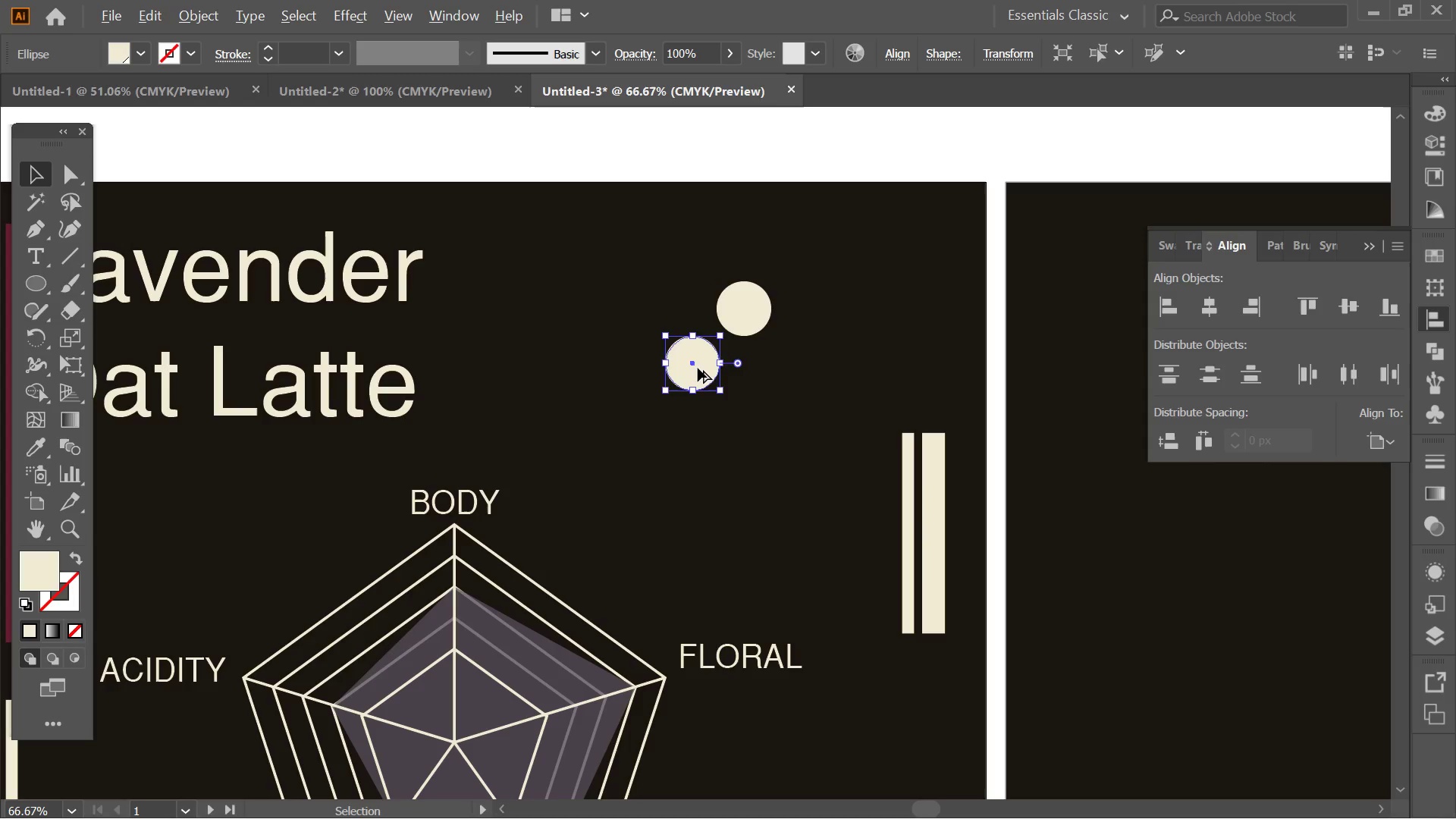 
hold_key(key=AltLeft, duration=1.78)
left_click_drag(start_coordinate=[698, 368], to_coordinate=[802, 367])
 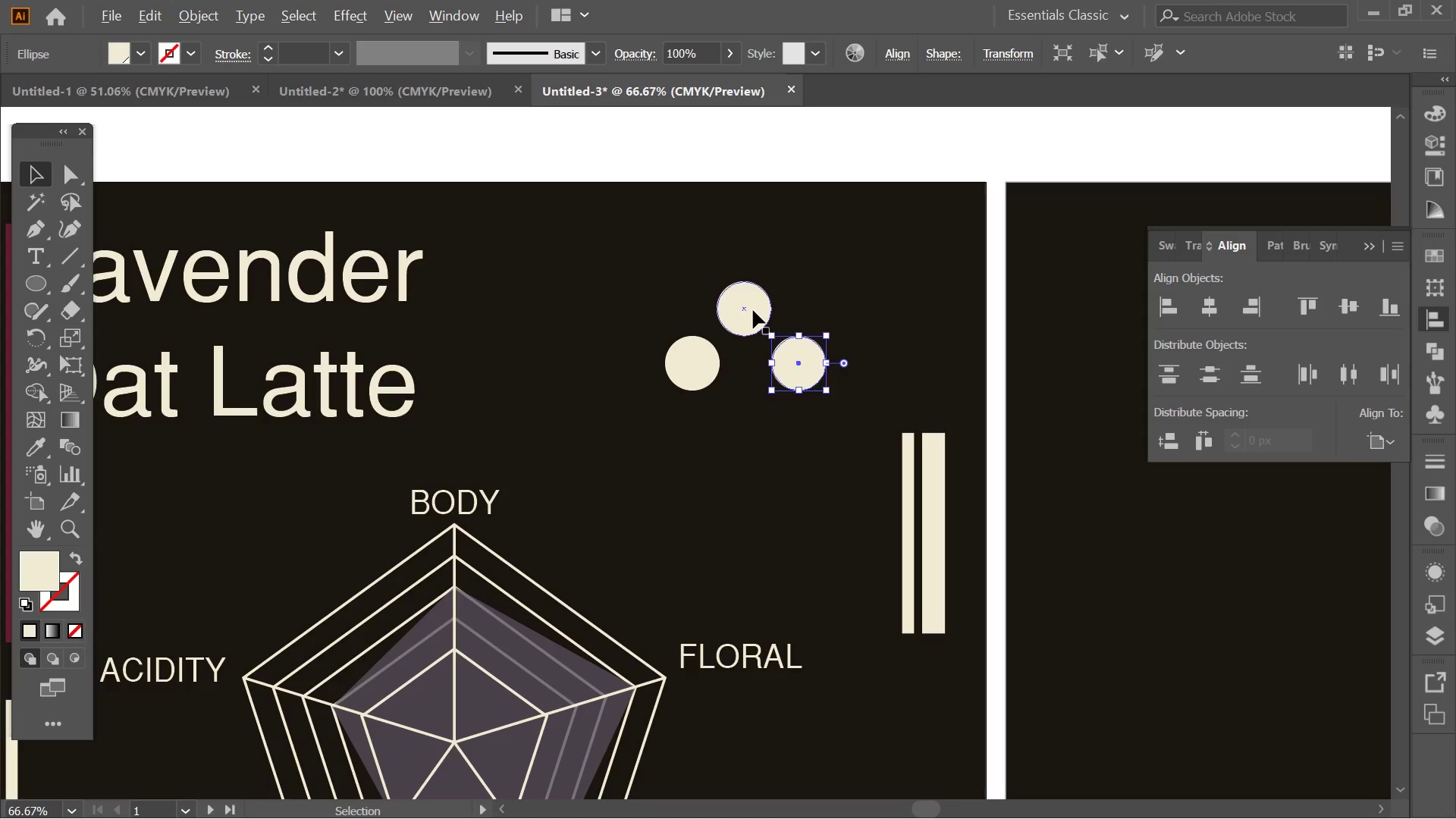 
hold_key(key=ShiftLeft, duration=1.38)
 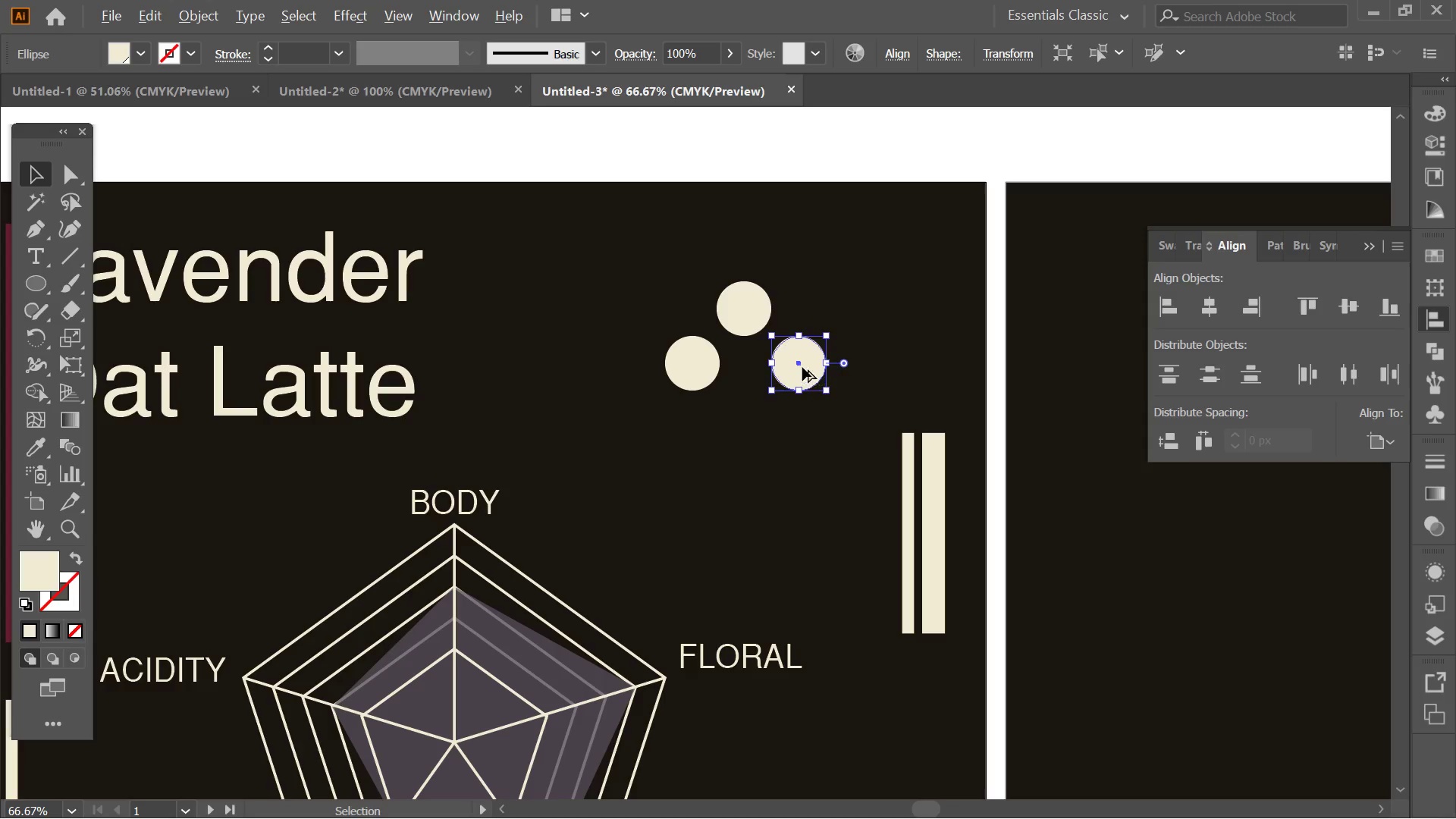 
hold_key(key=AltLeft, duration=2.97)
left_click_drag(start_coordinate=[745, 301], to_coordinate=[744, 403])
 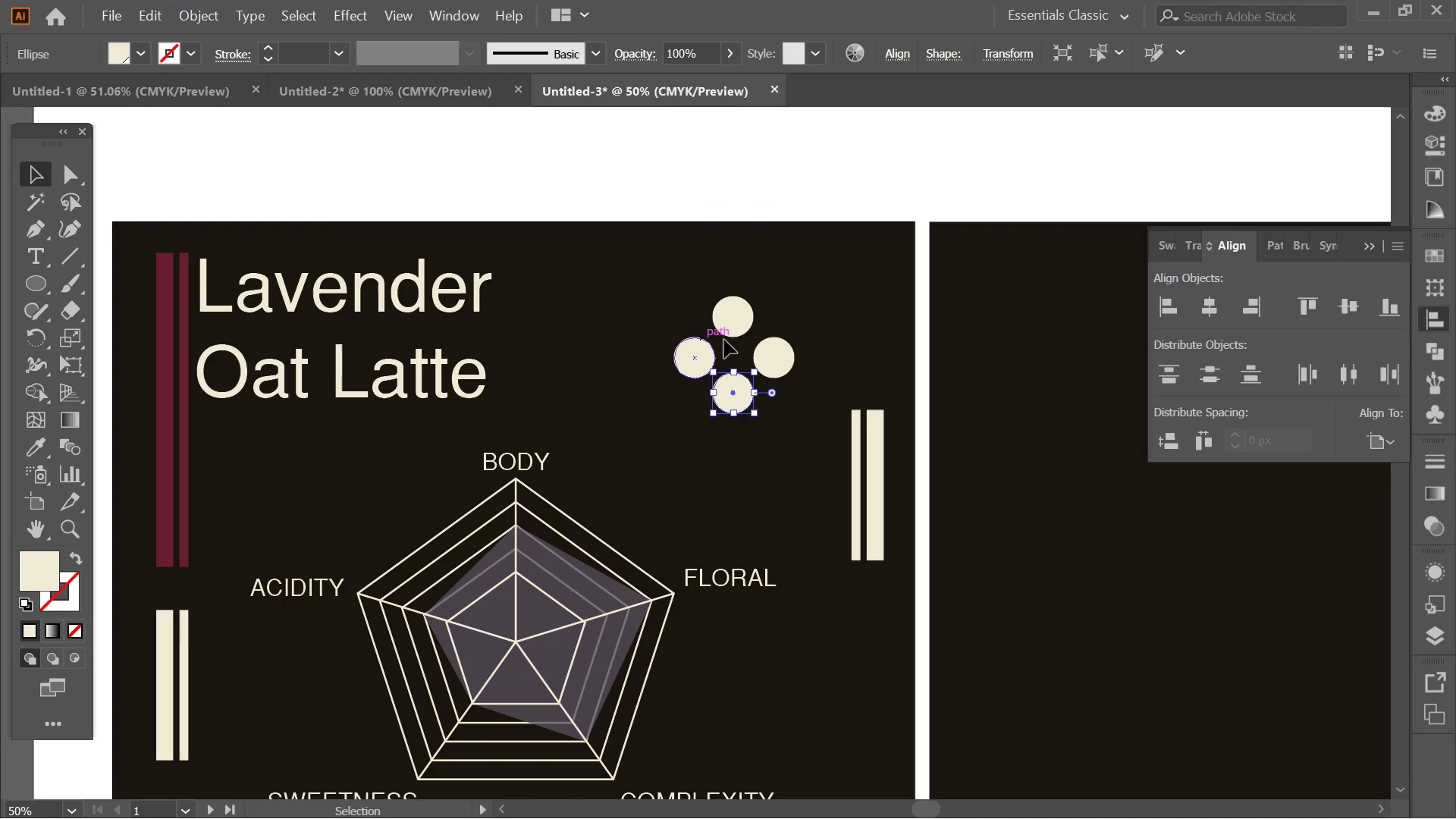 
hold_key(key=ShiftLeft, duration=2.27)
 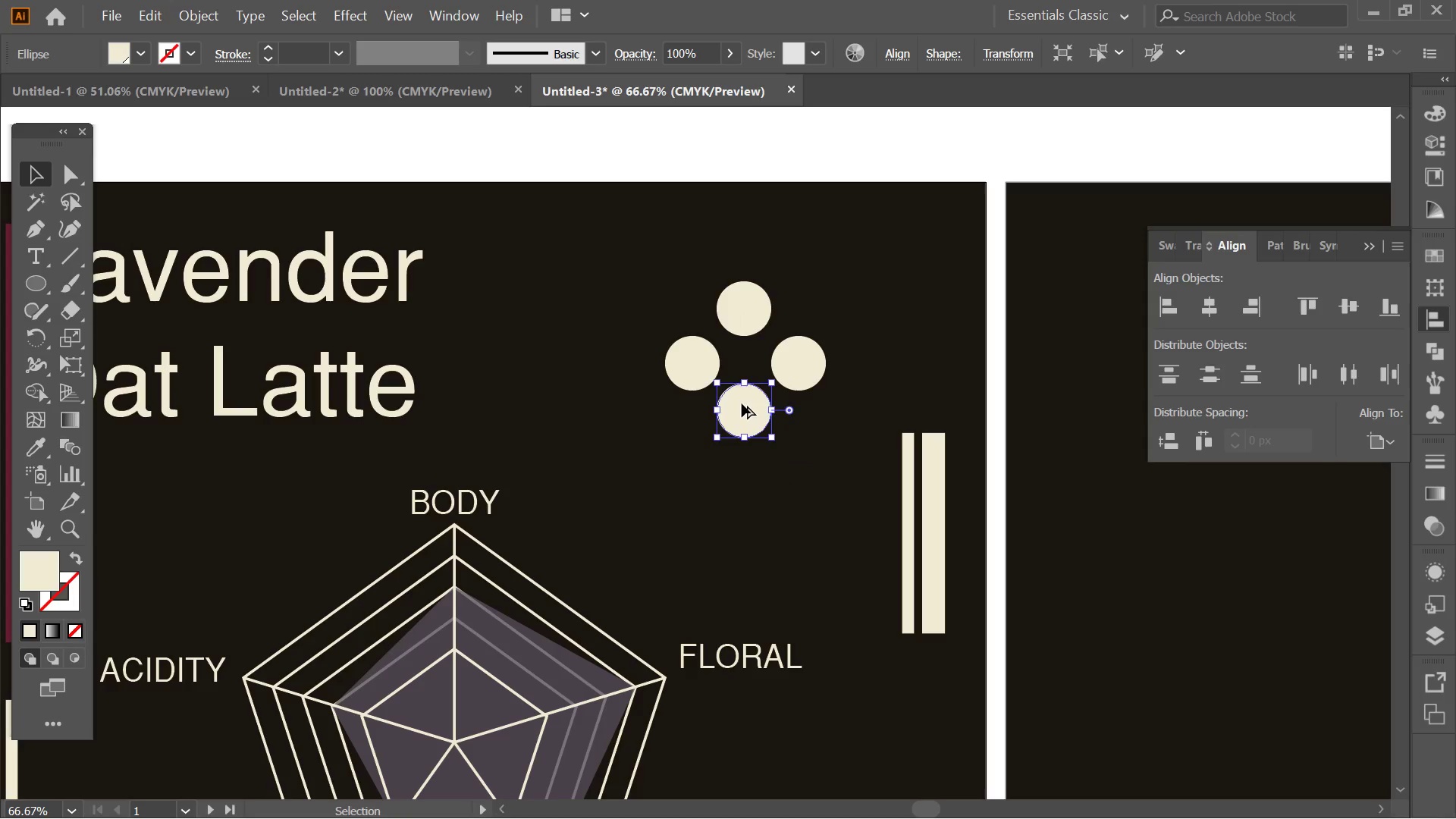 
key(Alt+AltLeft)
 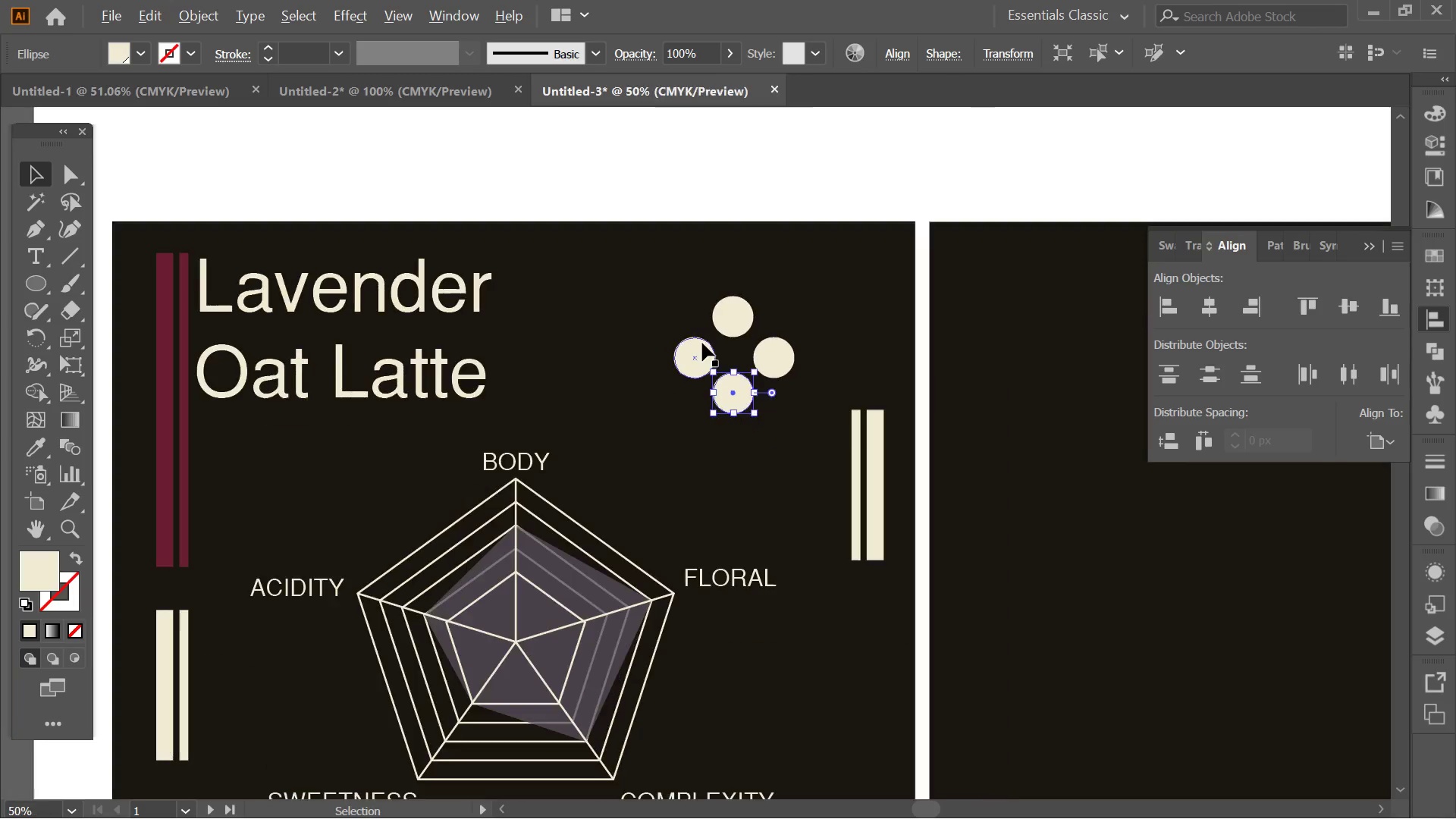 
scroll: coordinate [702, 343], scroll_direction: none, amount: 0.0
 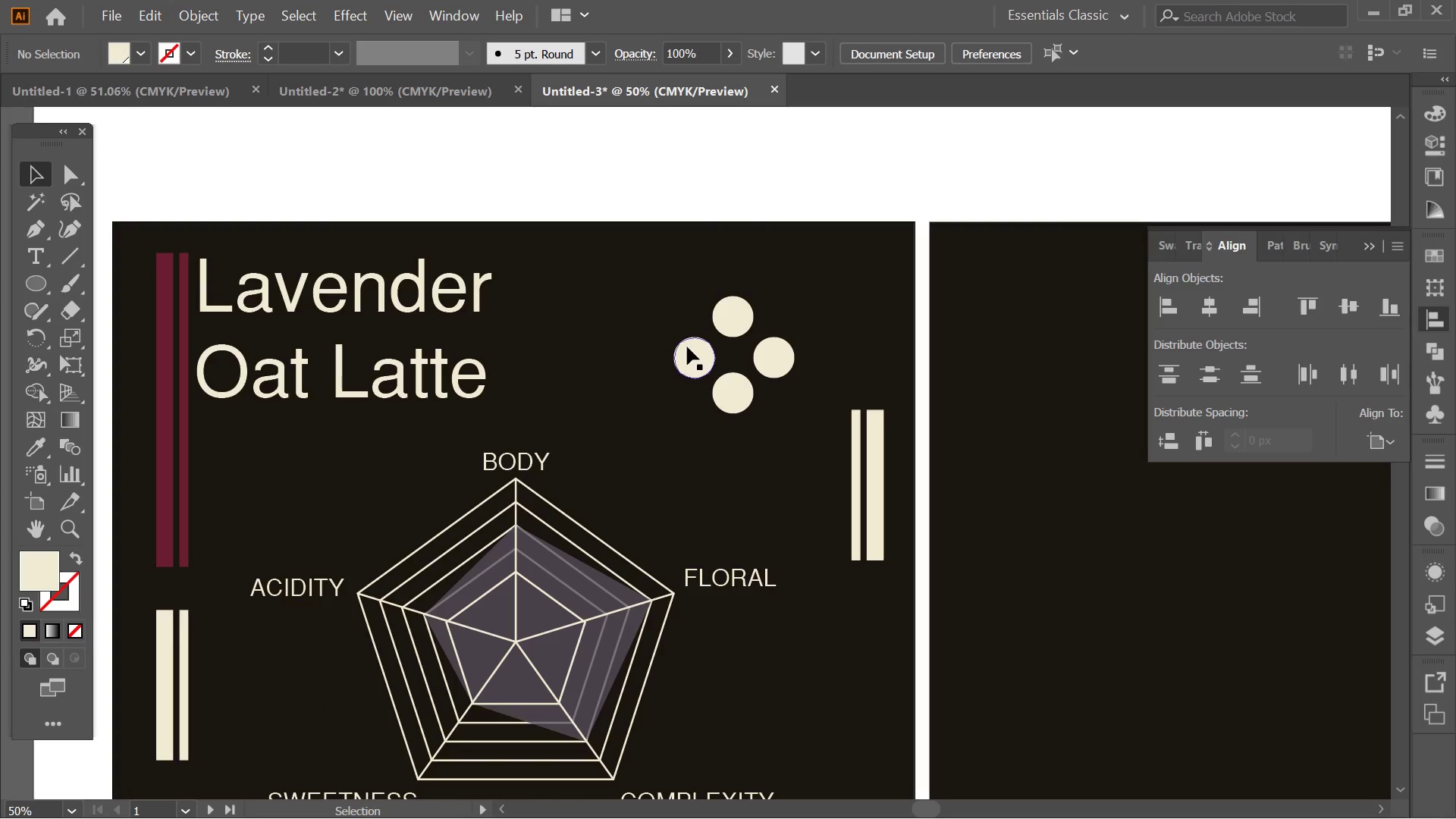 
double_click([695, 347])
 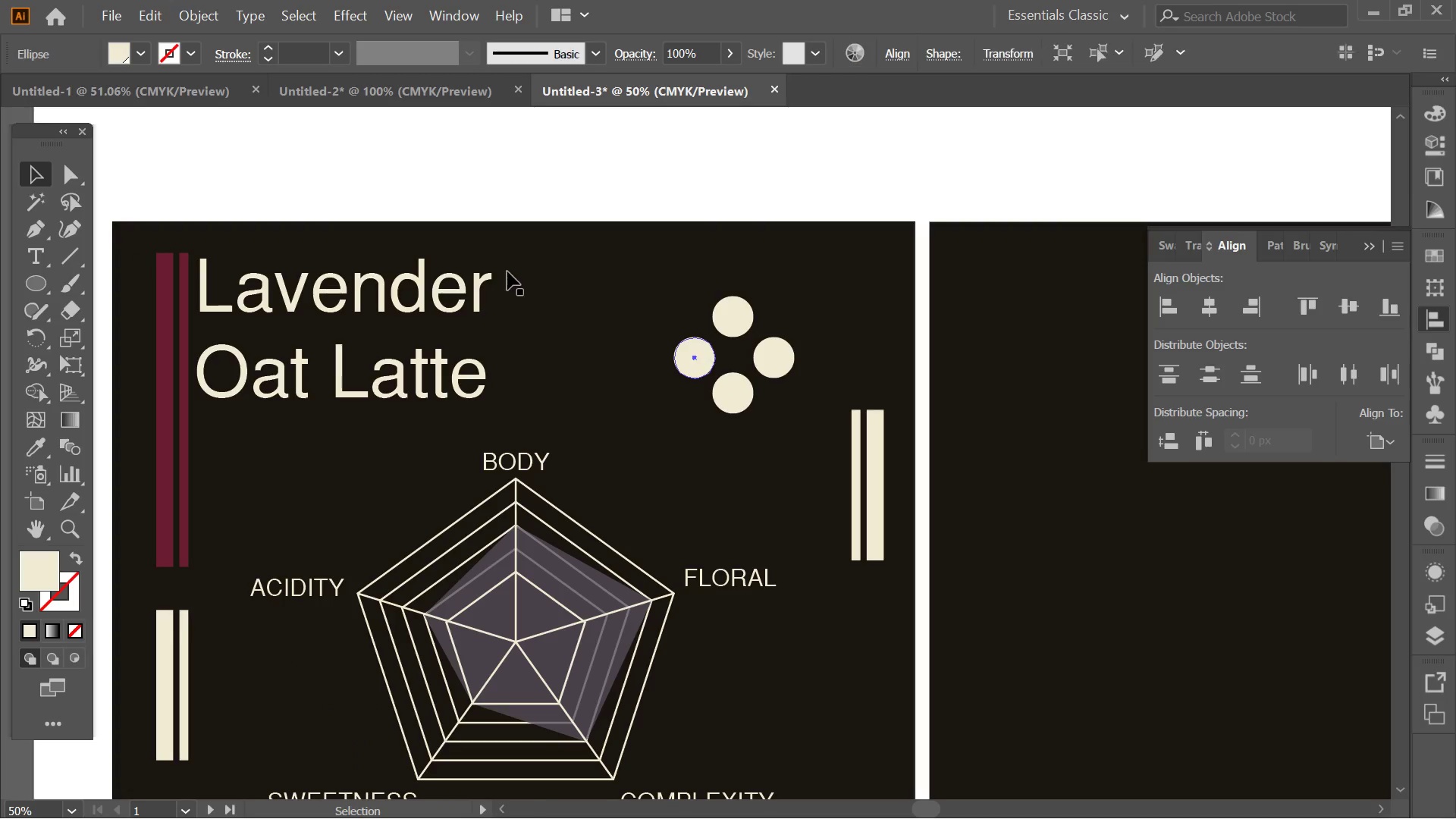 
key(Alt+AltLeft)
 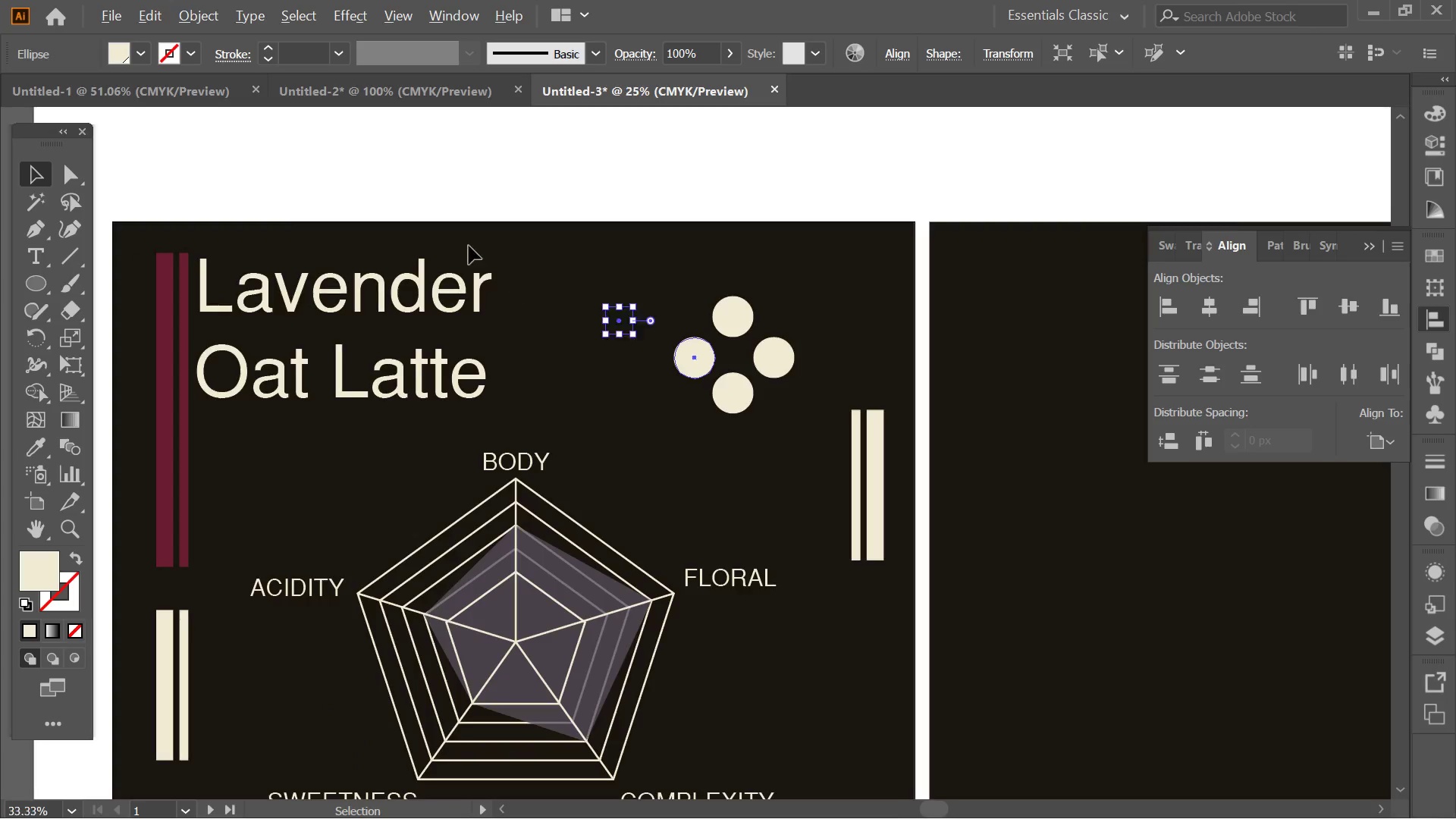 
hold_key(key=Space, duration=0.31)
 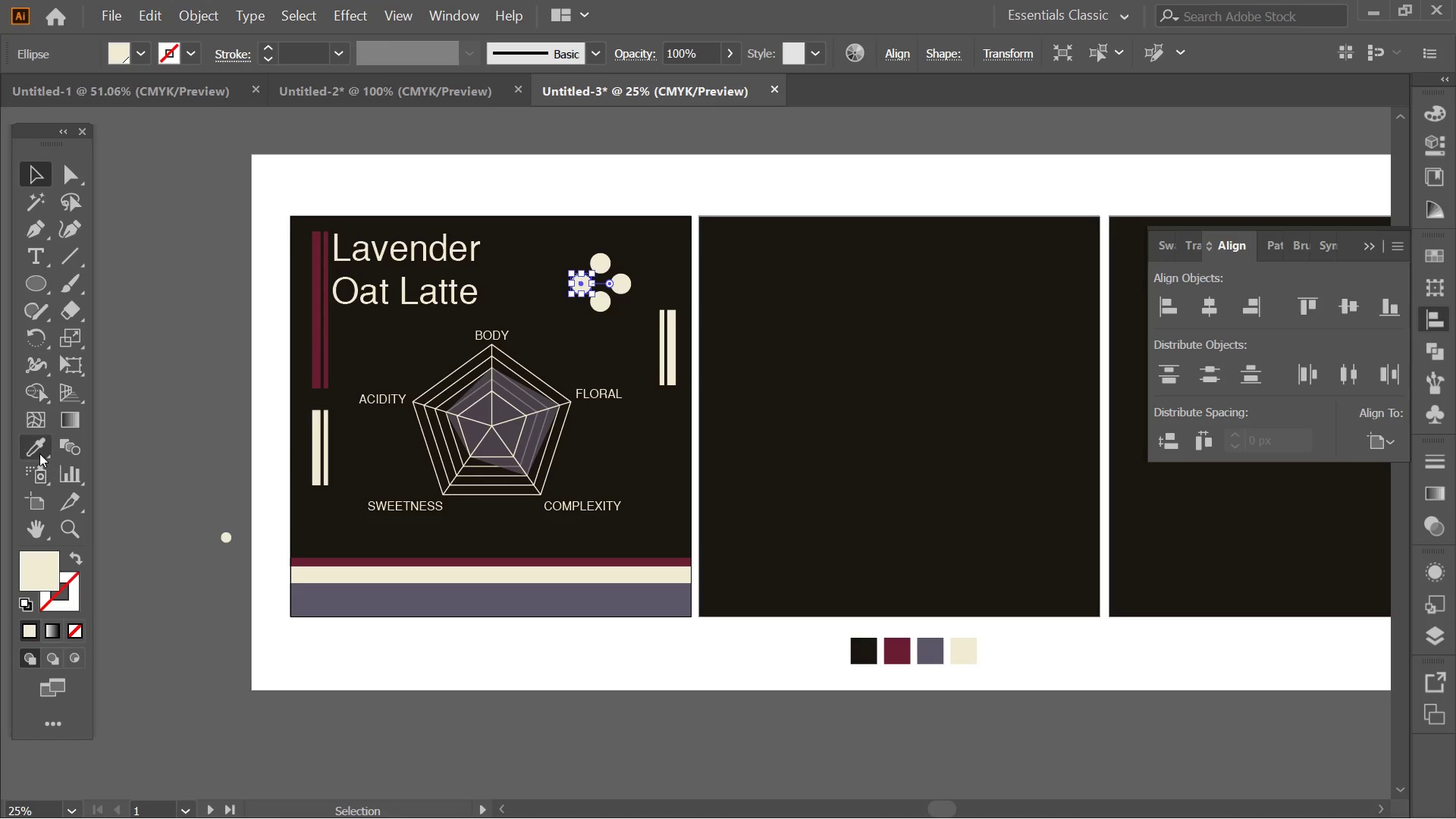 
scroll: coordinate [469, 246], scroll_direction: down, amount: 3.0
 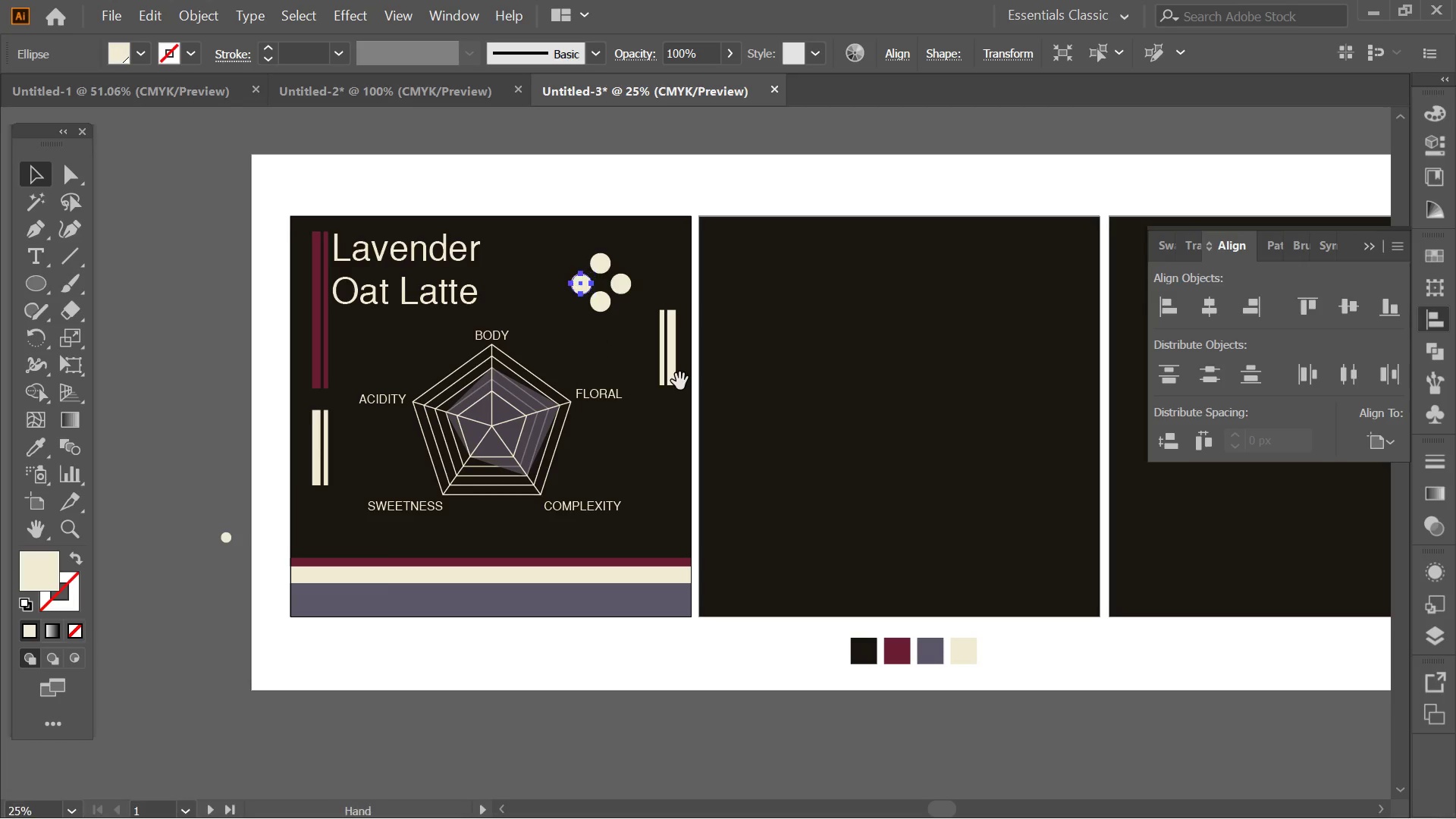 
left_click([39, 453])
 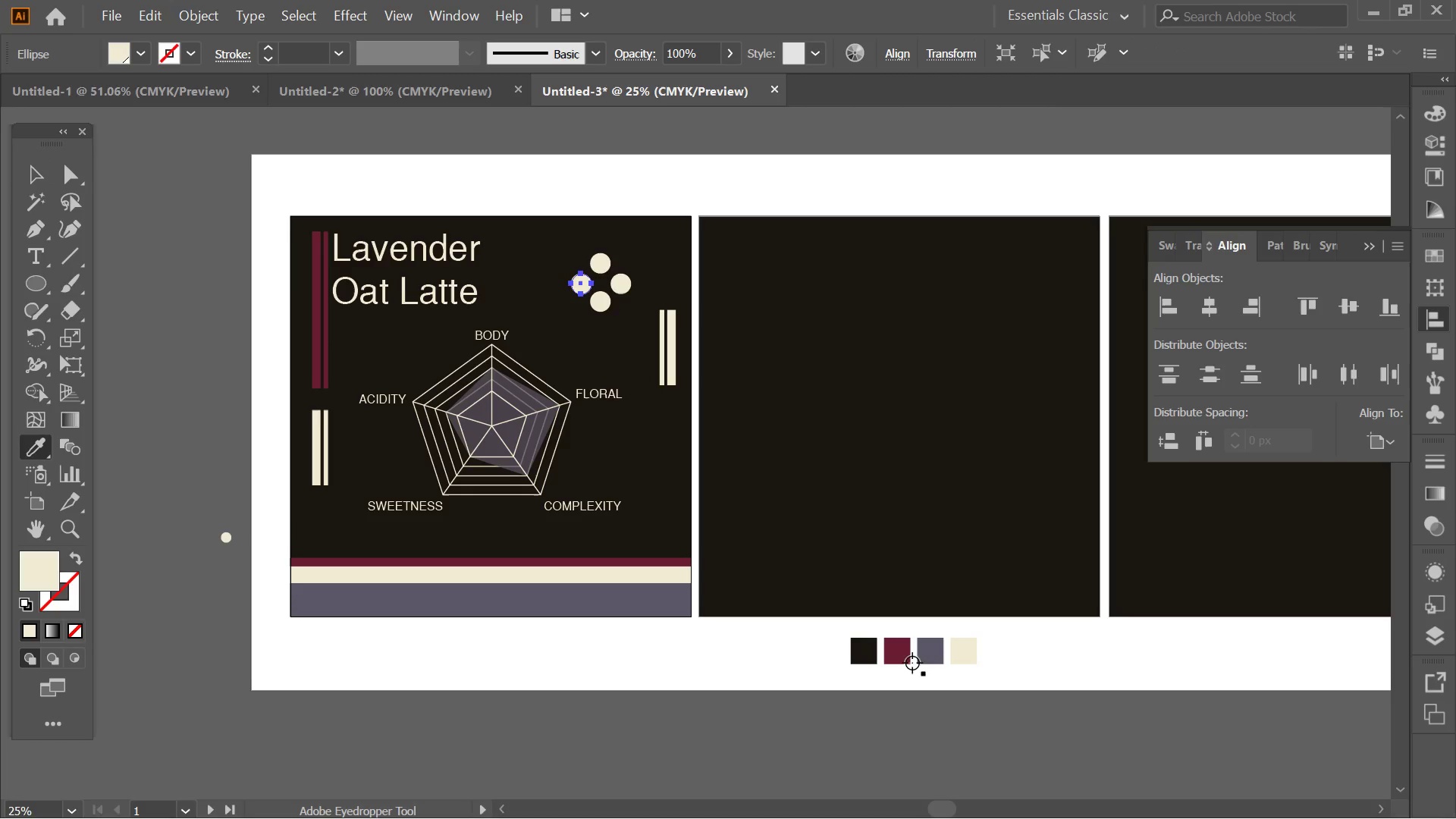 
left_click([905, 648])
 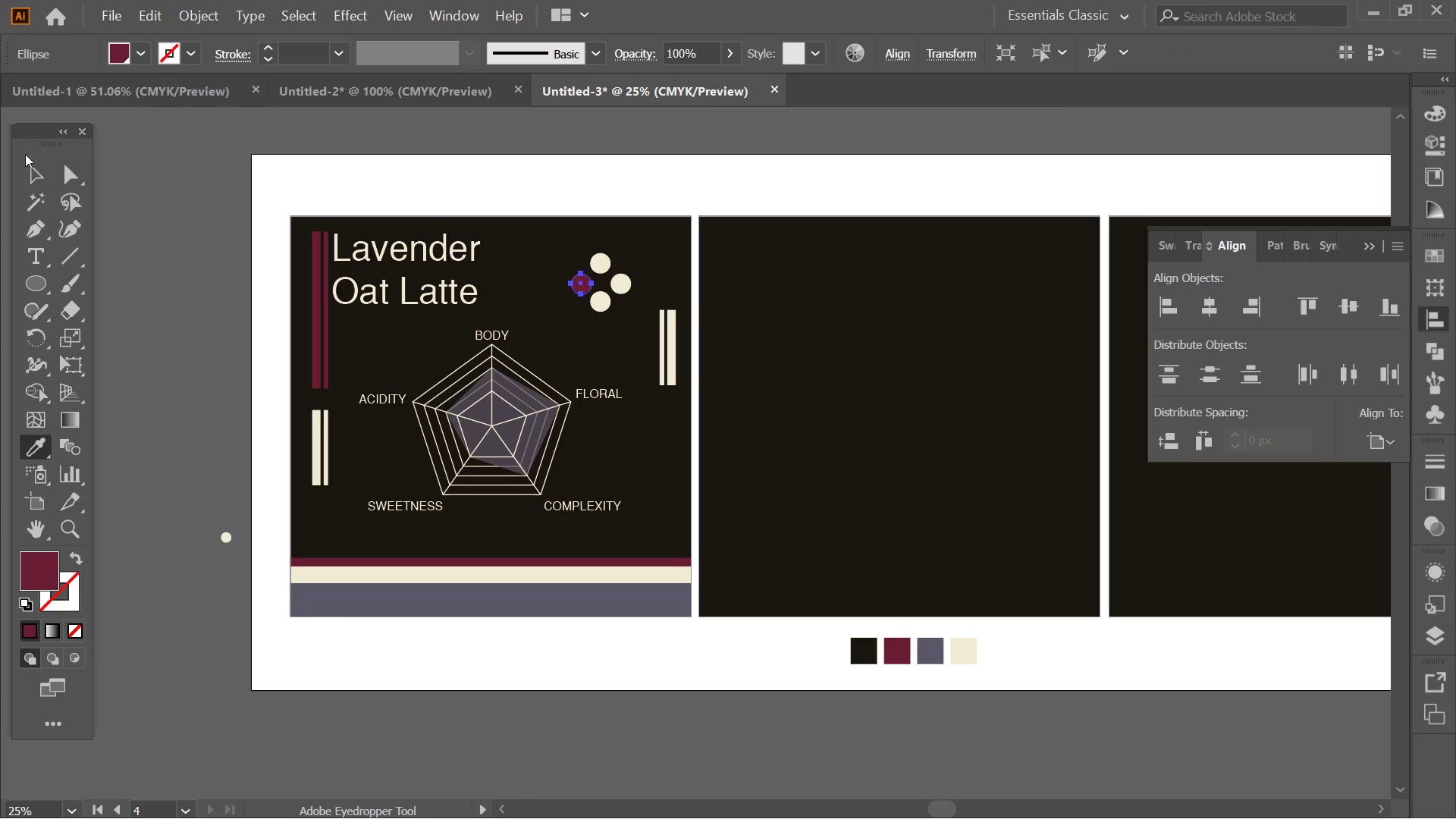 
left_click([30, 167])
 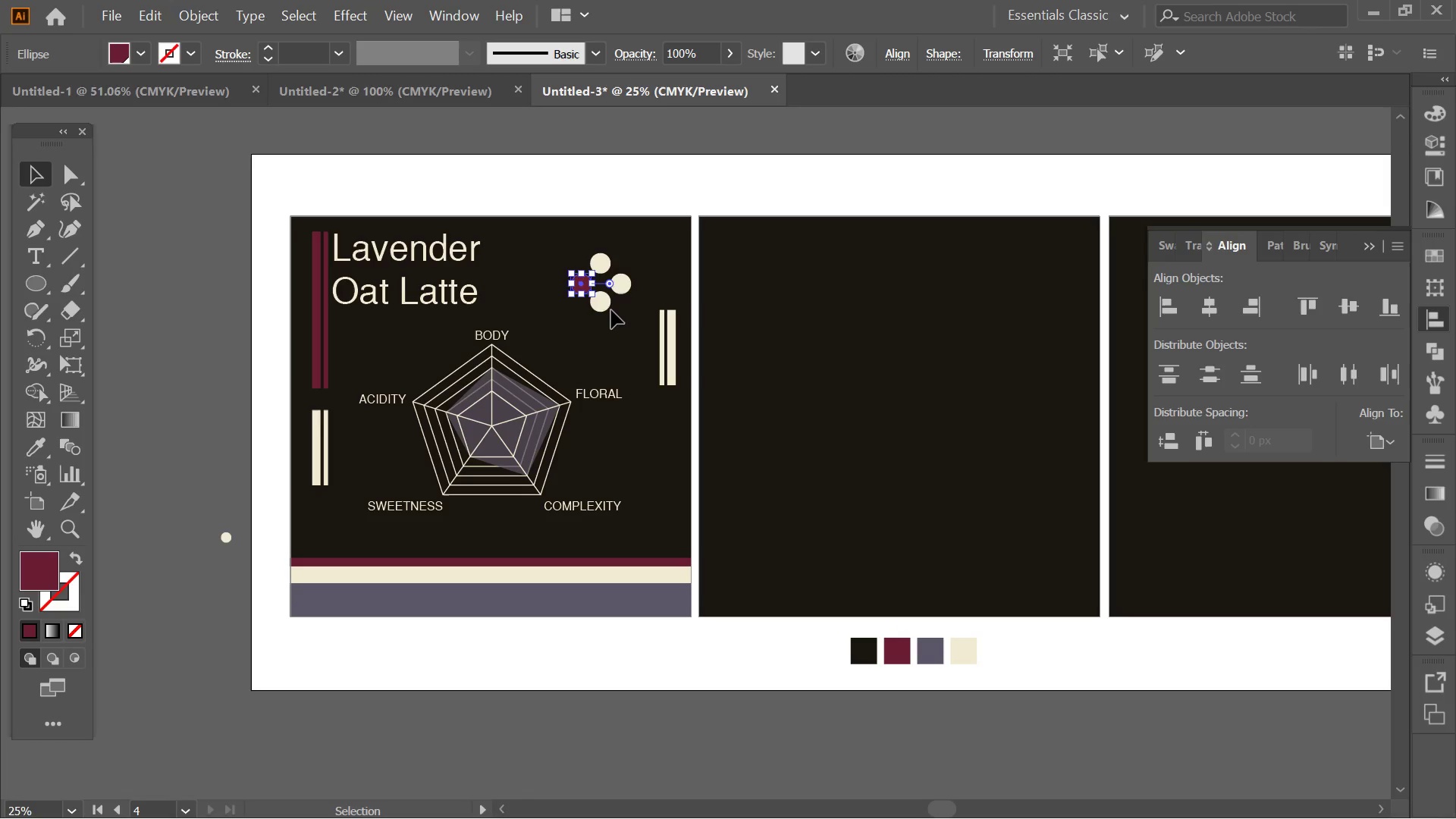 
left_click([606, 303])
 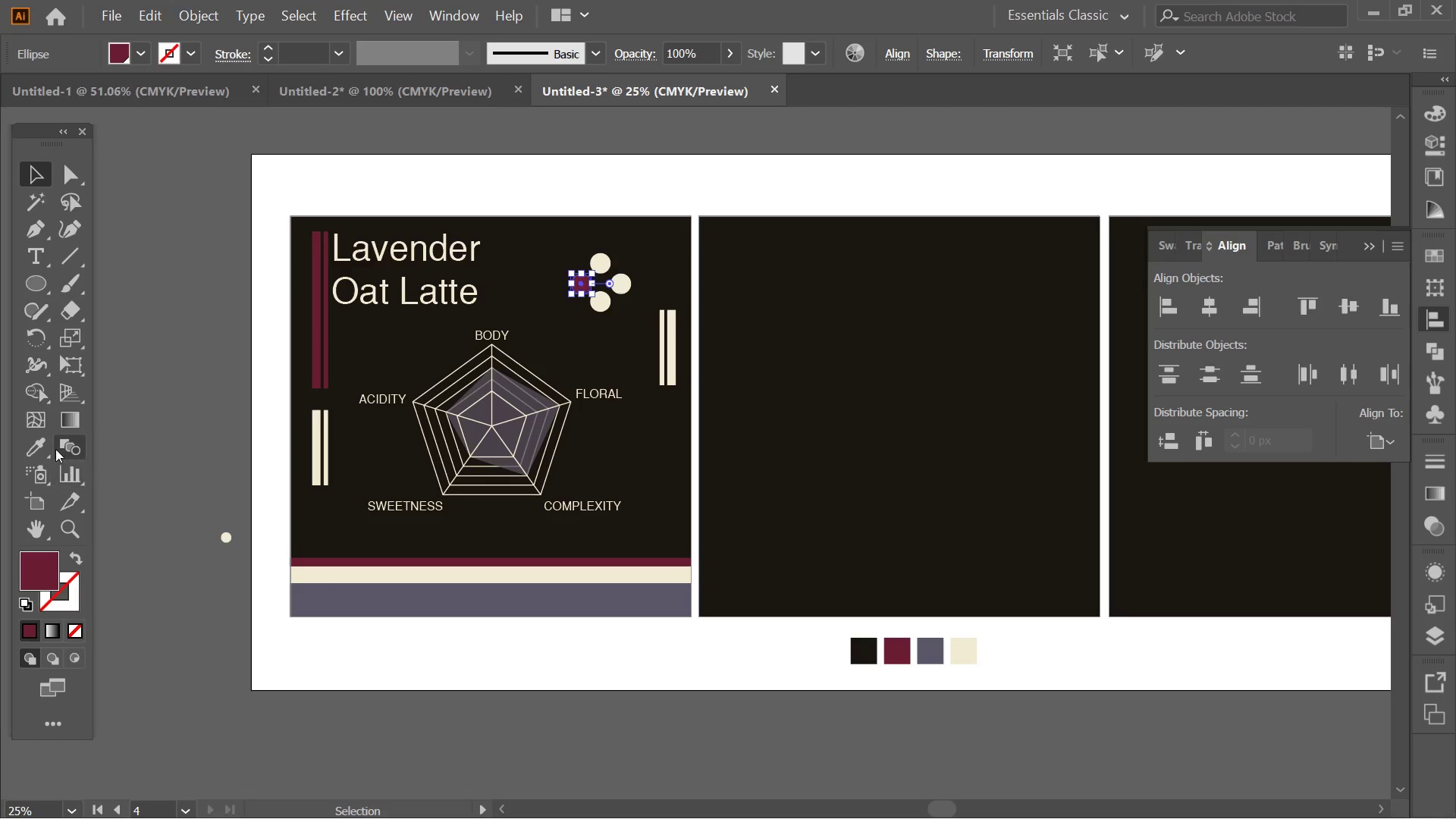 
left_click([33, 447])
 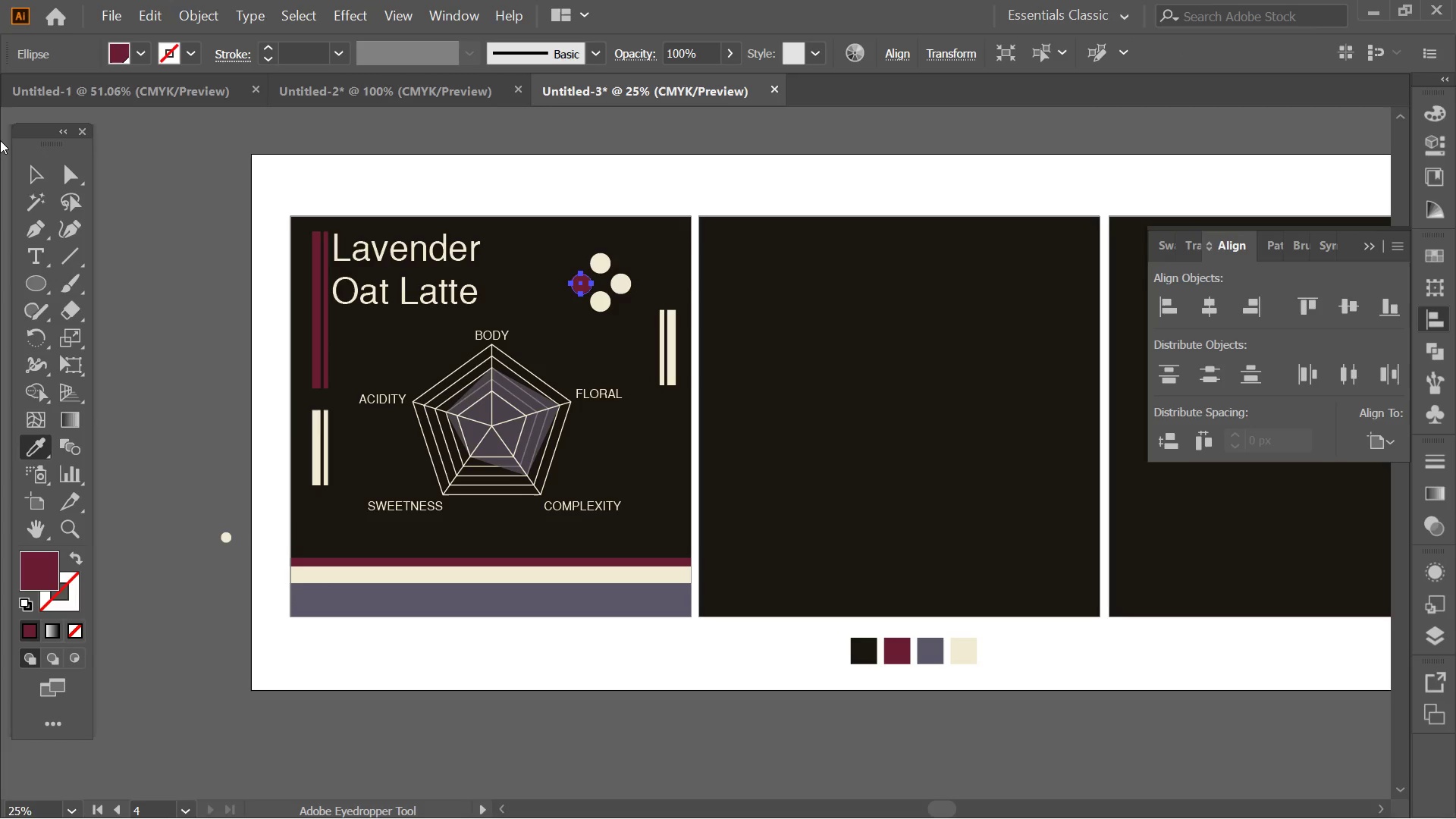 
left_click([22, 180])
 